 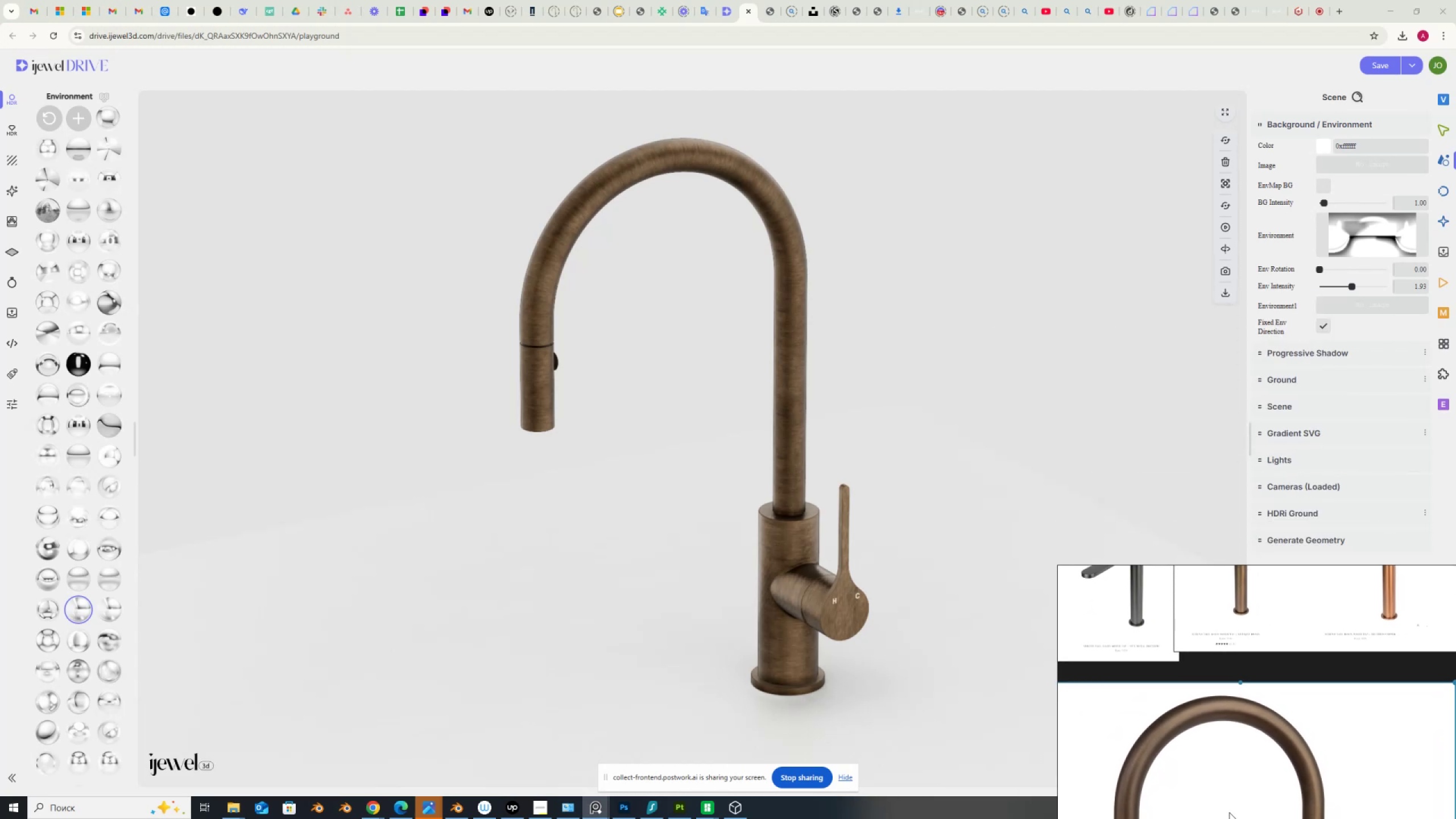 
scroll: coordinate [612, 570], scroll_direction: down, amount: 1.0
 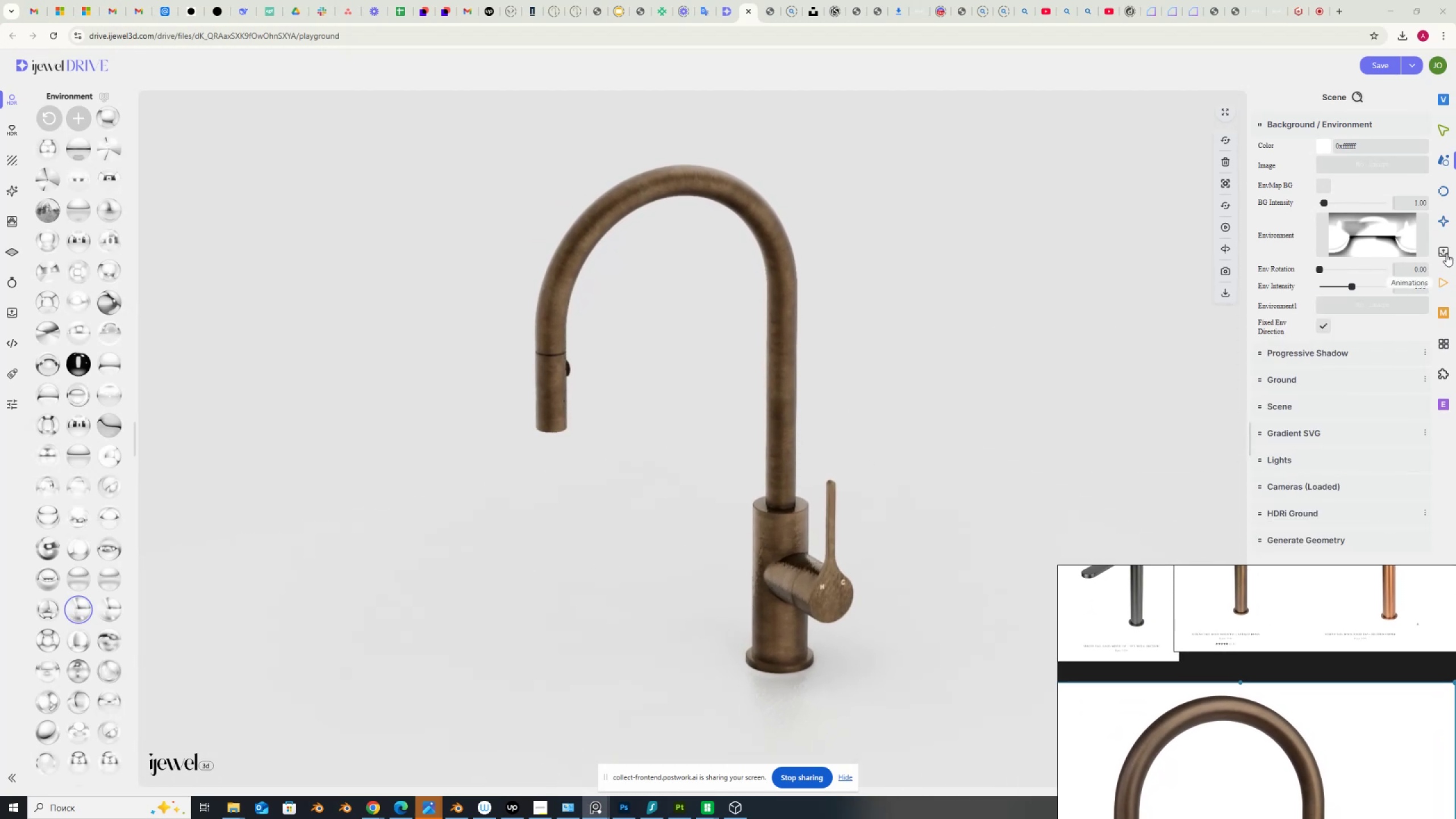 
left_click([1447, 250])
 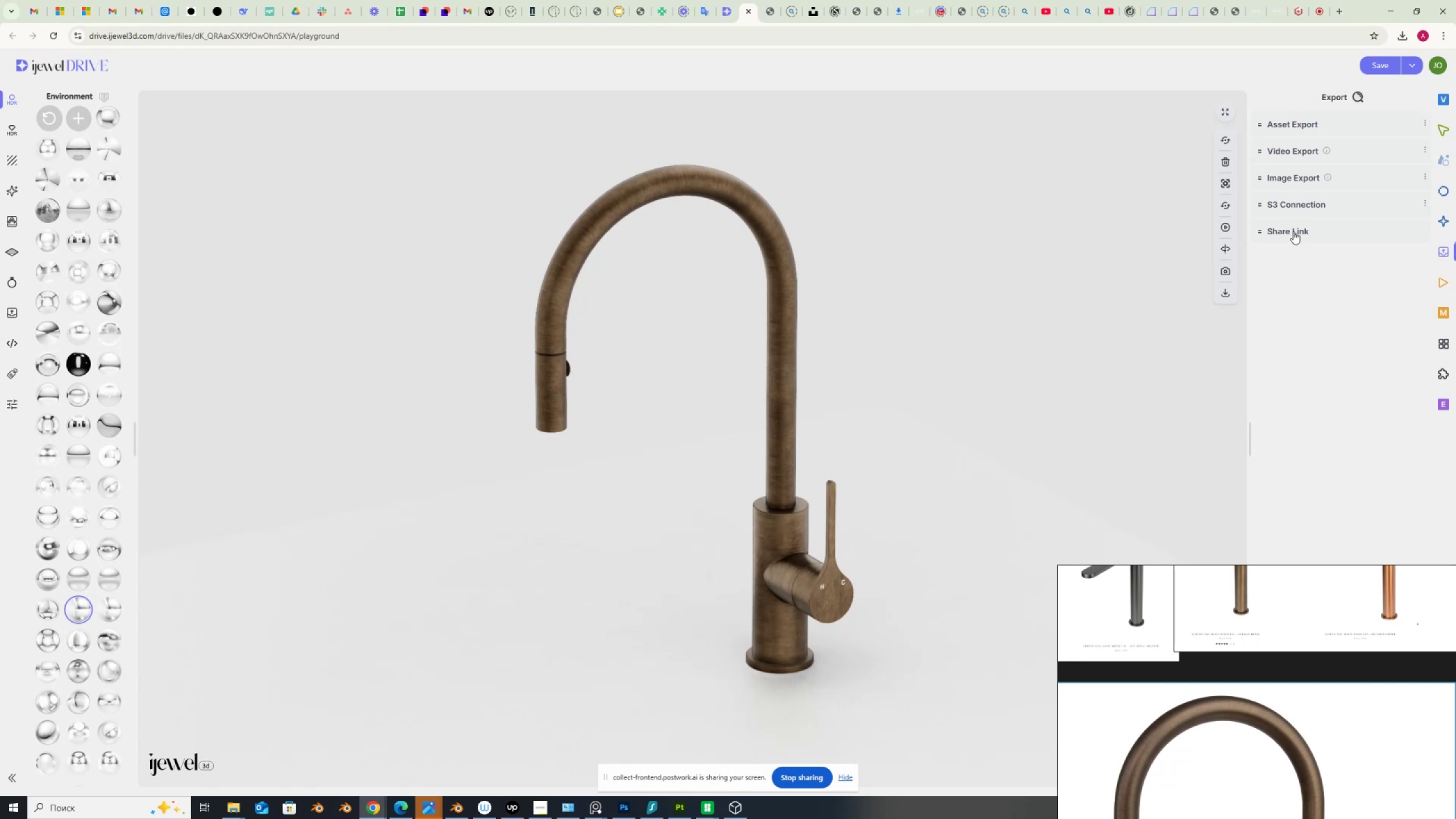 
left_click([1293, 229])
 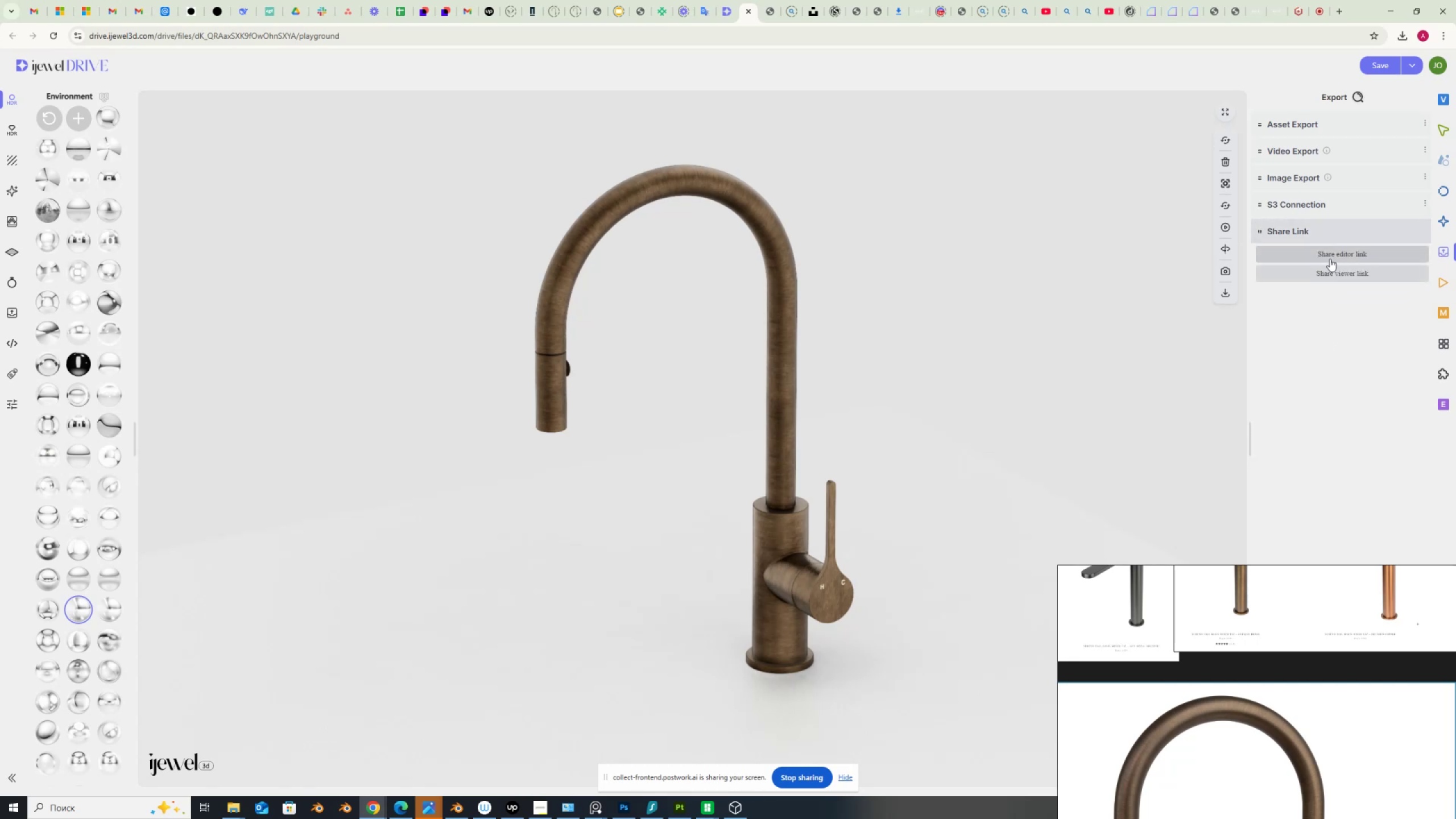 
left_click([1331, 257])
 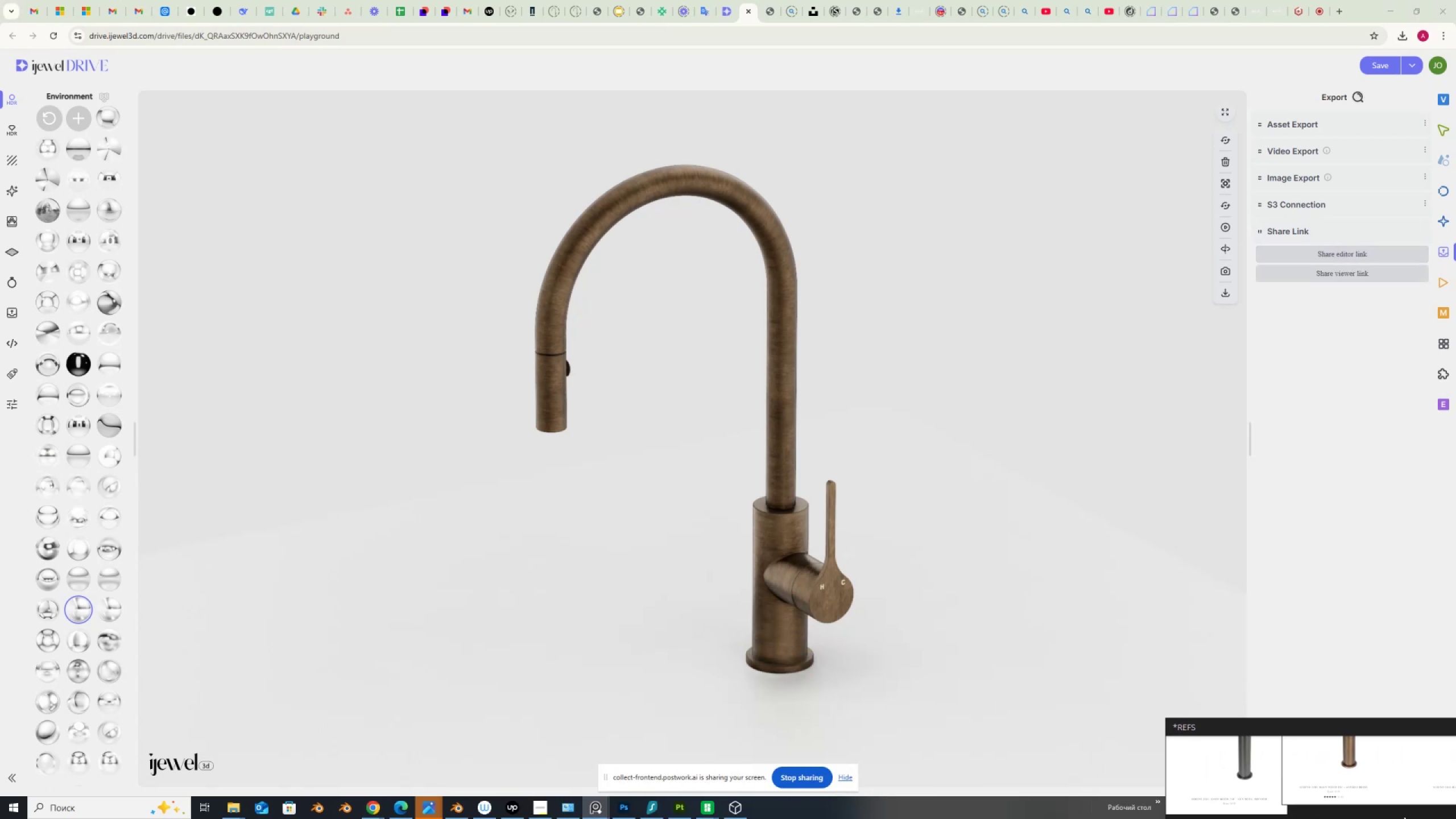 
wait(5.73)
 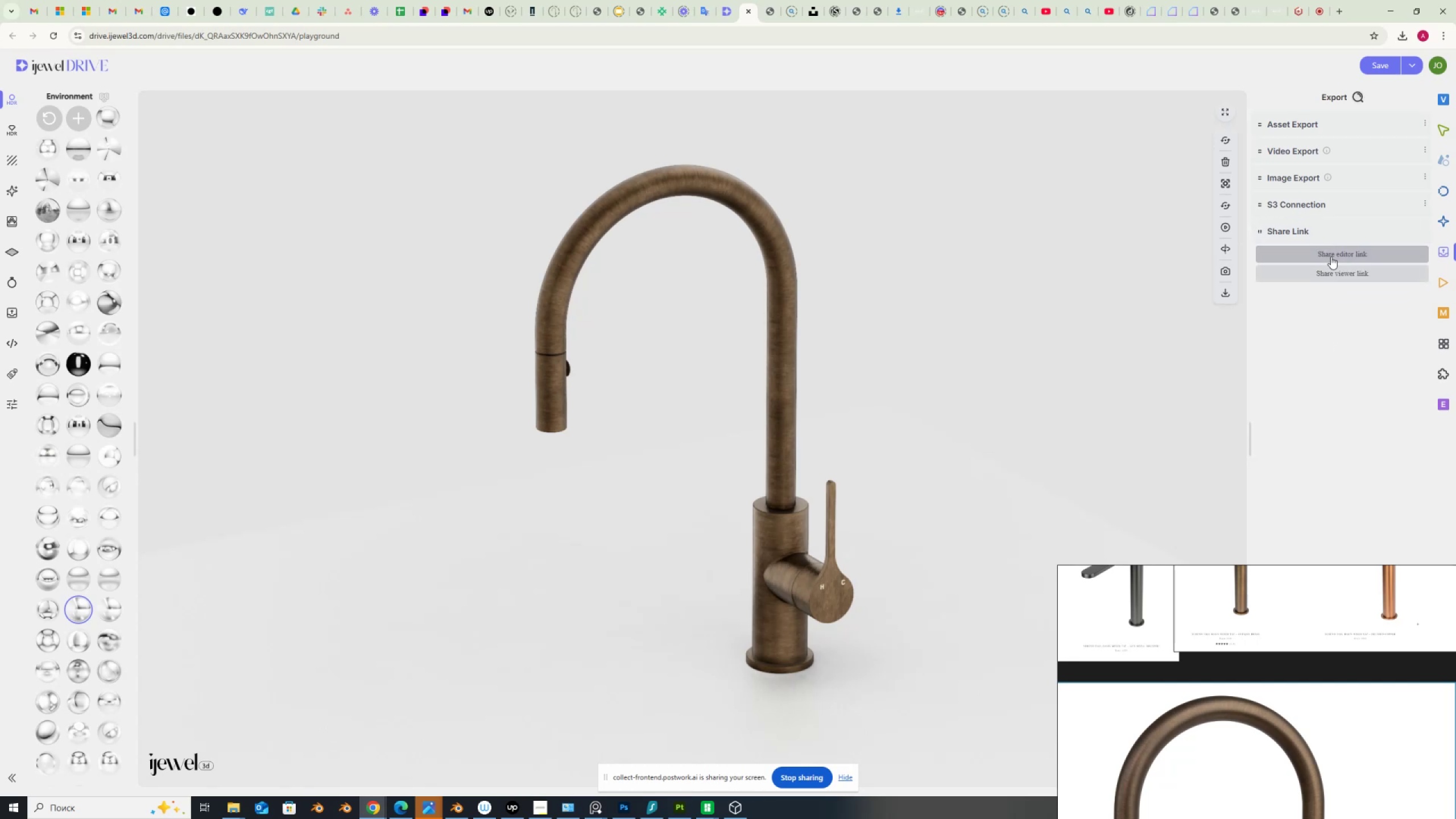 
left_click([1281, 127])
 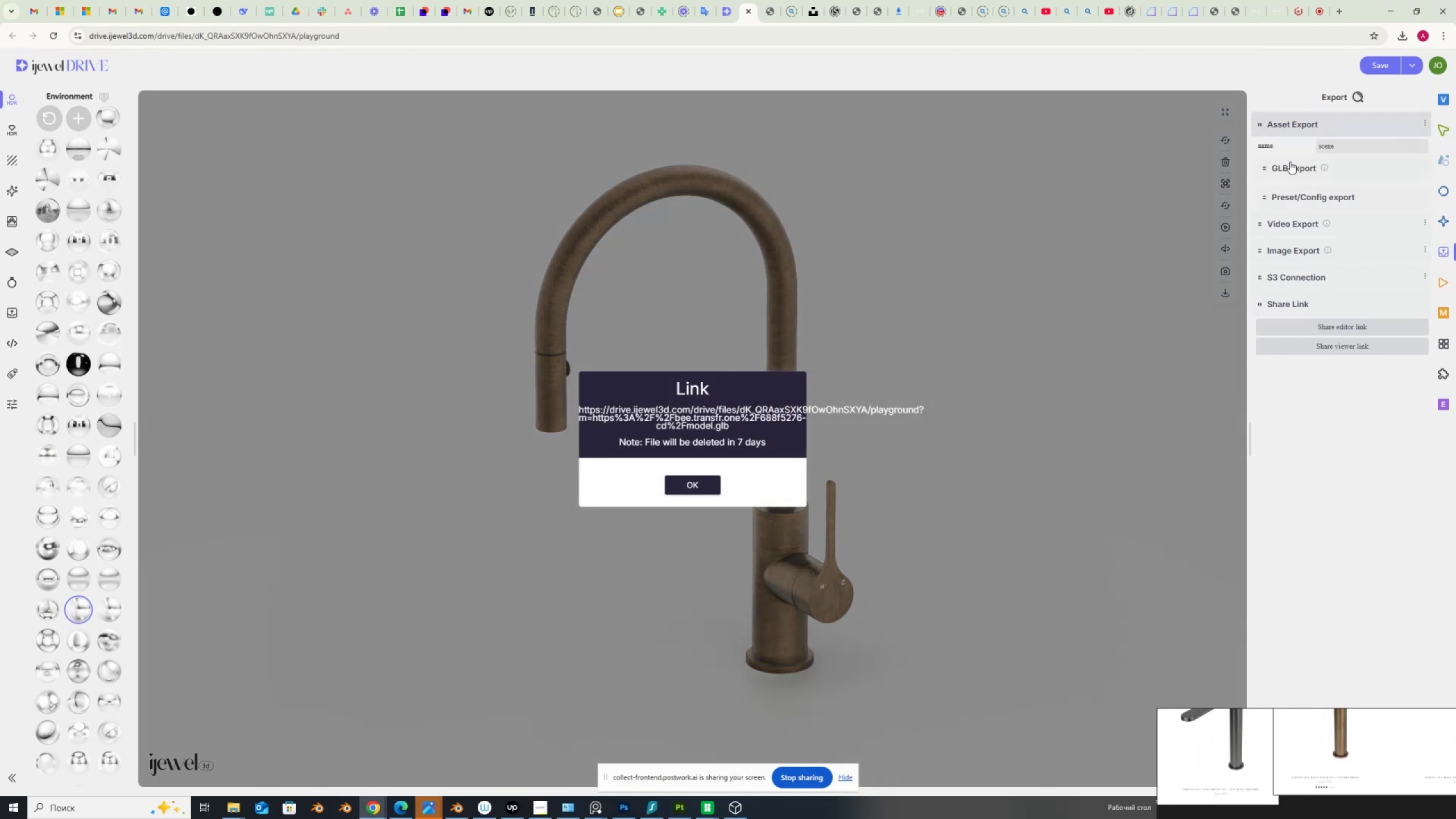 
left_click([1290, 167])
 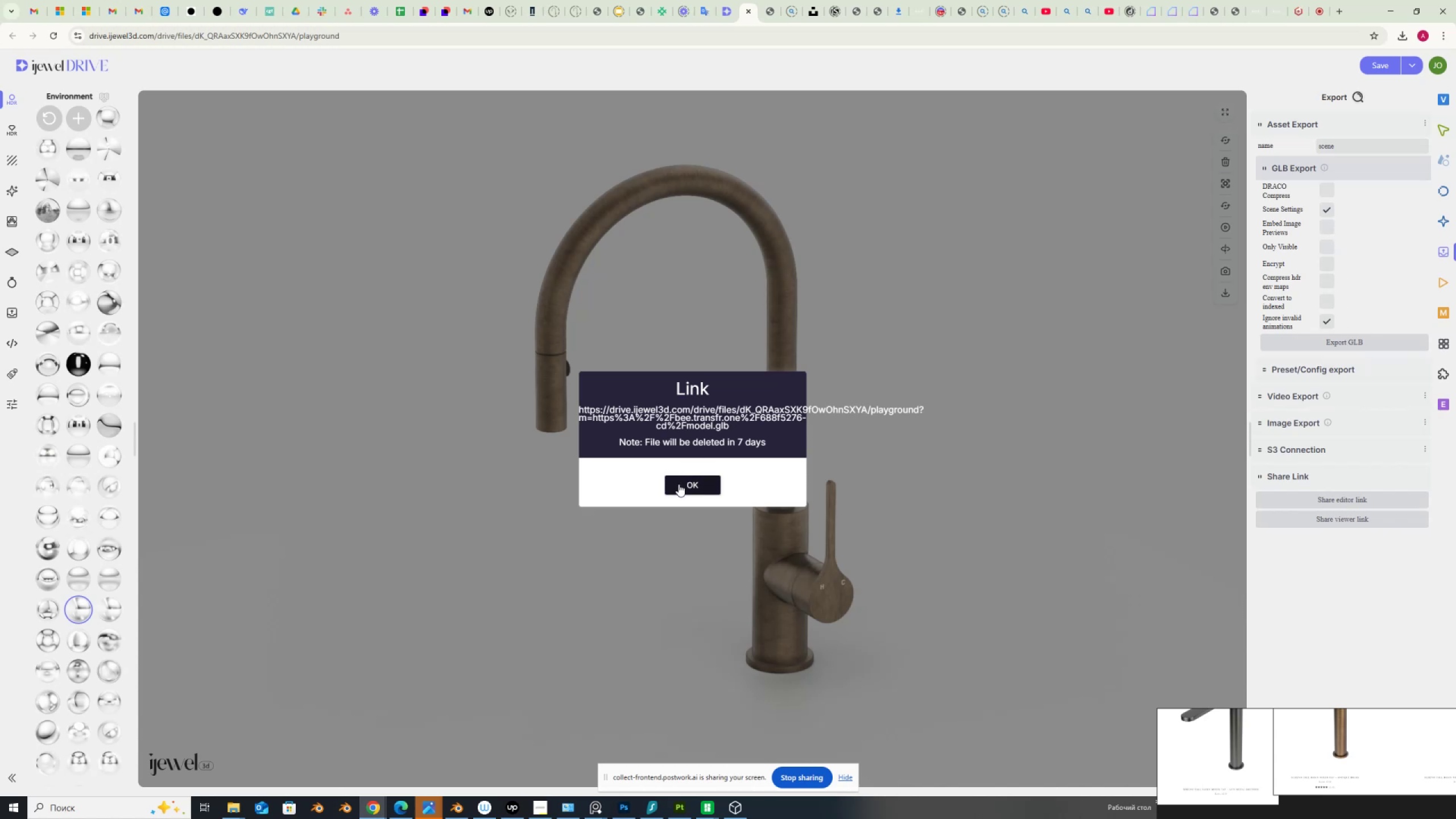 
left_click([689, 482])
 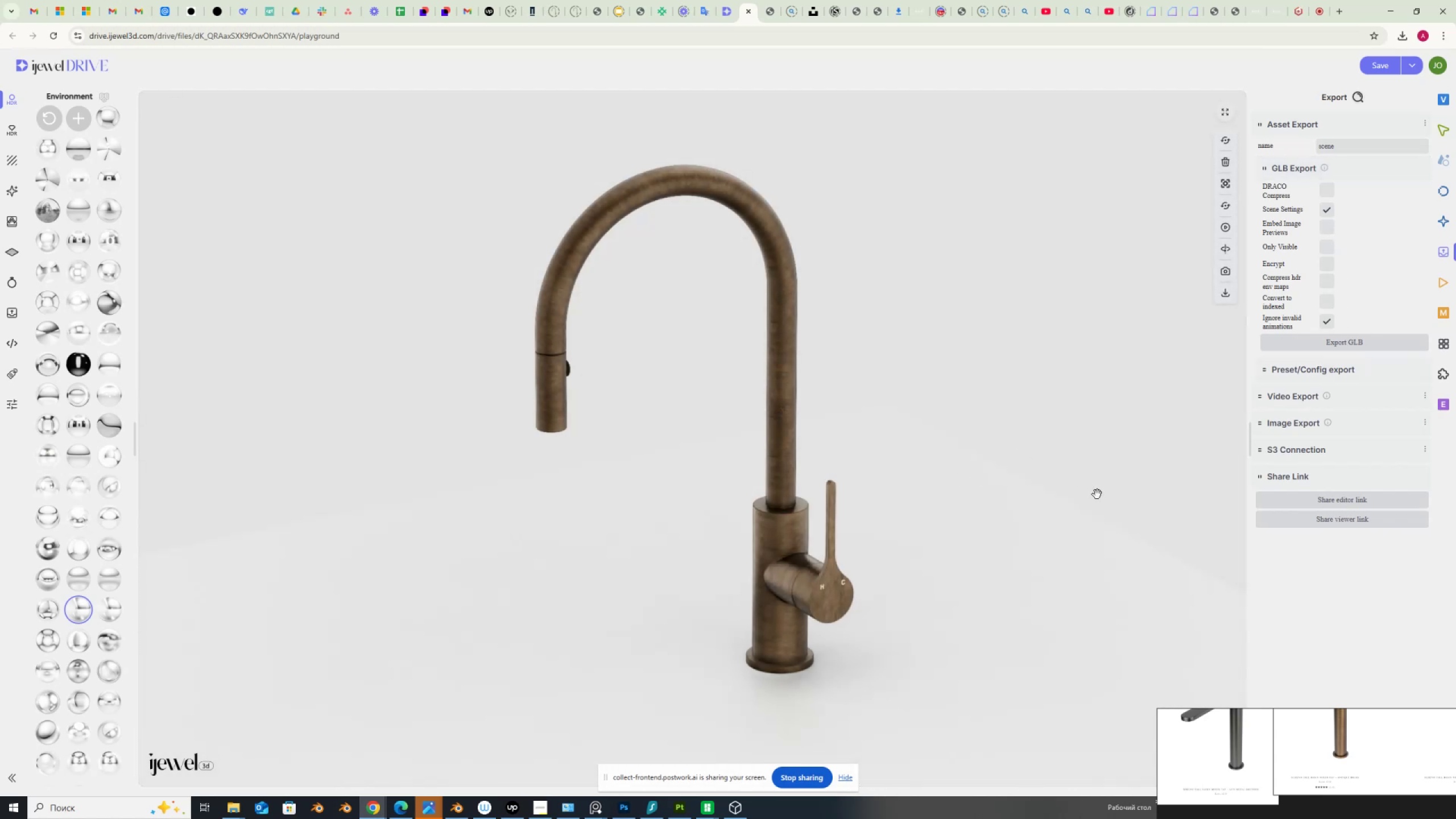 
wait(5.31)
 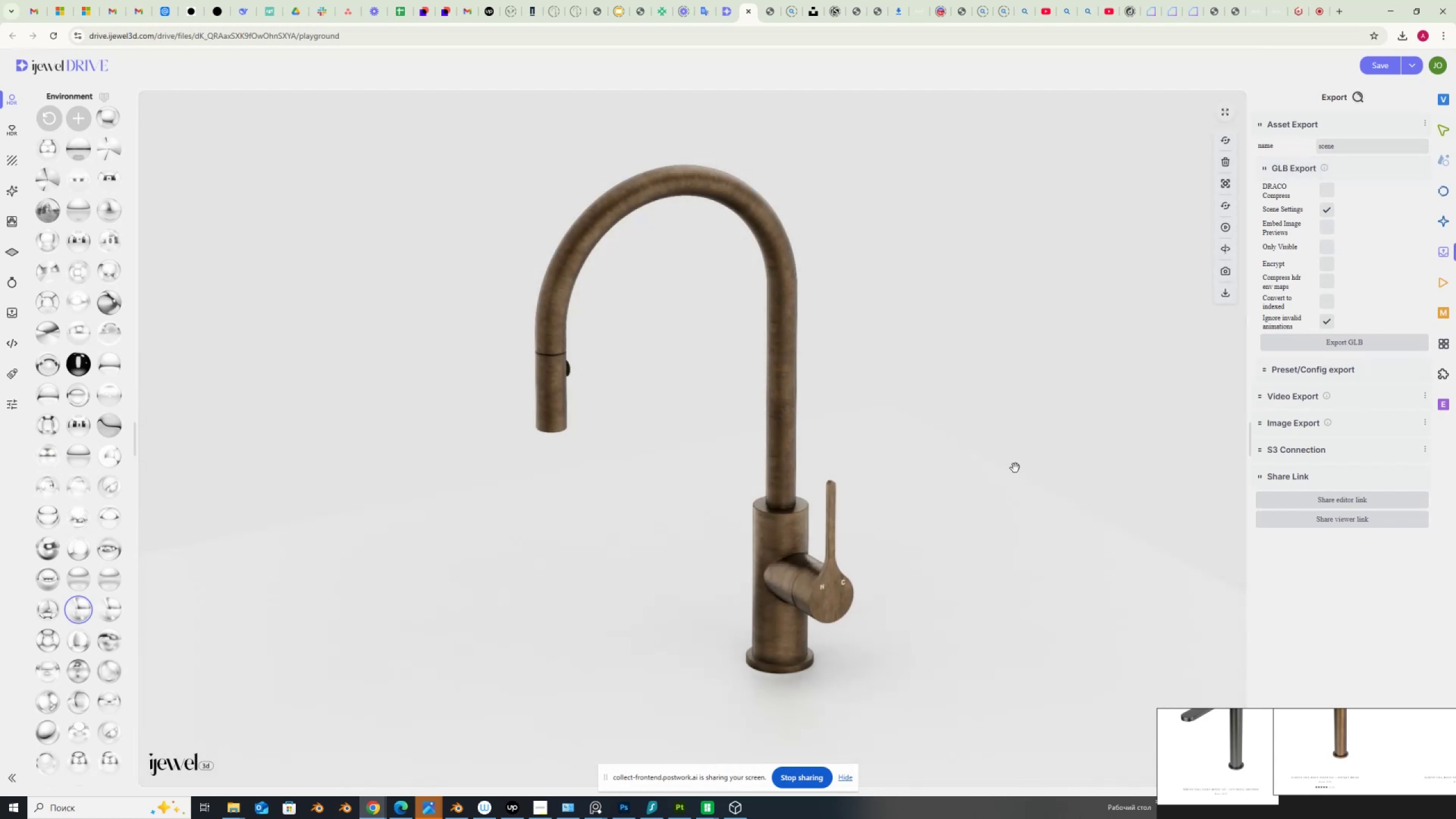 
left_click([36, 704])
 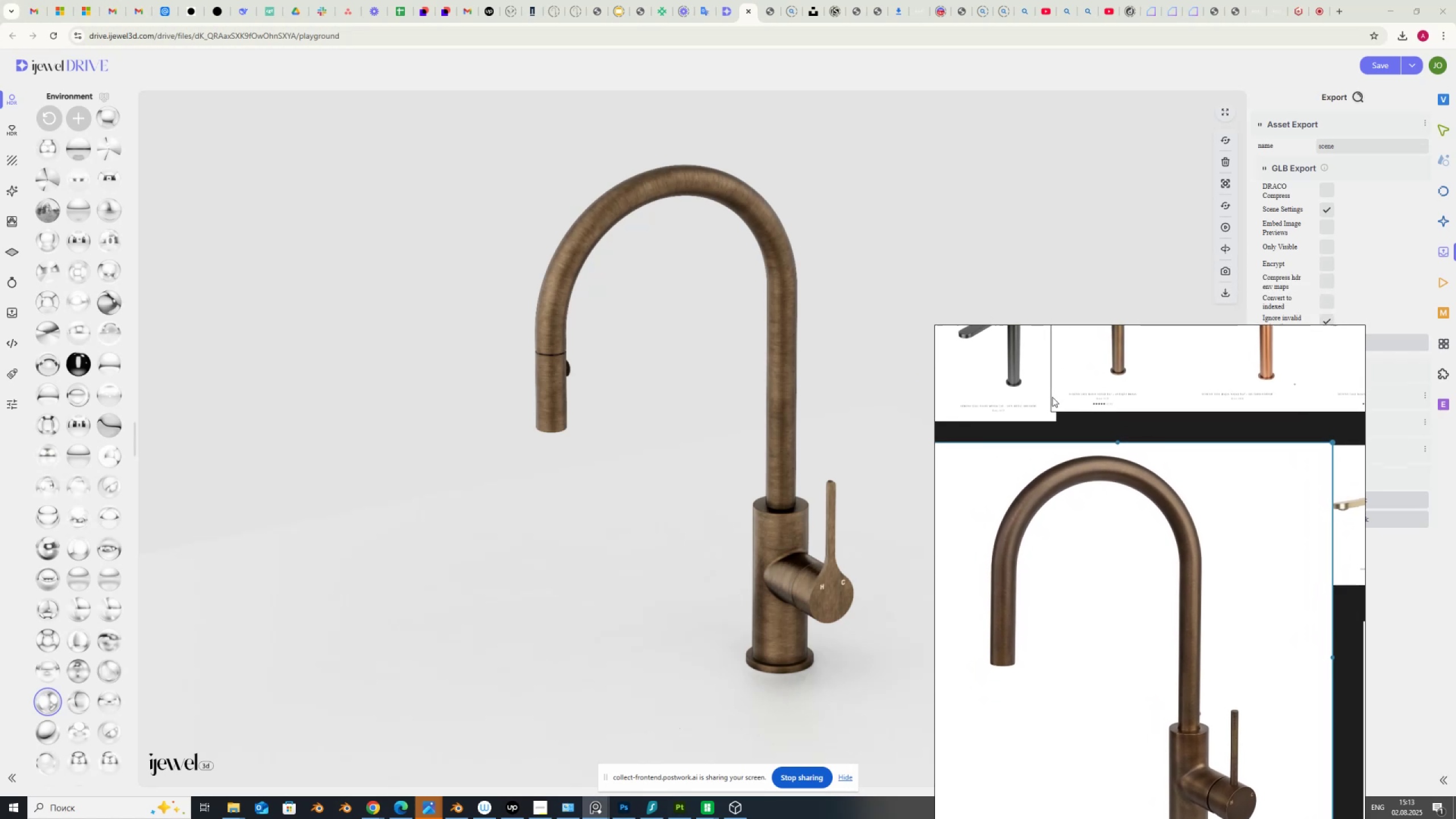 
wait(6.5)
 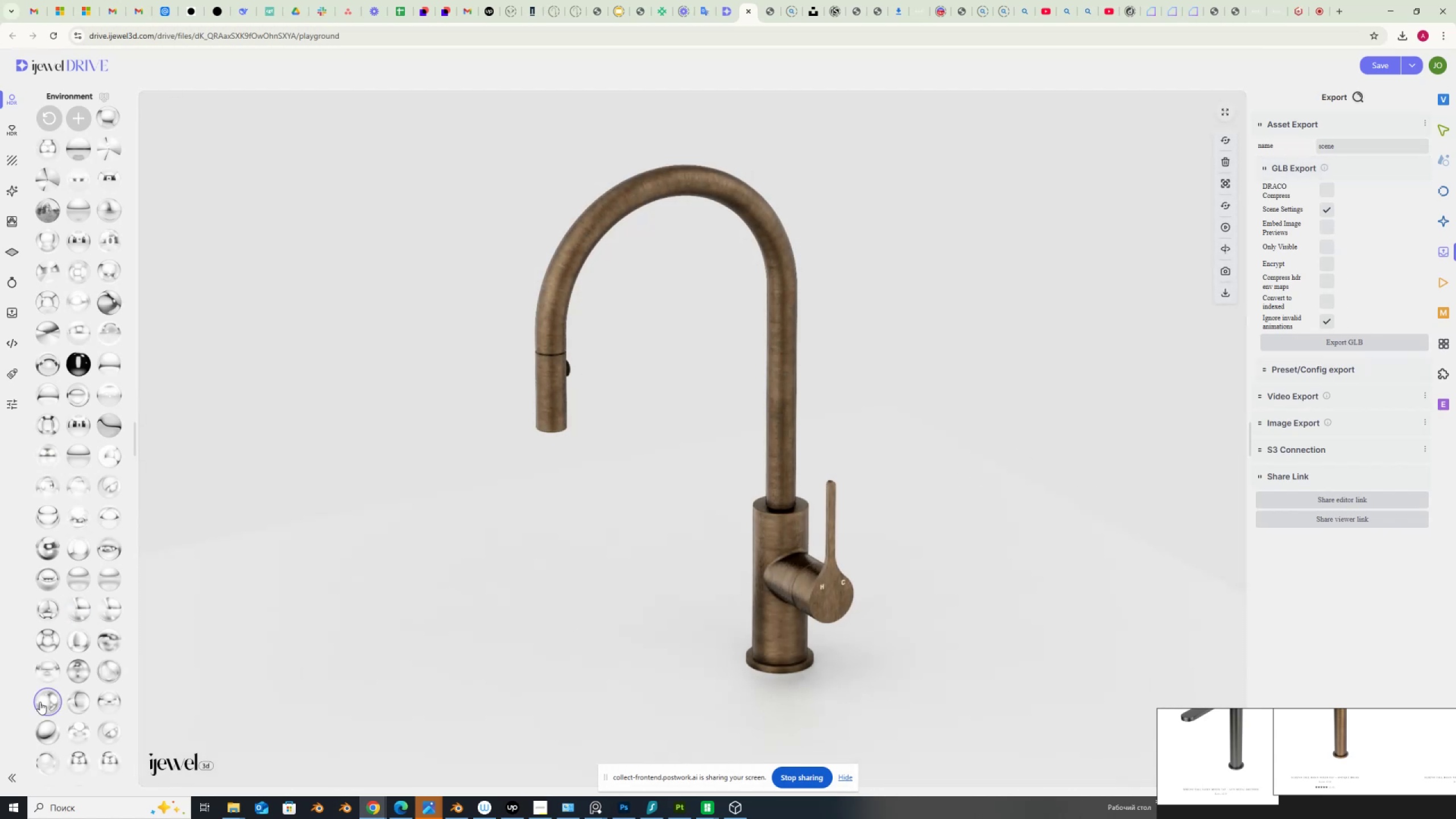 
mouse_move([78, 703])
 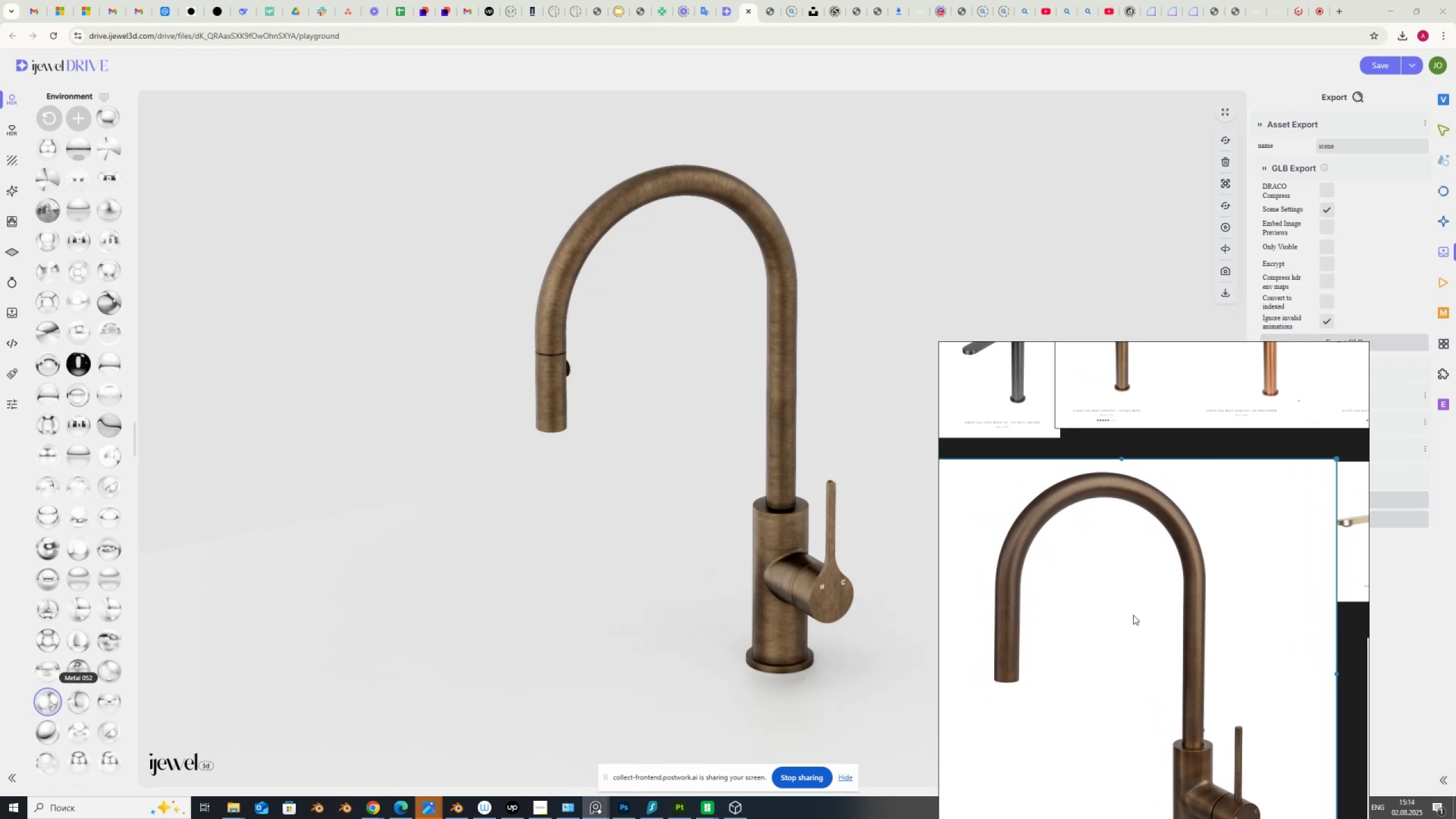 
scroll: coordinate [1242, 797], scroll_direction: up, amount: 5.0
 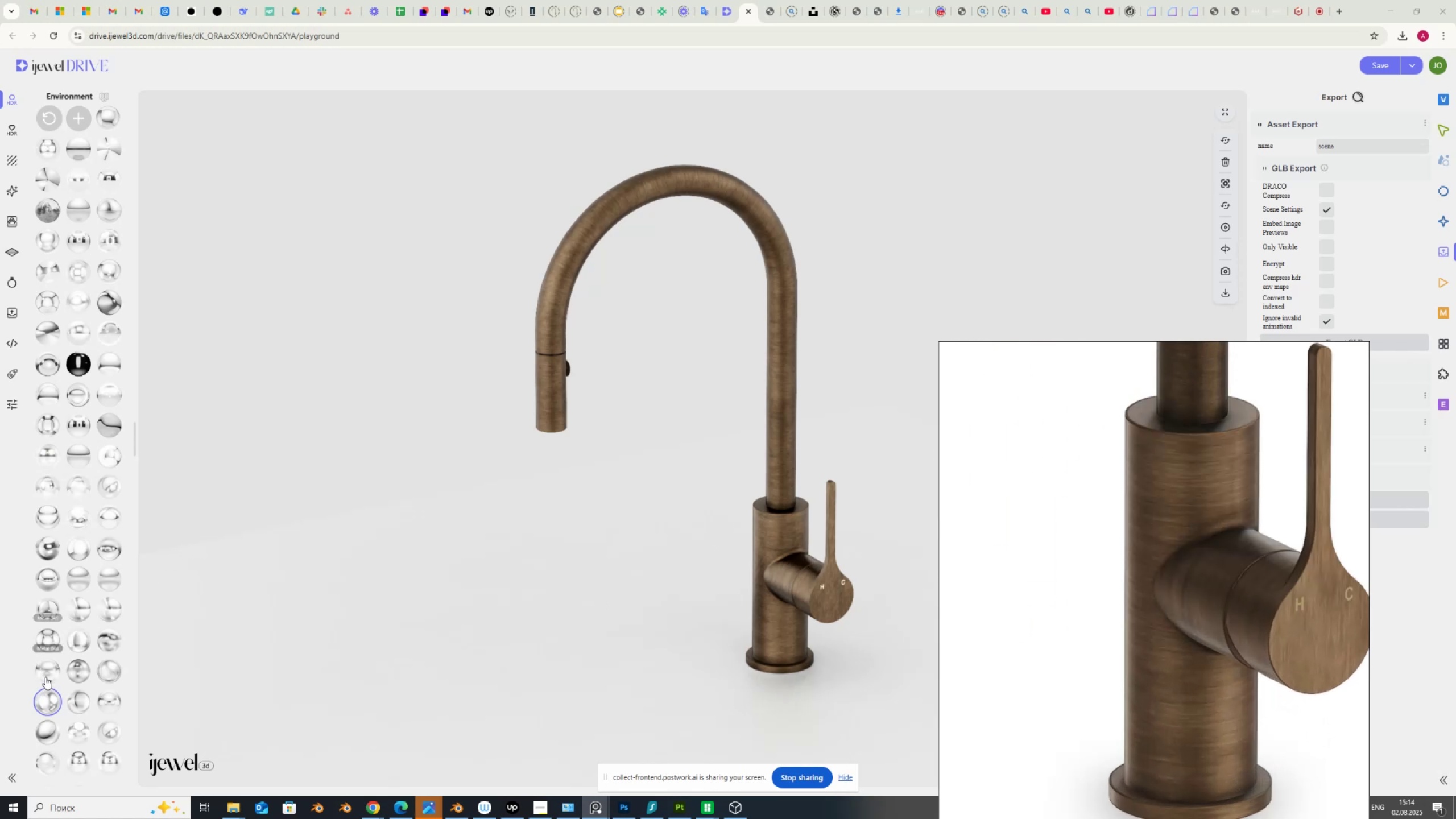 
scroll: coordinate [1082, 511], scroll_direction: down, amount: 3.0
 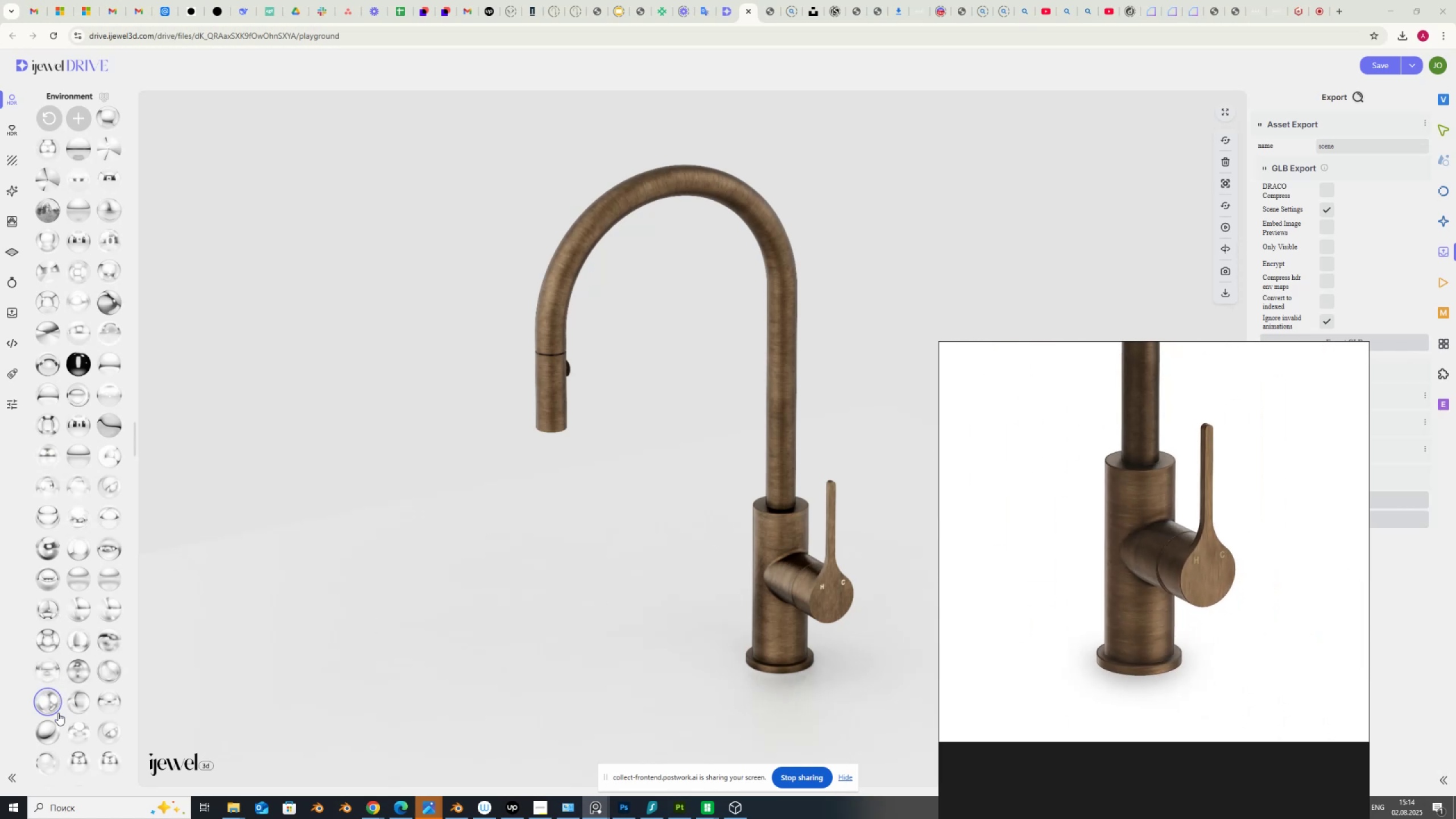 
left_click([77, 702])
 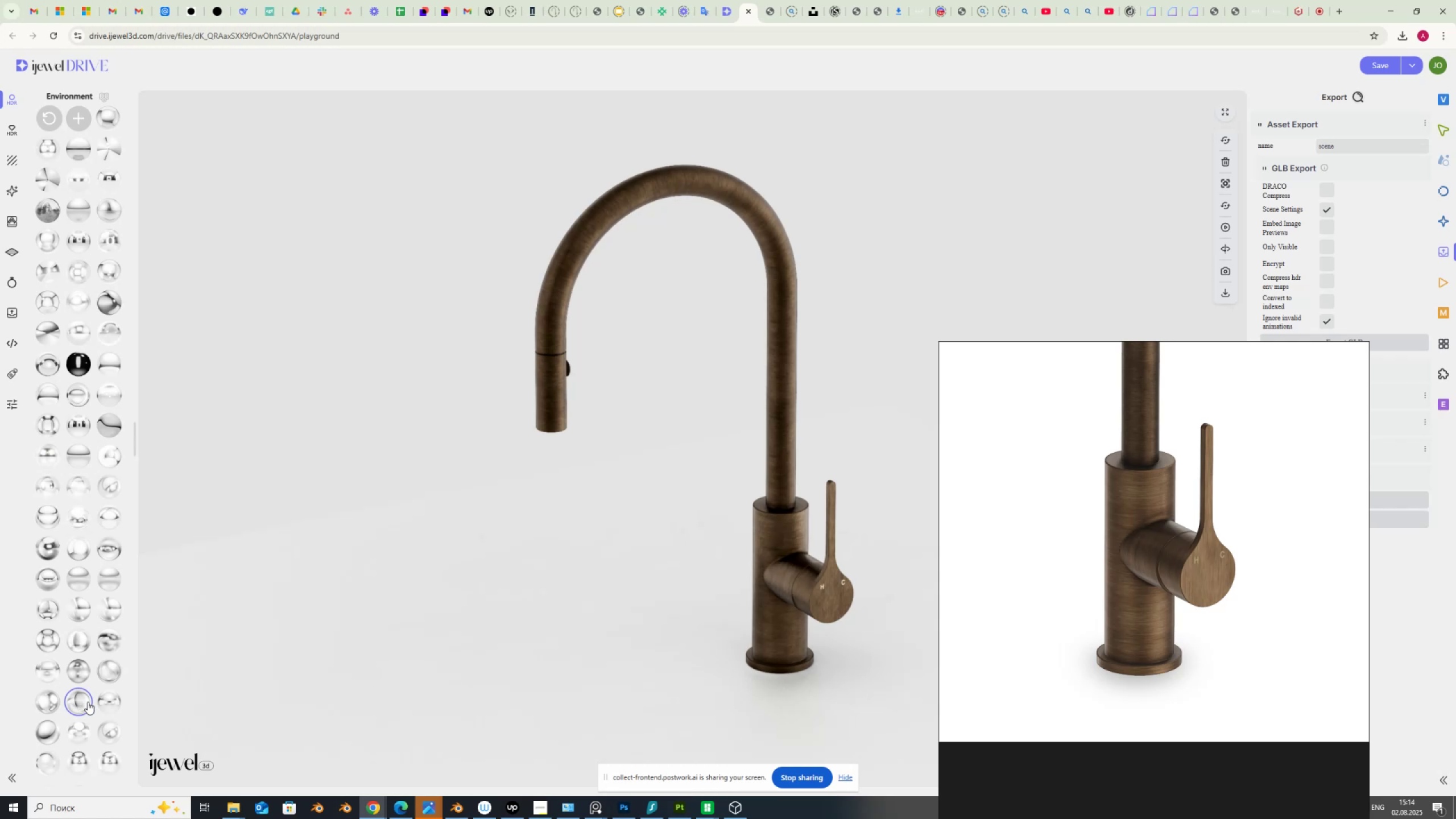 
left_click([112, 701])
 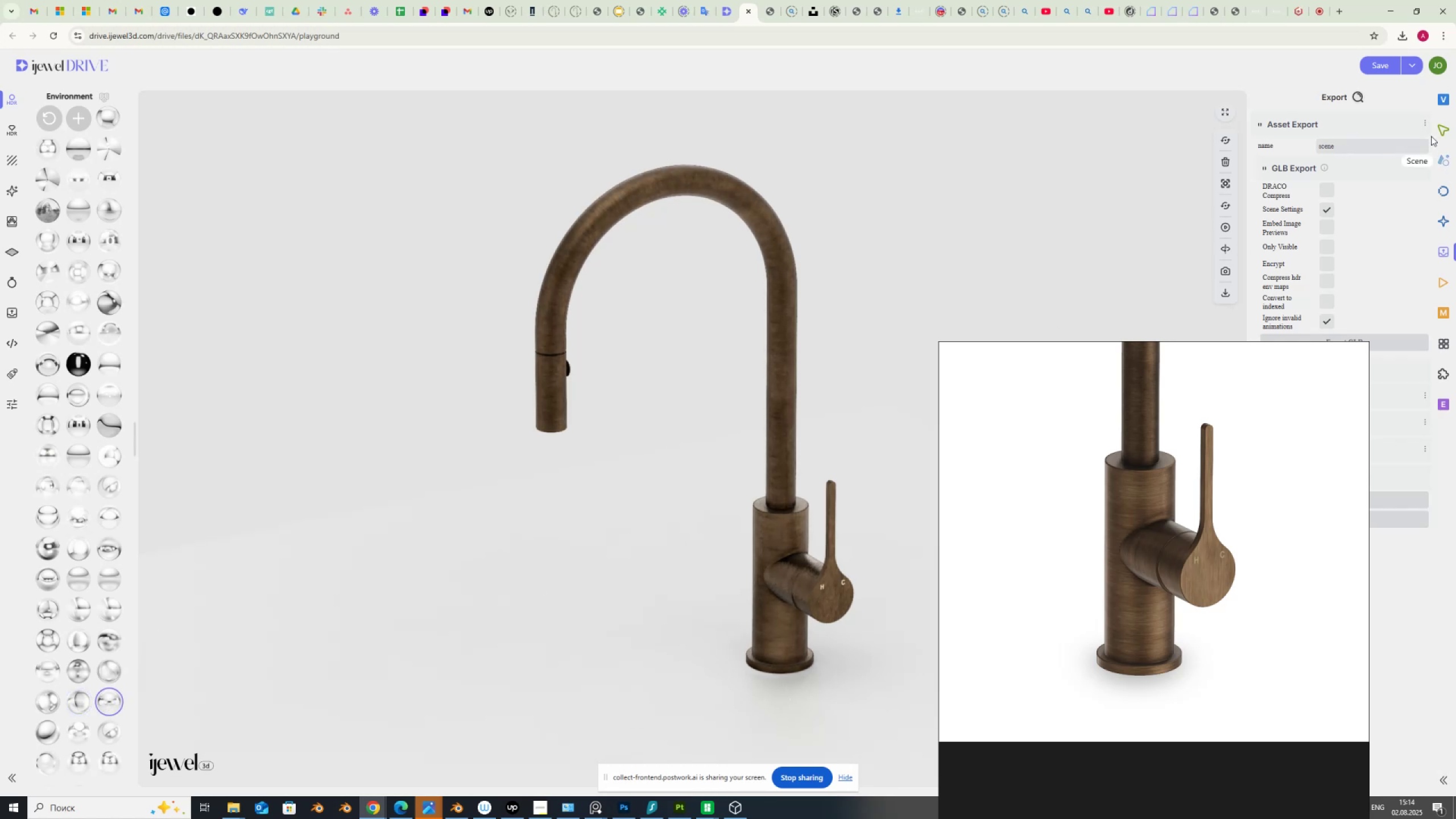 
left_click([1443, 162])
 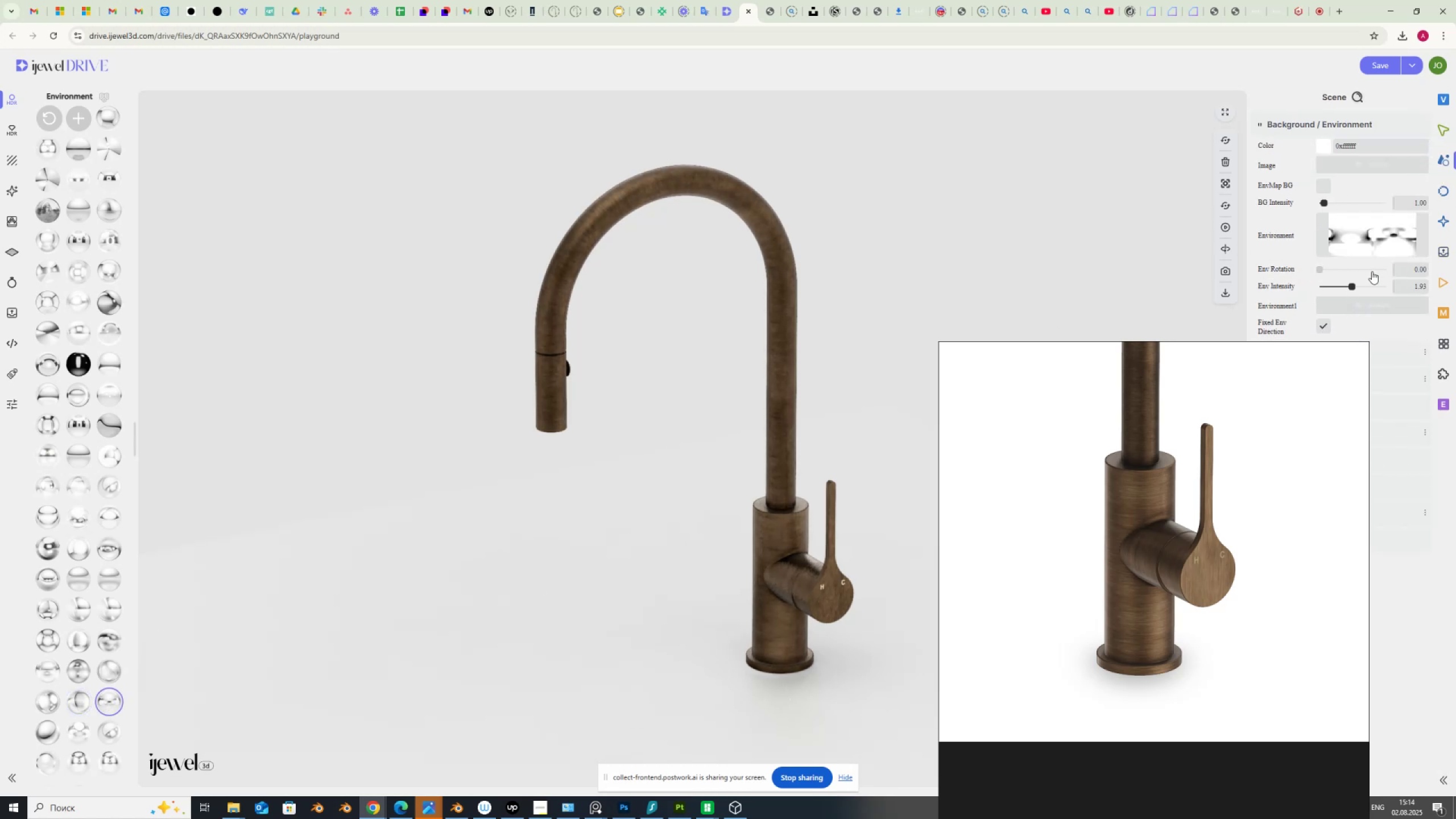 
left_click_drag(start_coordinate=[1320, 268], to_coordinate=[1272, 281])
 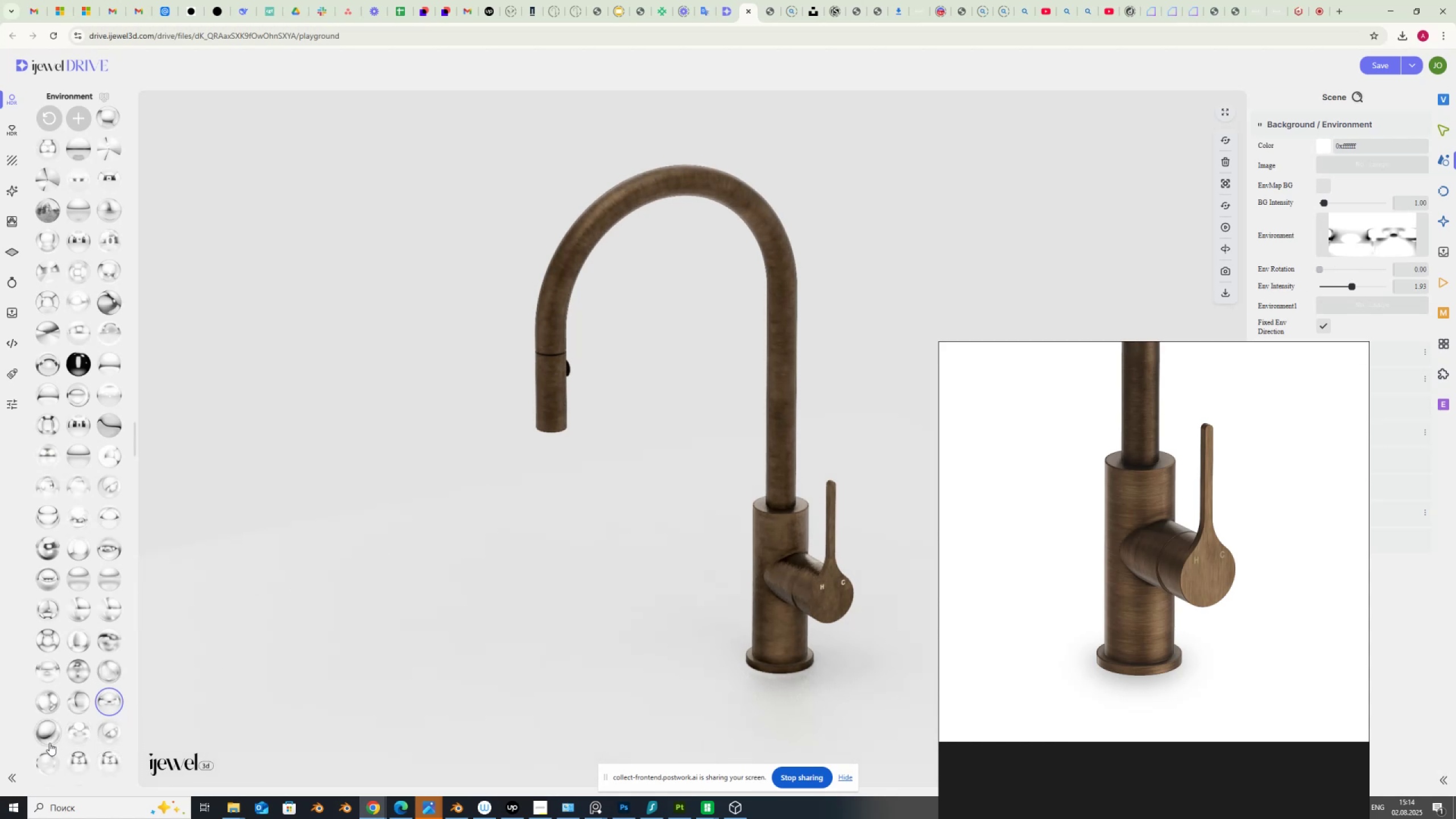 
left_click([49, 760])
 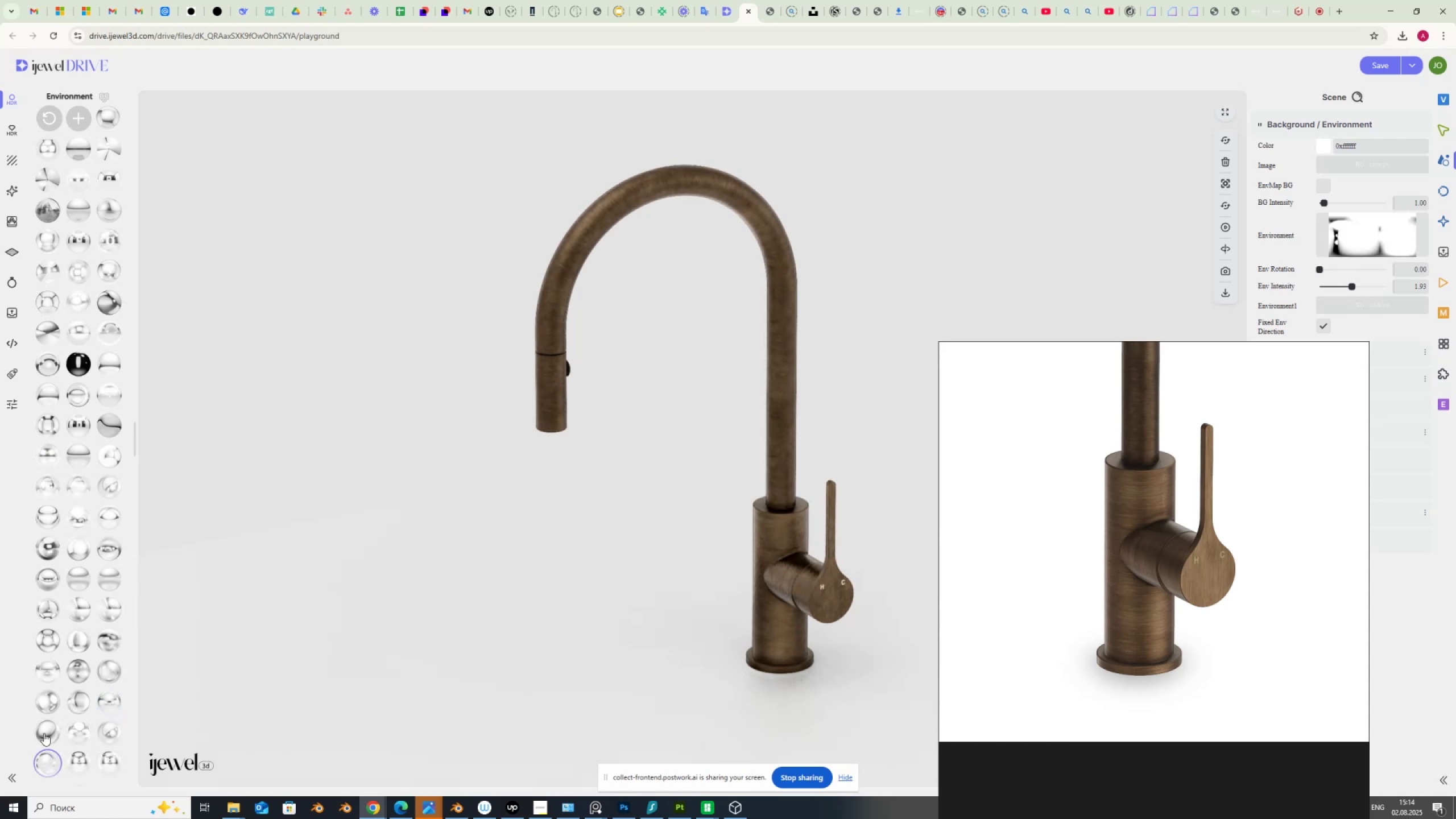 
left_click([49, 702])
 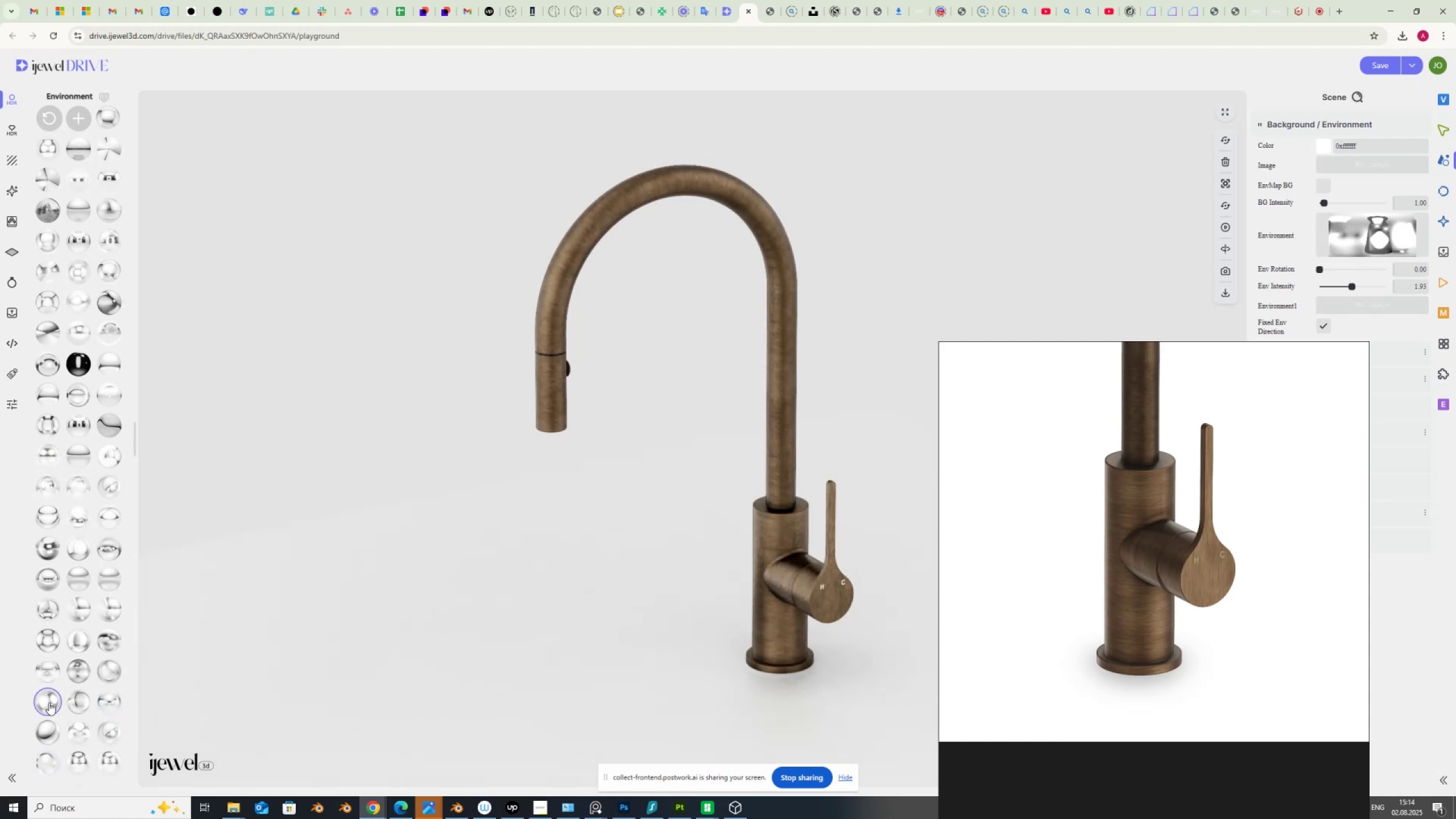 
mouse_move([50, 702])
 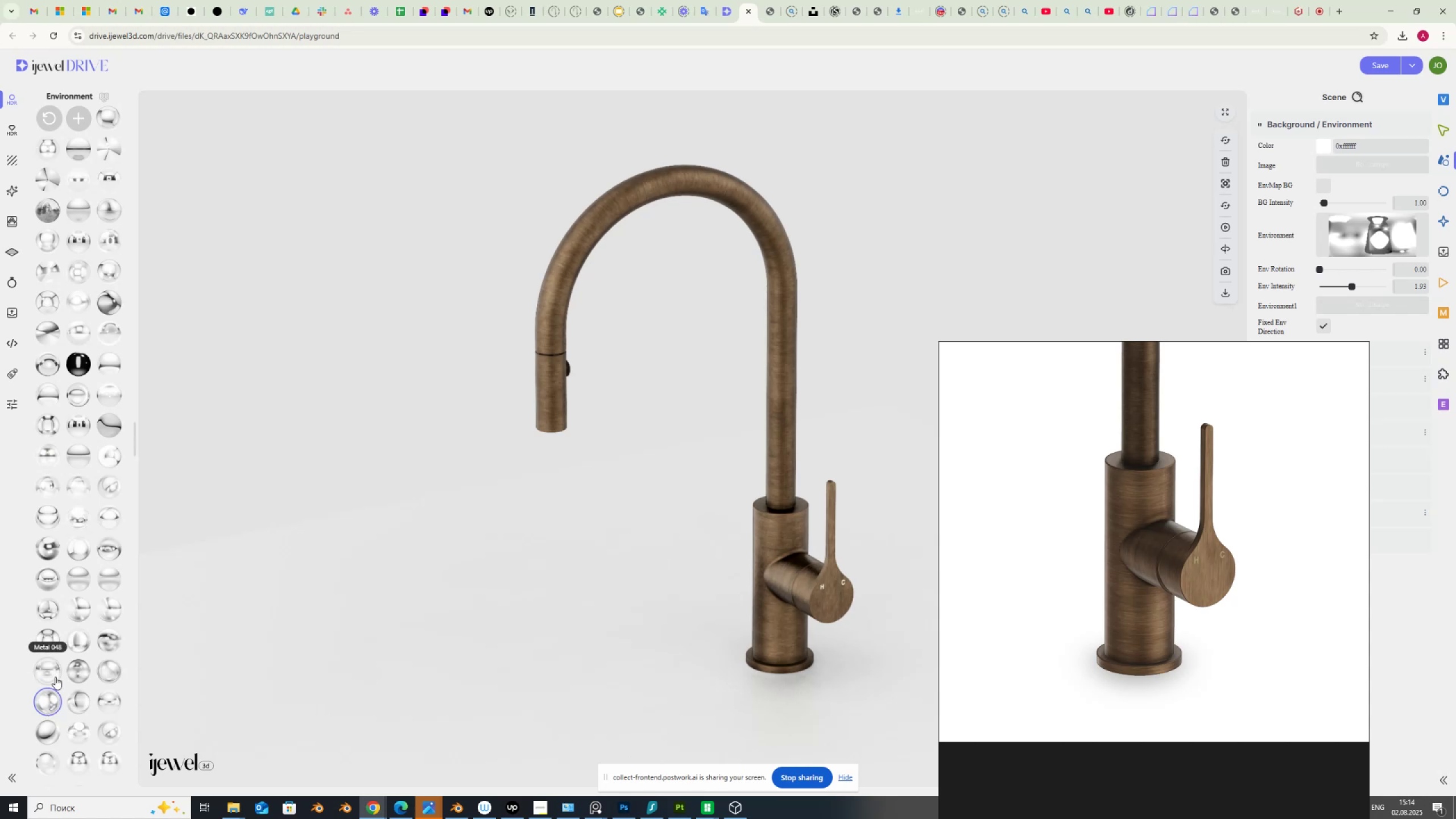 
left_click([55, 672])
 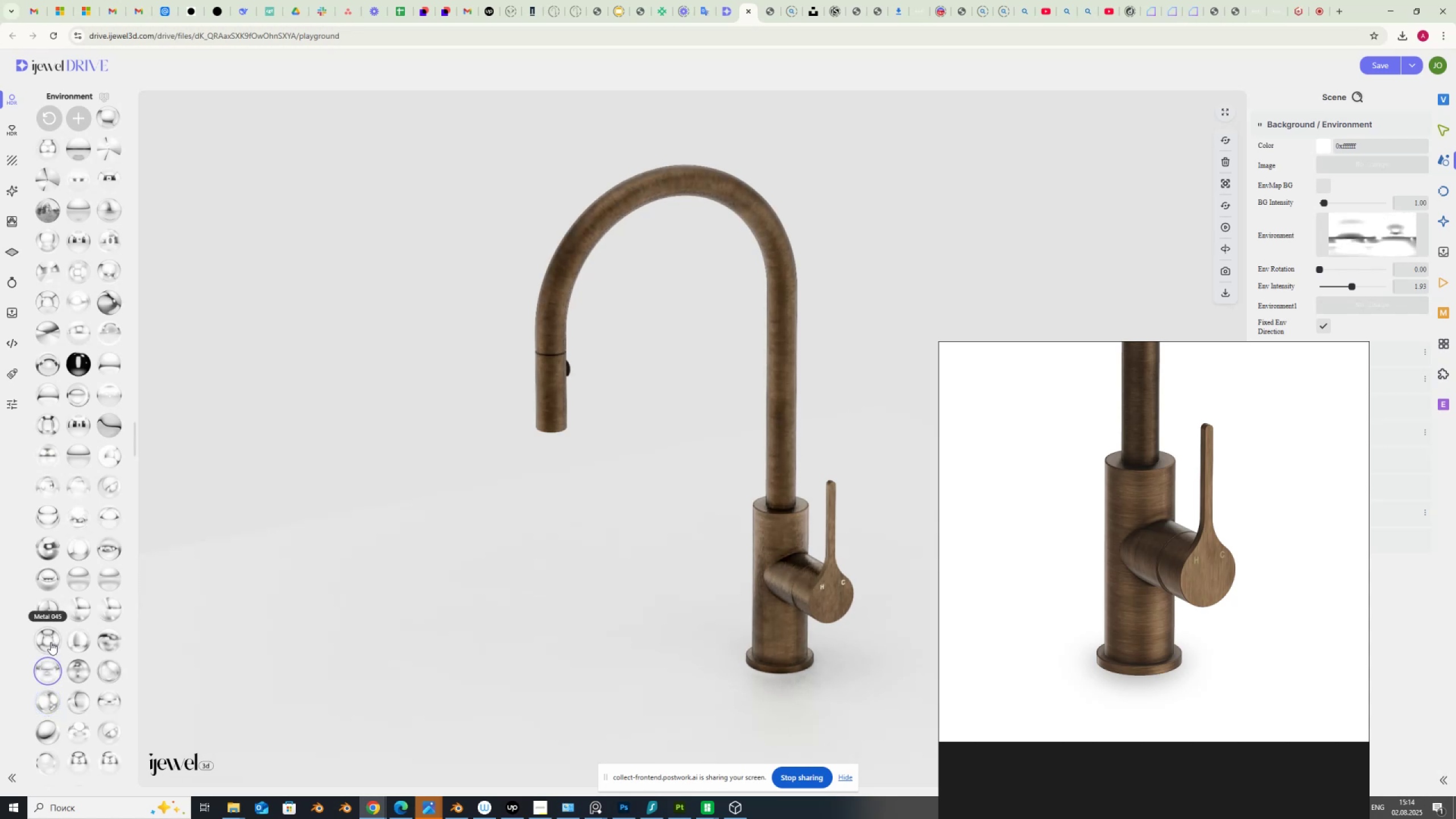 
wait(5.46)
 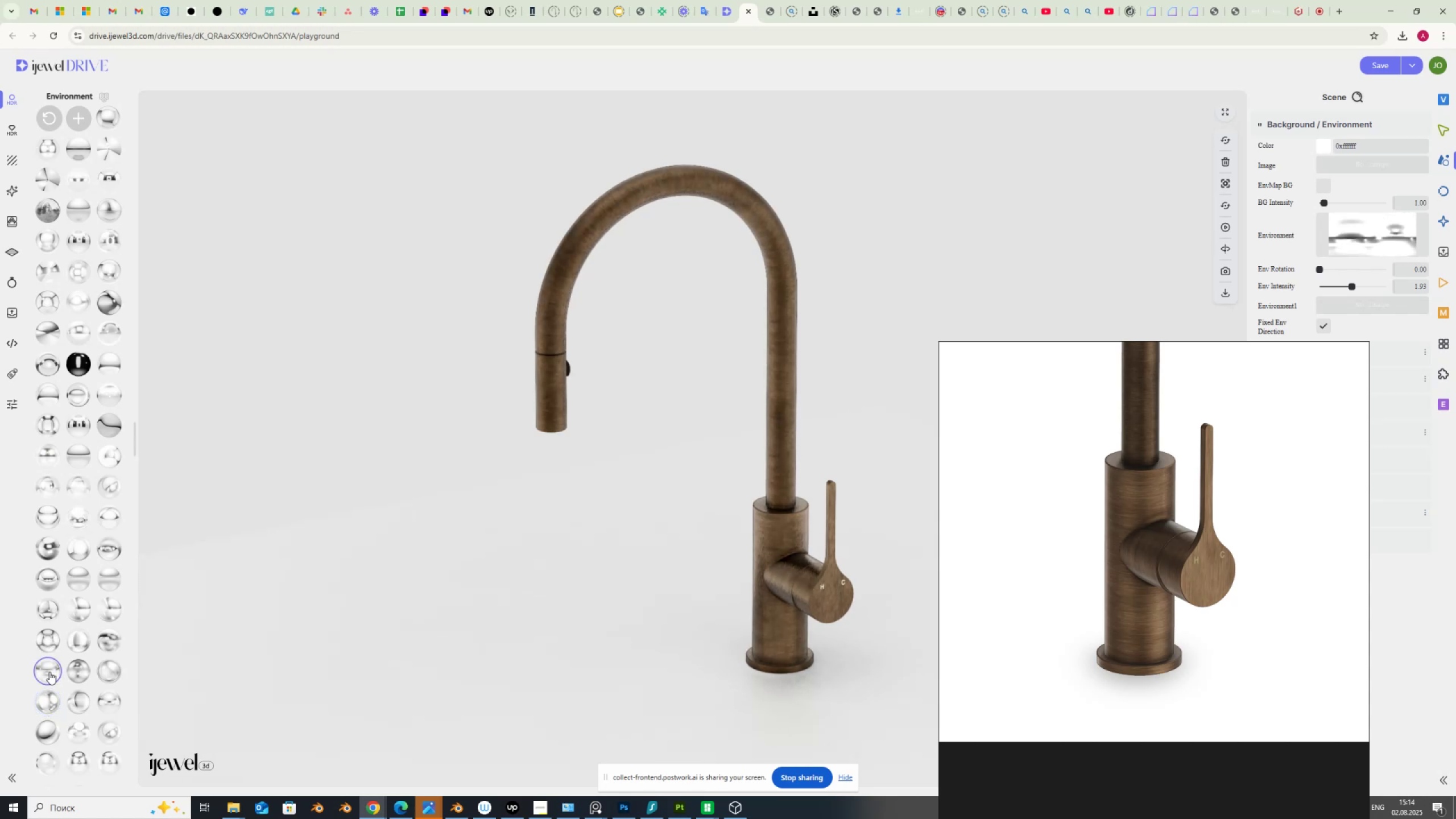 
left_click([51, 642])
 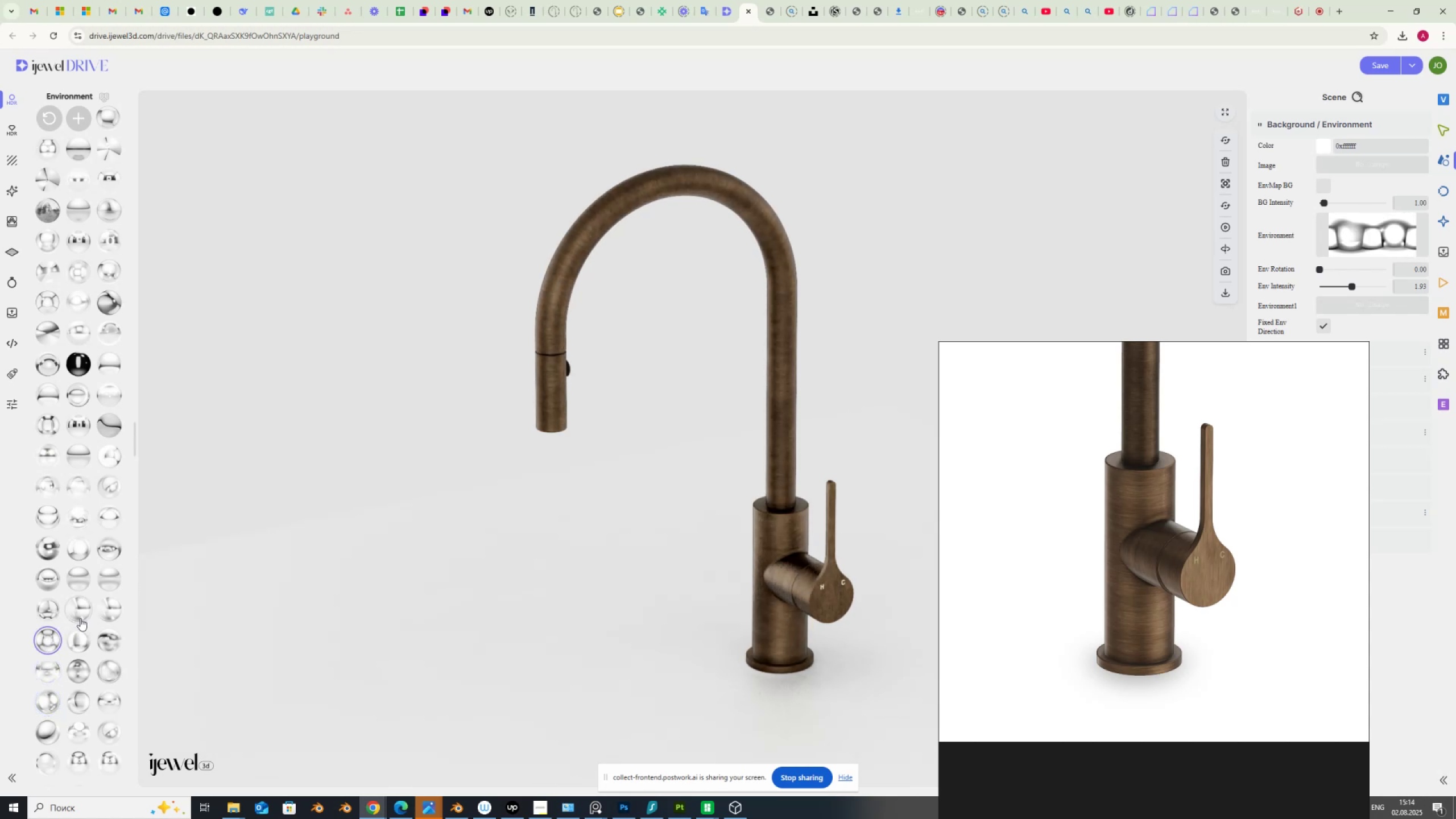 
left_click([78, 611])
 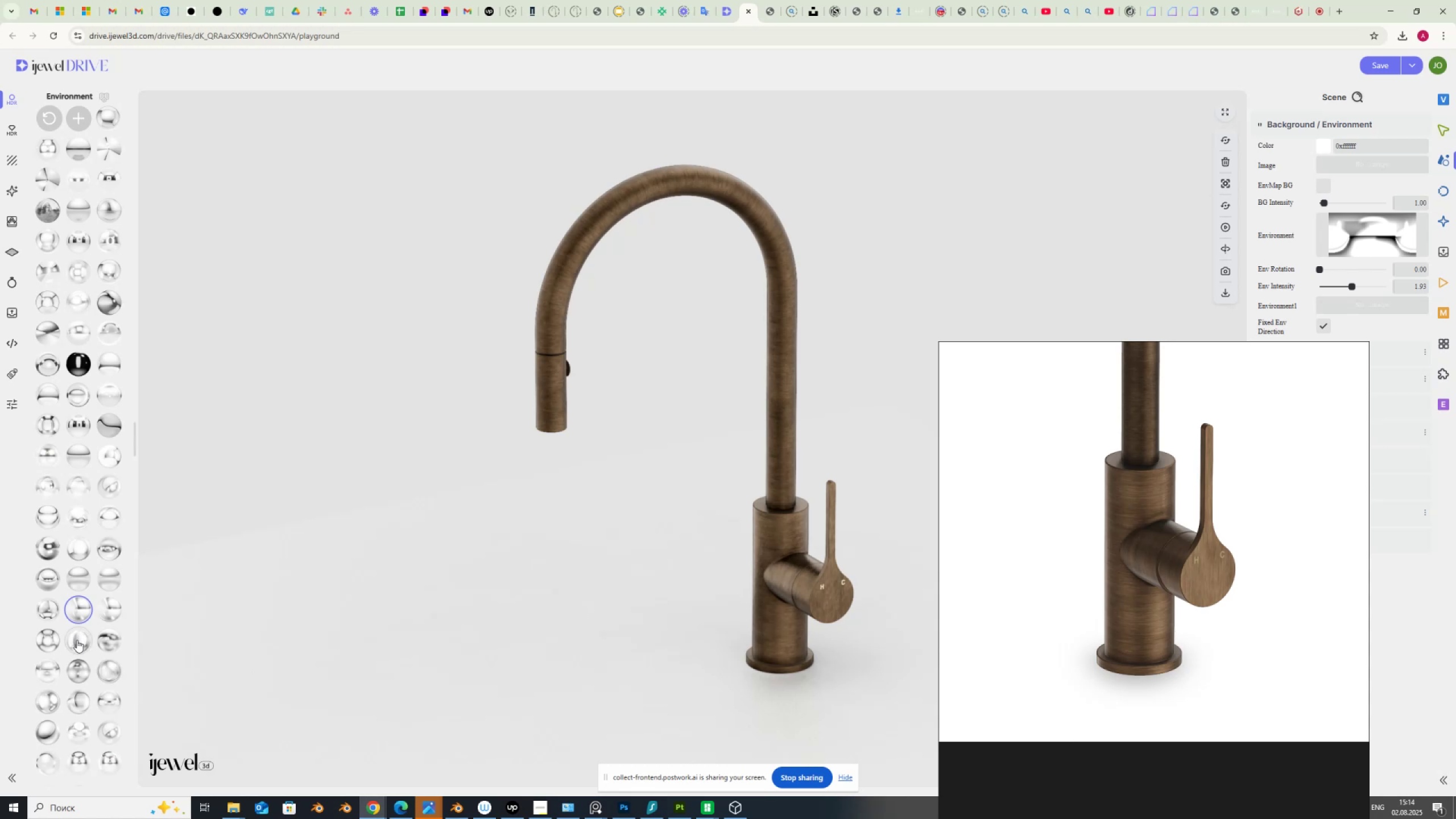 
left_click([77, 640])
 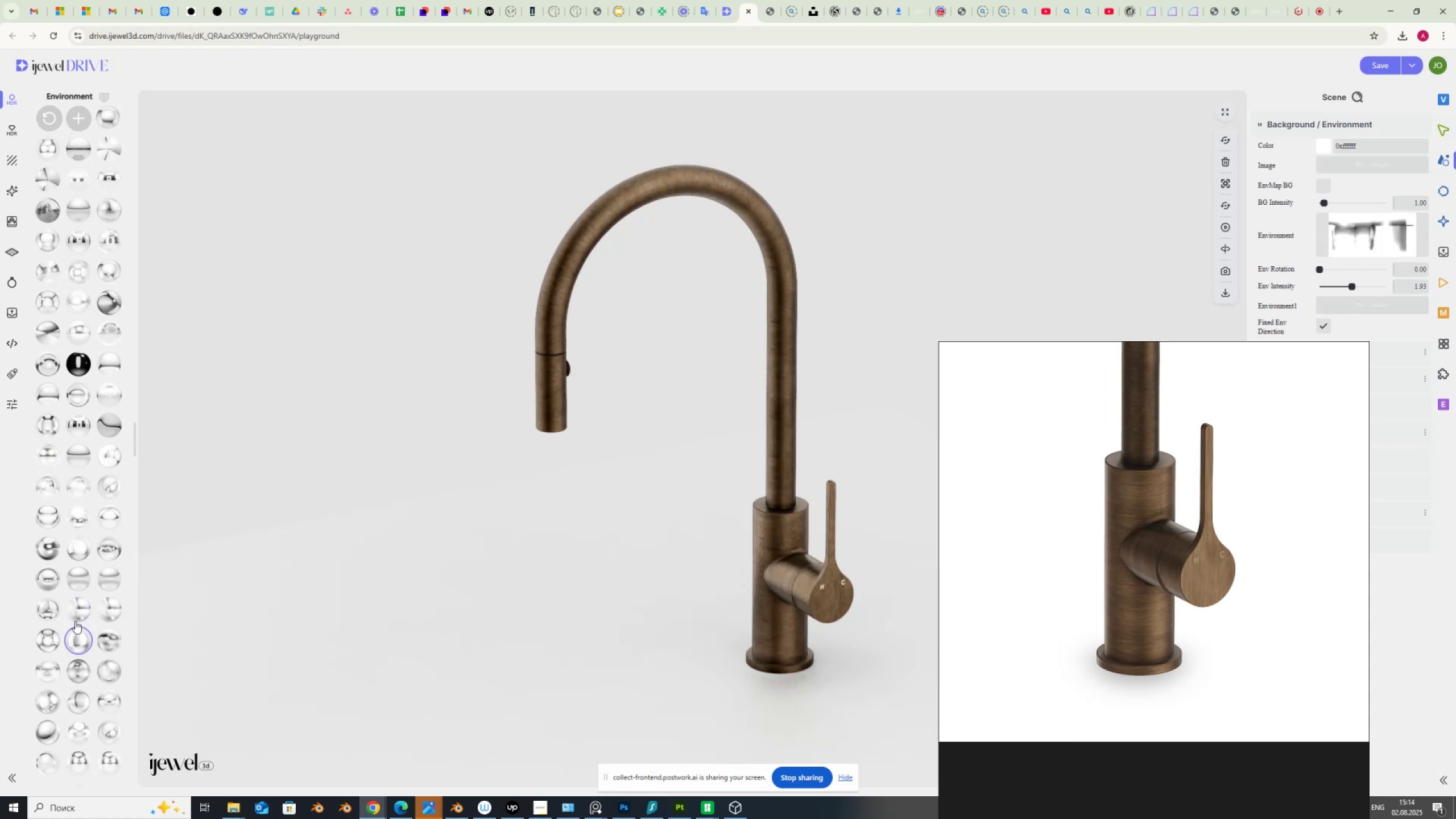 
left_click([79, 579])
 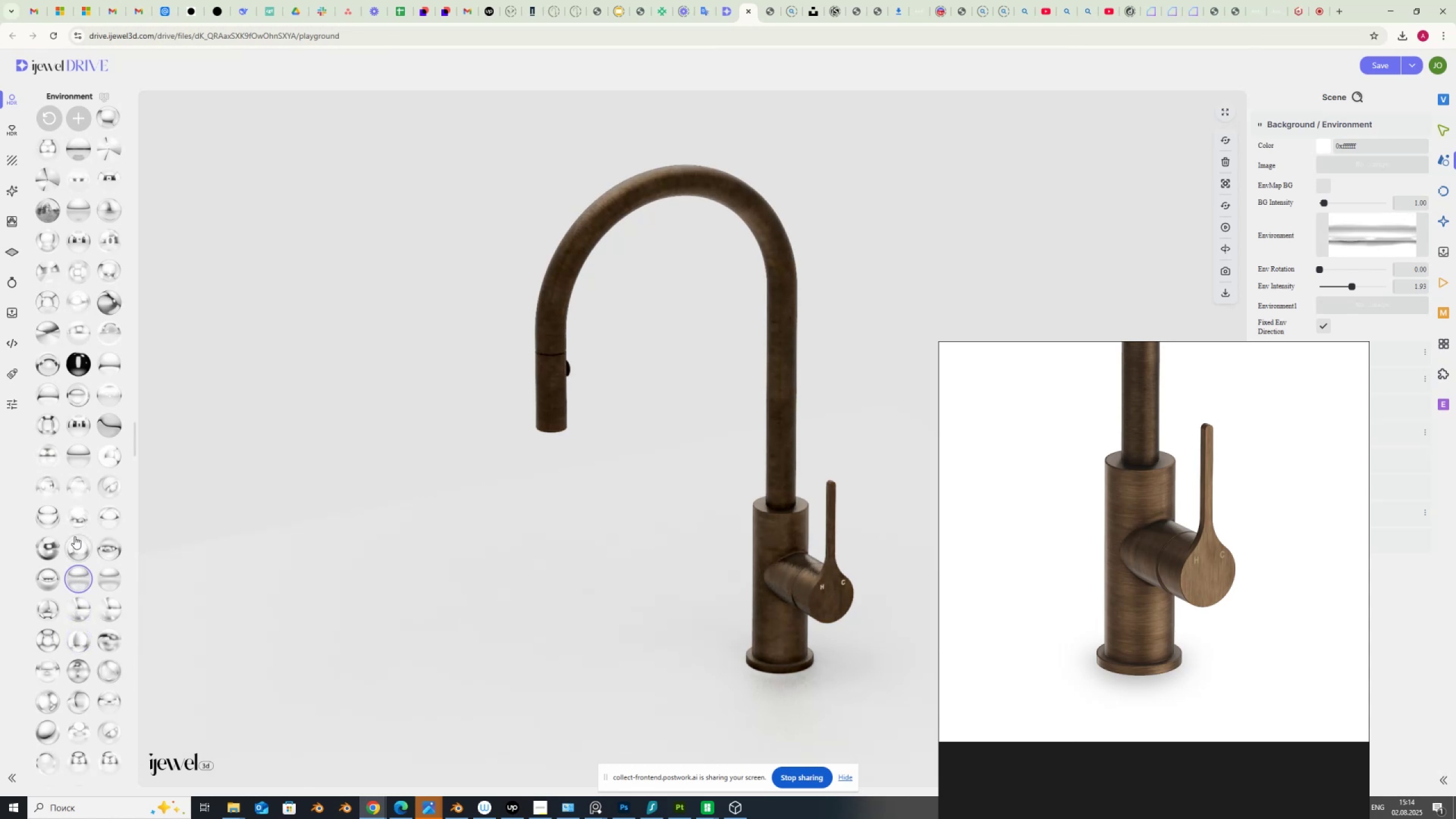 
left_click([79, 548])
 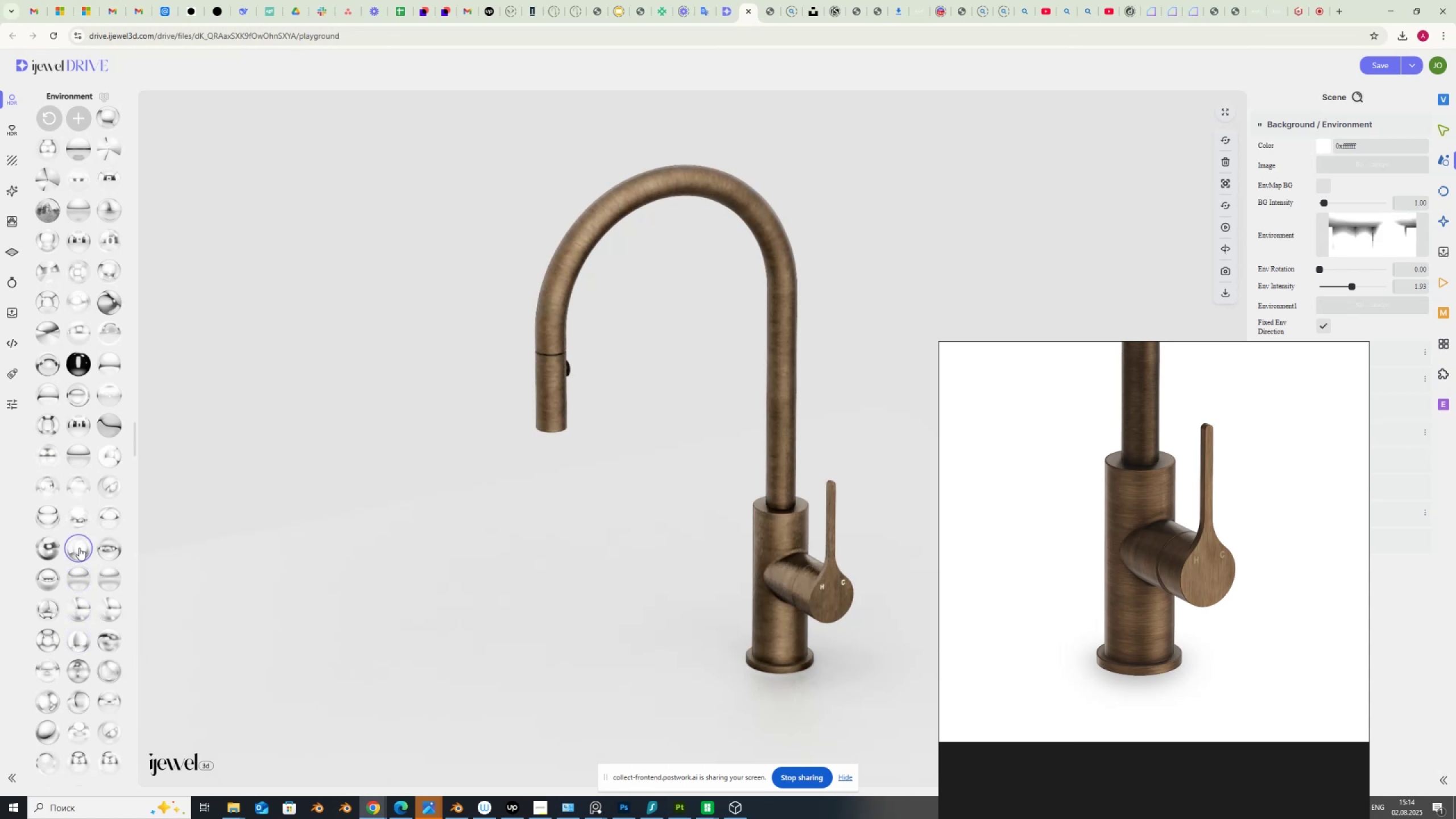 
mouse_move([89, 539])
 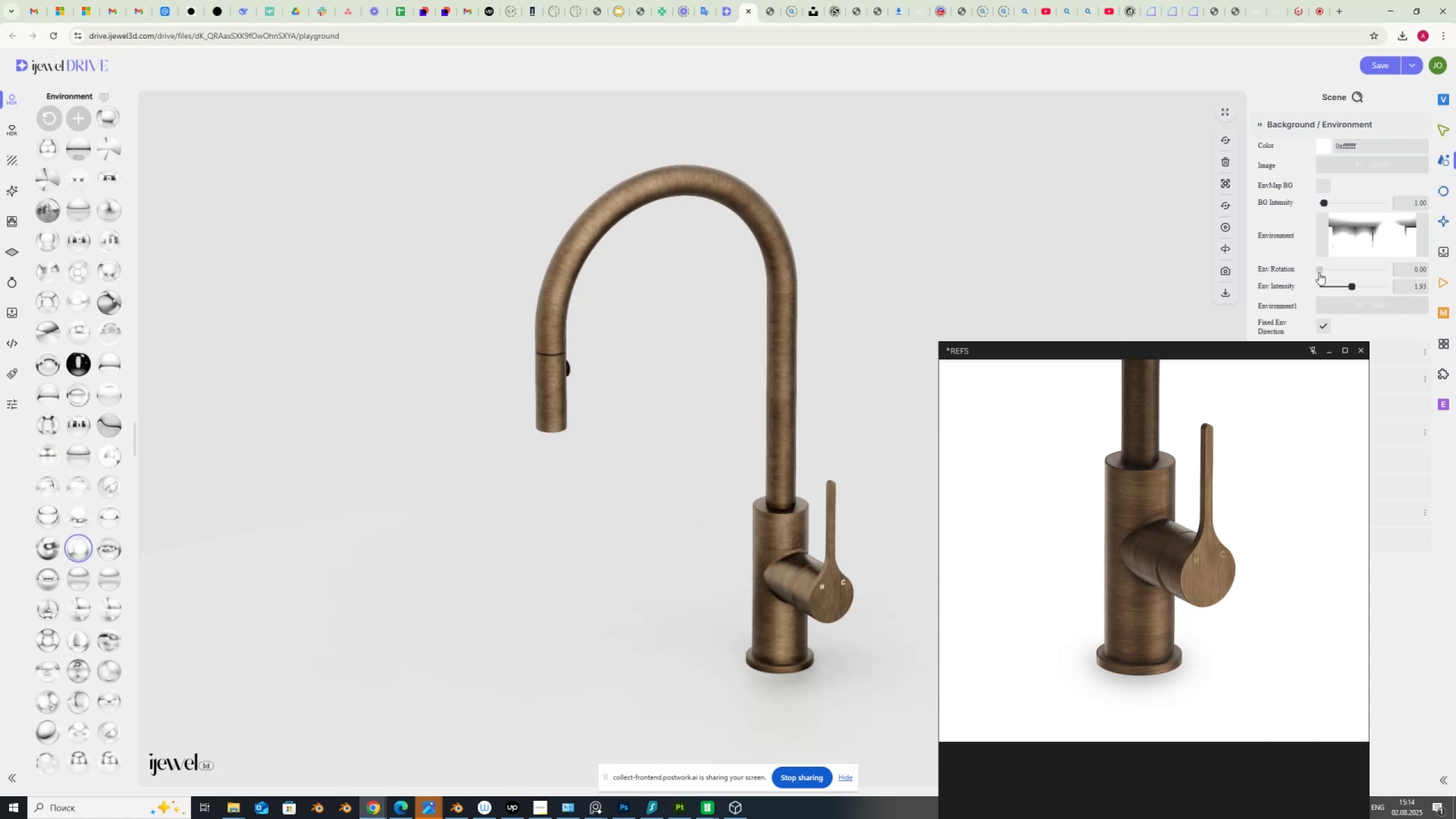 
left_click_drag(start_coordinate=[1320, 271], to_coordinate=[1226, 301])
 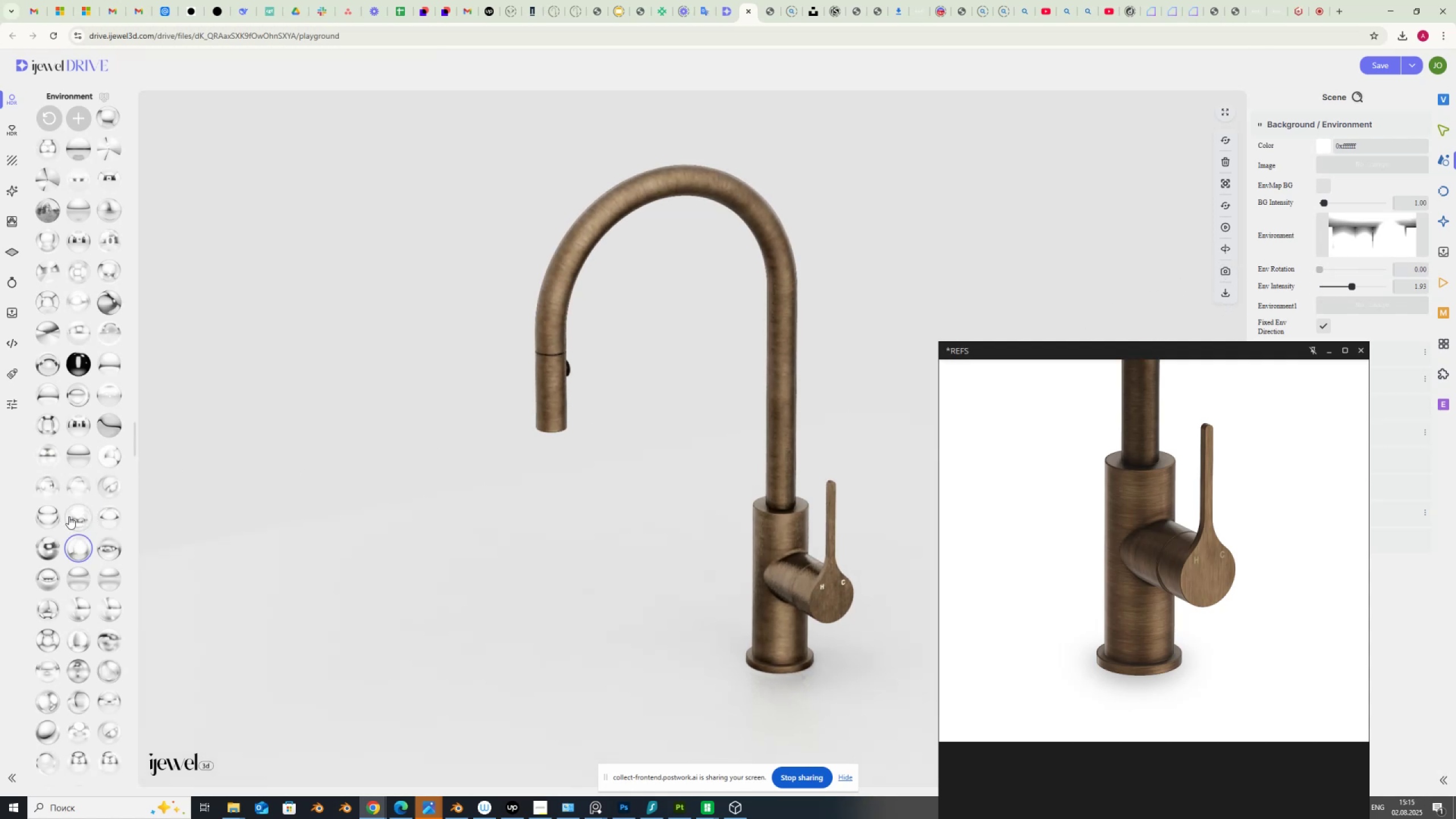 
left_click([73, 518])
 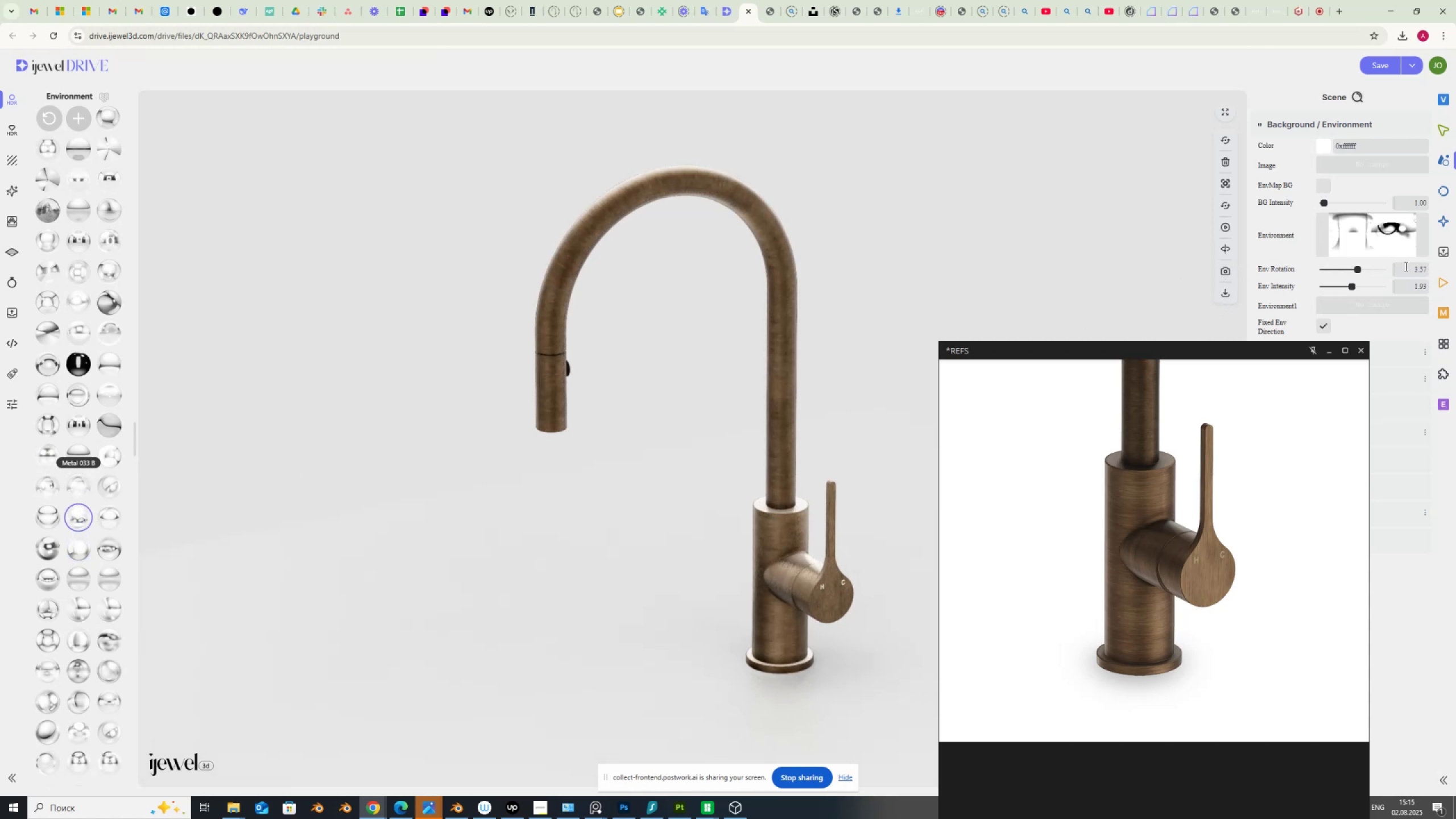 
left_click_drag(start_coordinate=[1355, 268], to_coordinate=[1320, 275])
 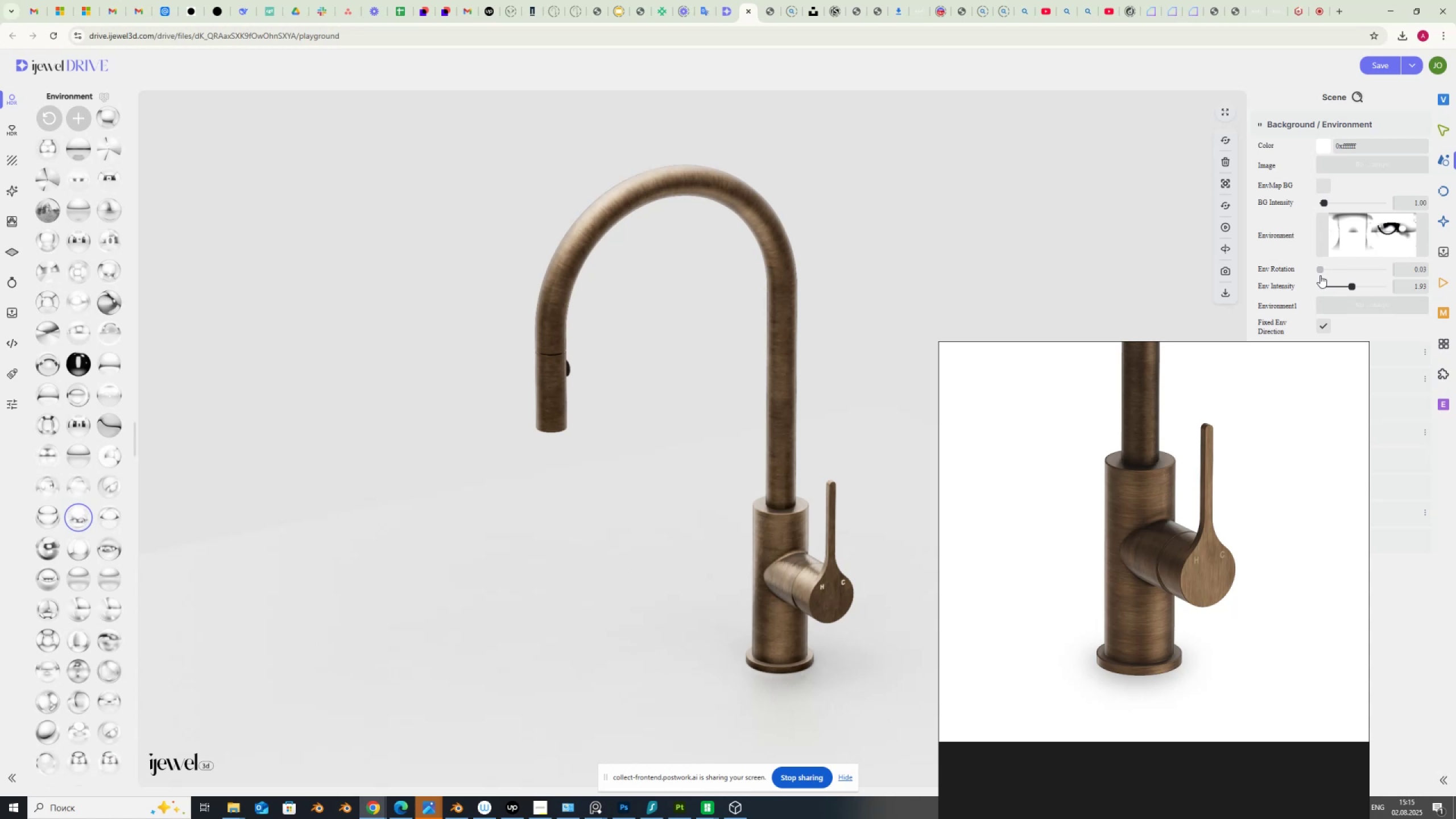 
wait(5.57)
 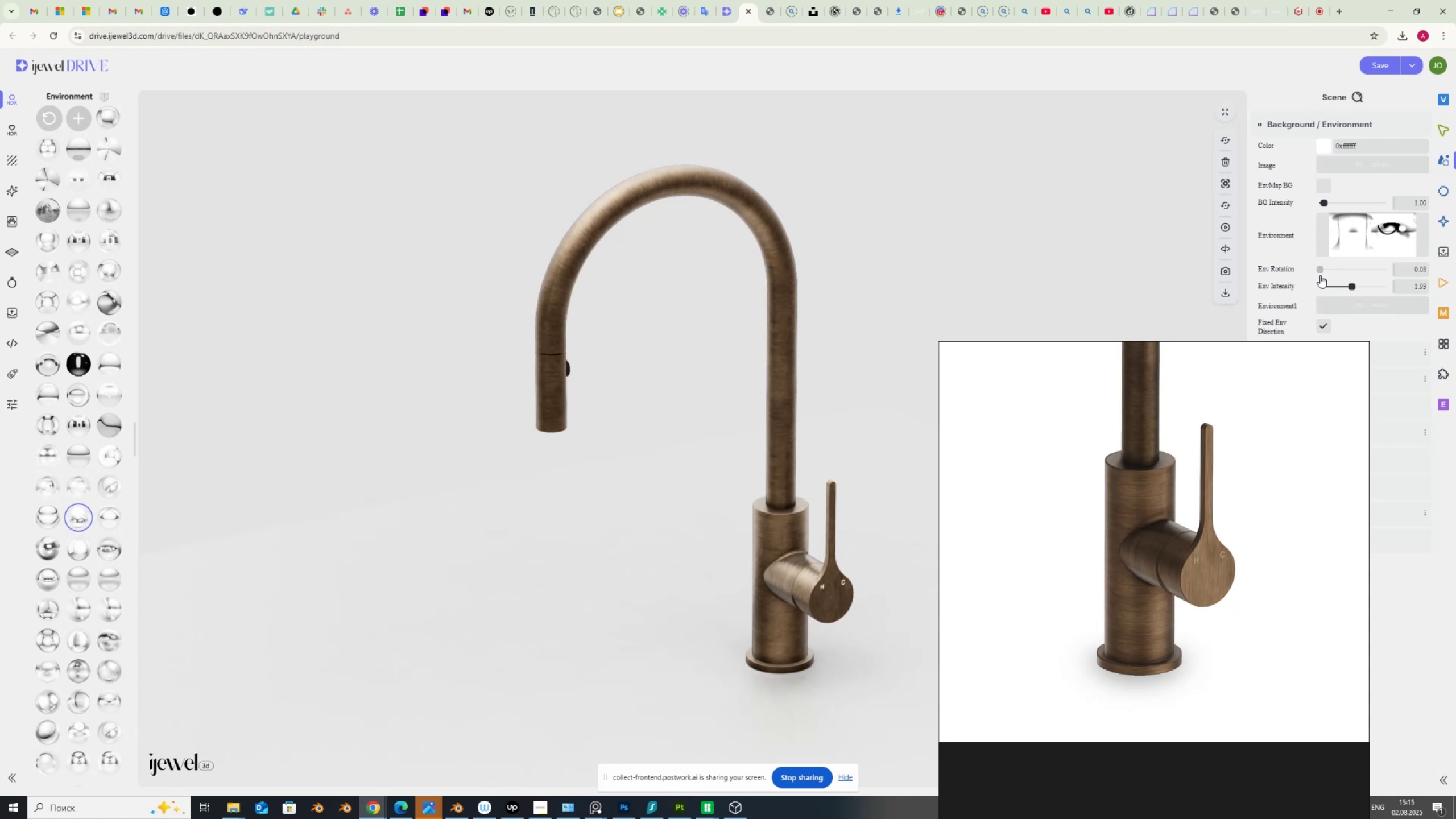 
scroll: coordinate [1203, 532], scroll_direction: up, amount: 1.0
 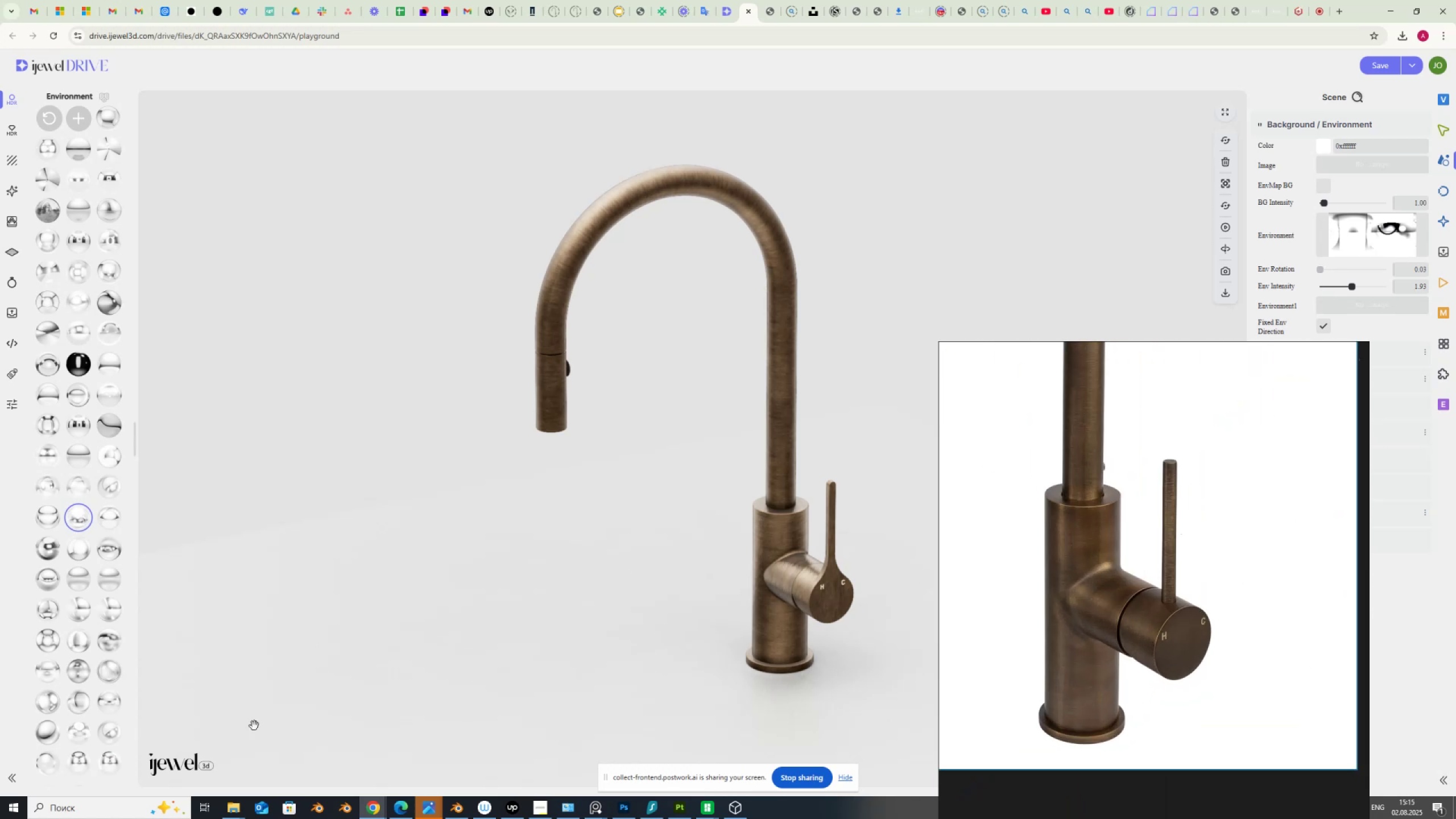 
left_click([108, 512])
 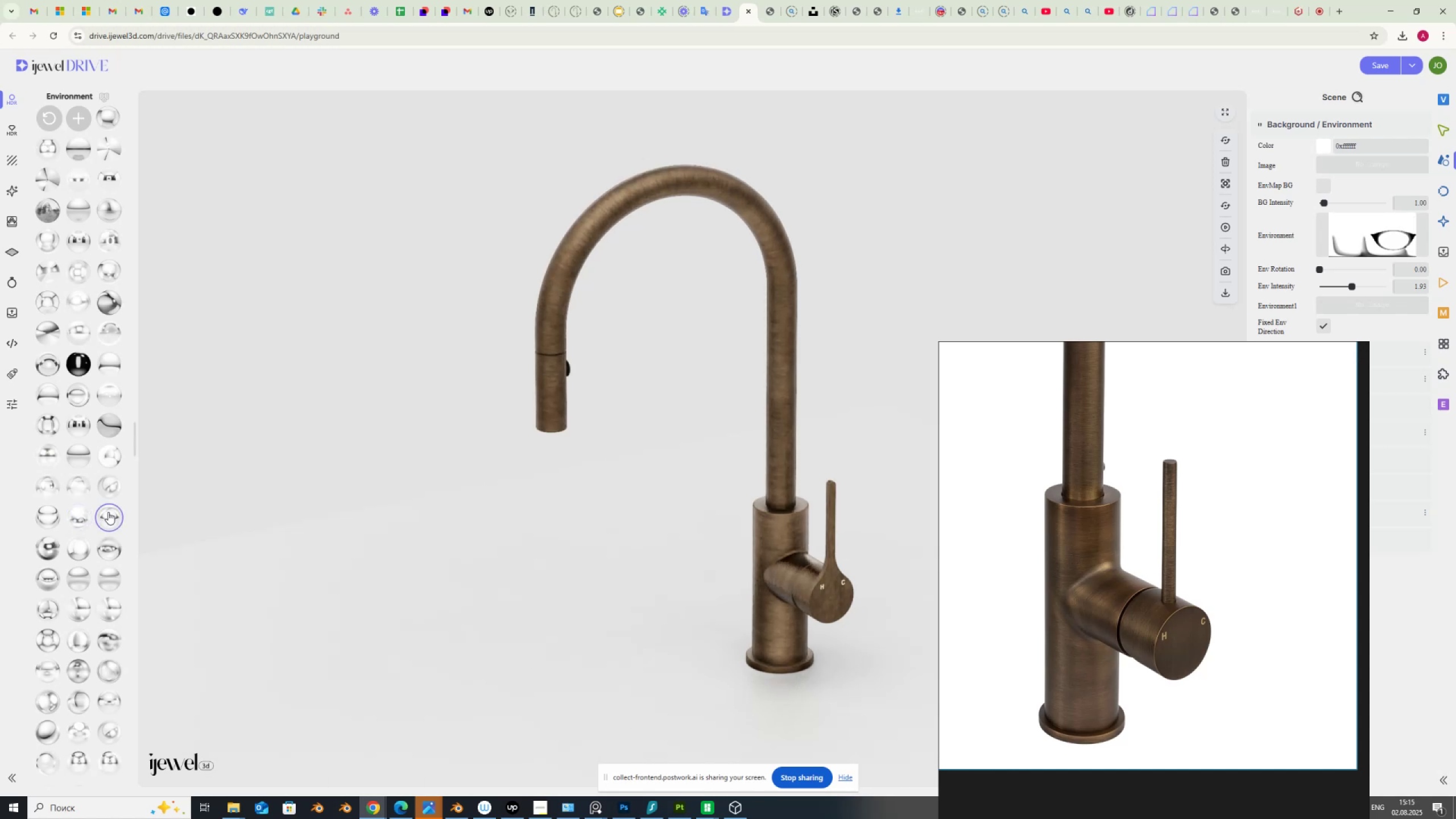 
mouse_move([137, 549])
 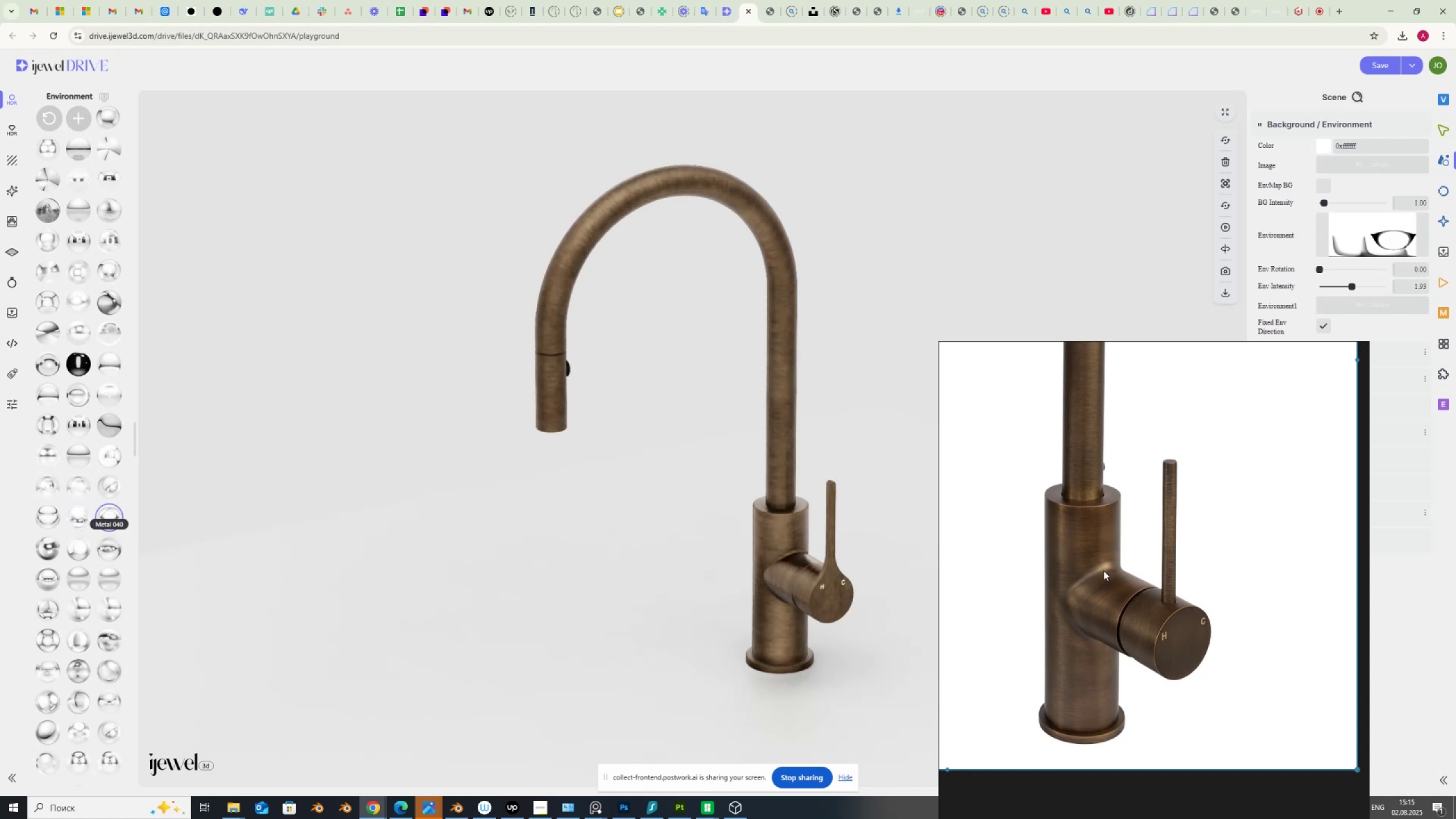 
scroll: coordinate [1192, 679], scroll_direction: none, amount: 0.0
 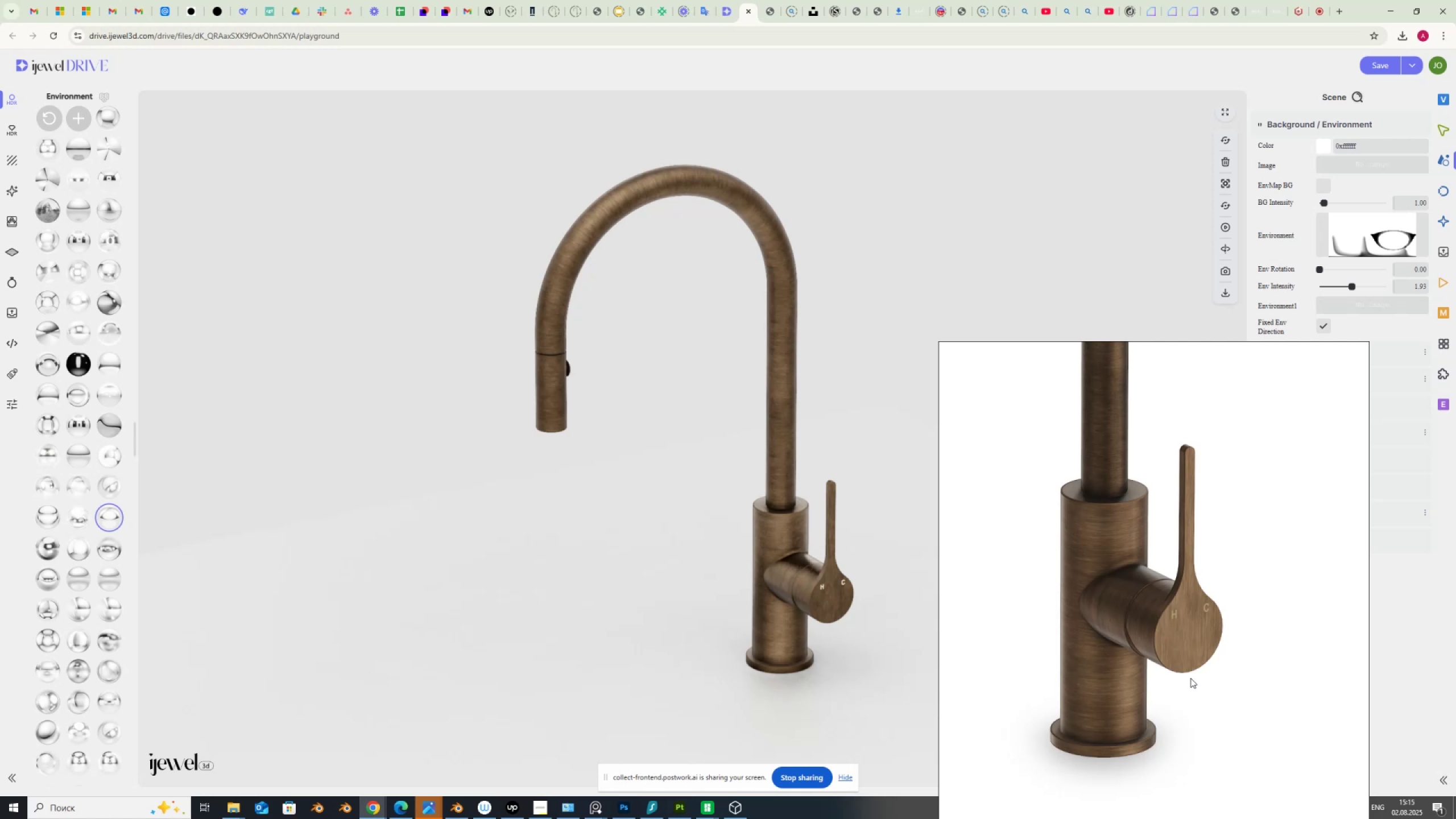 
wait(7.67)
 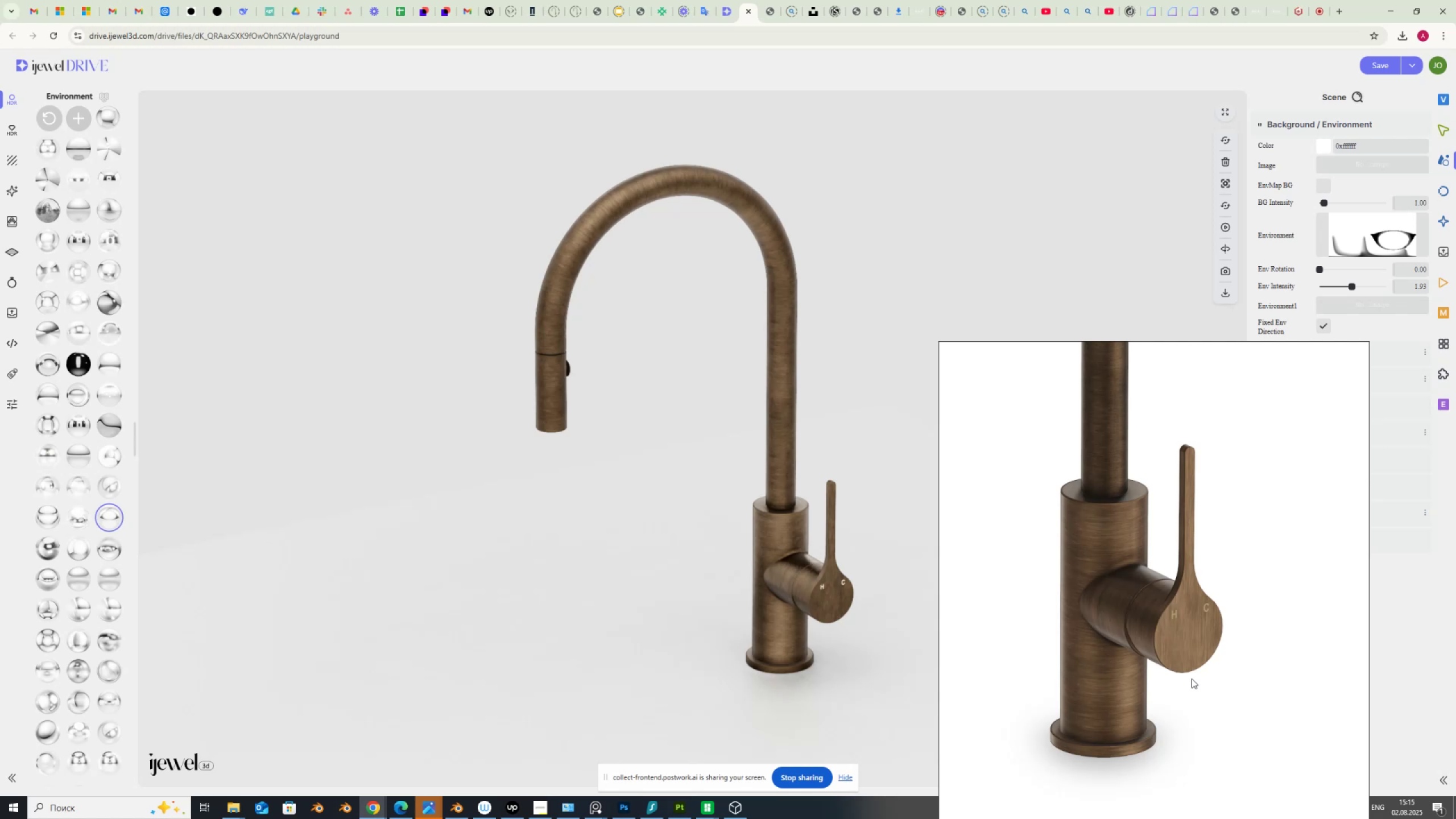 
scroll: coordinate [810, 701], scroll_direction: up, amount: 9.0
 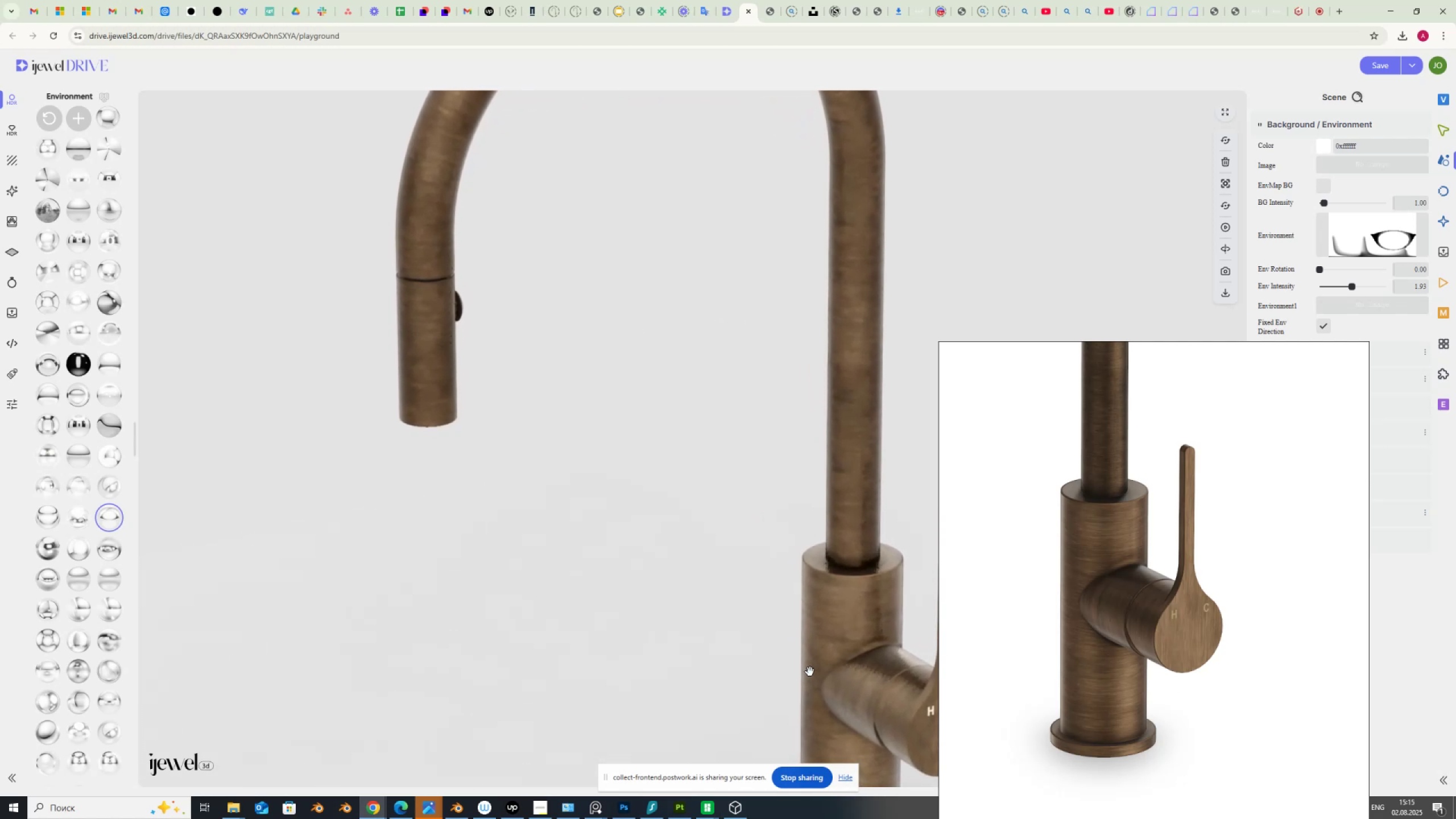 
hold_key(key=ShiftLeft, duration=1.14)
left_click_drag(start_coordinate=[783, 651], to_coordinate=[601, 373])
 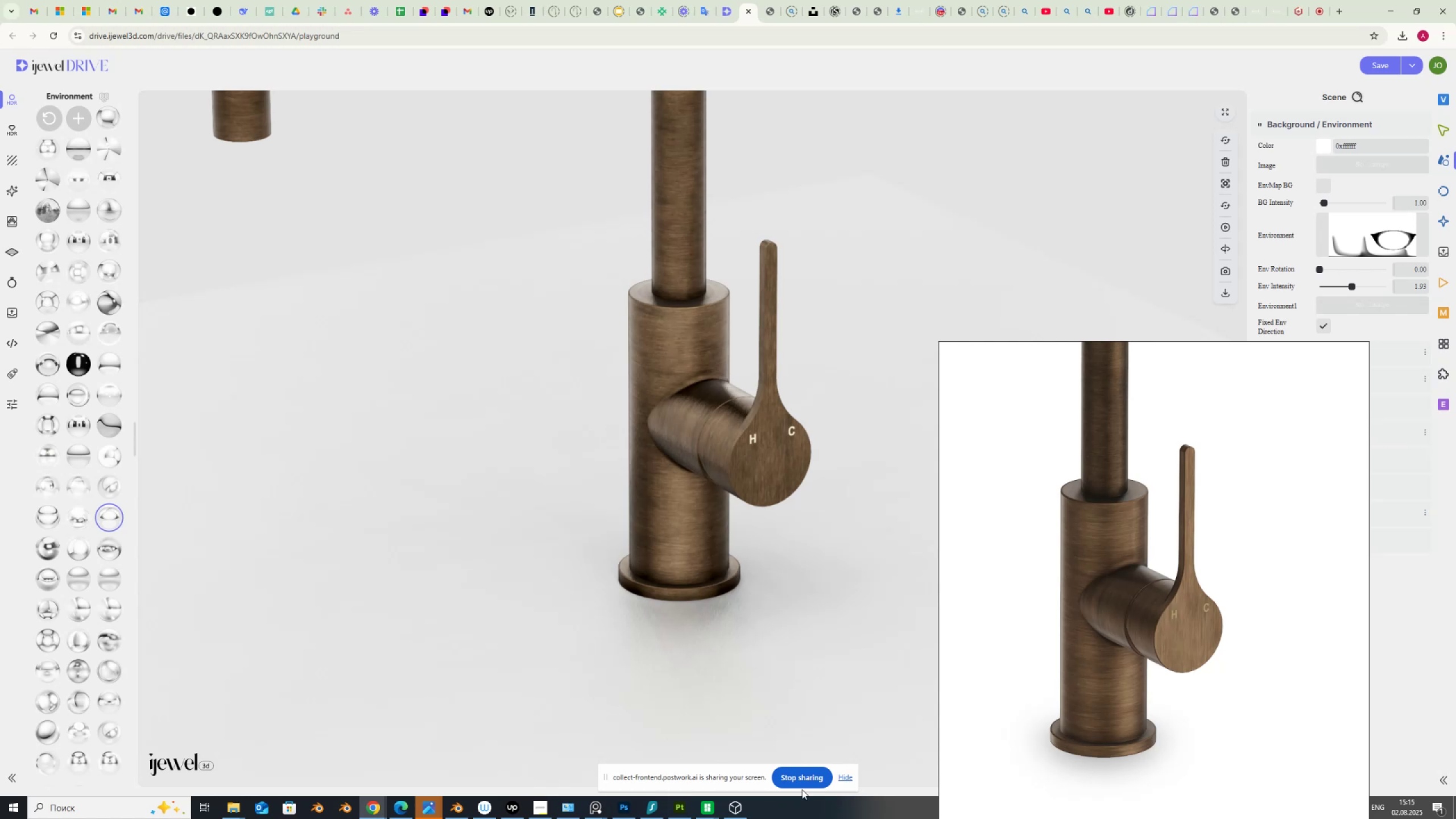 
left_click([680, 804])
 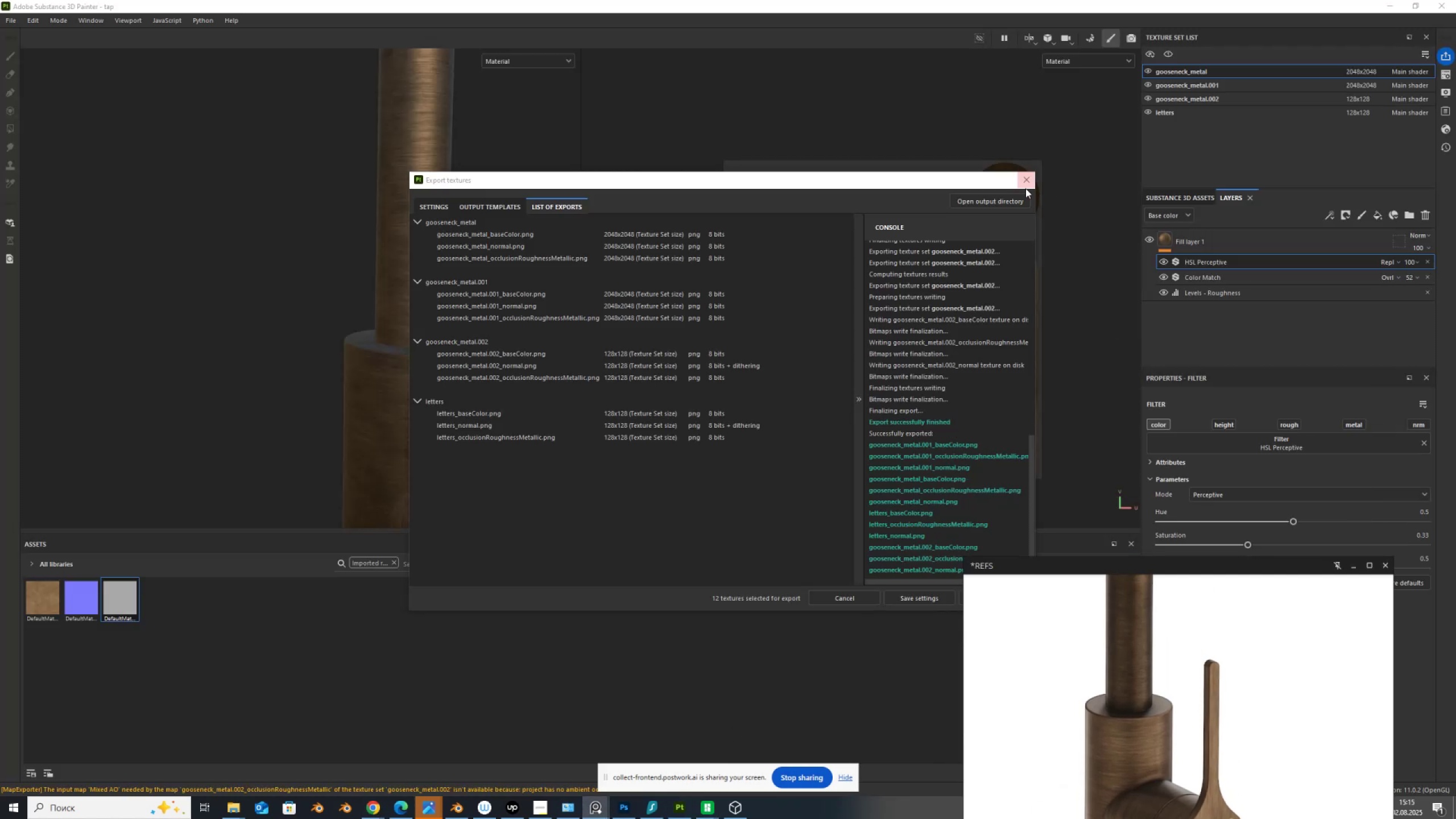 
left_click([1026, 184])
 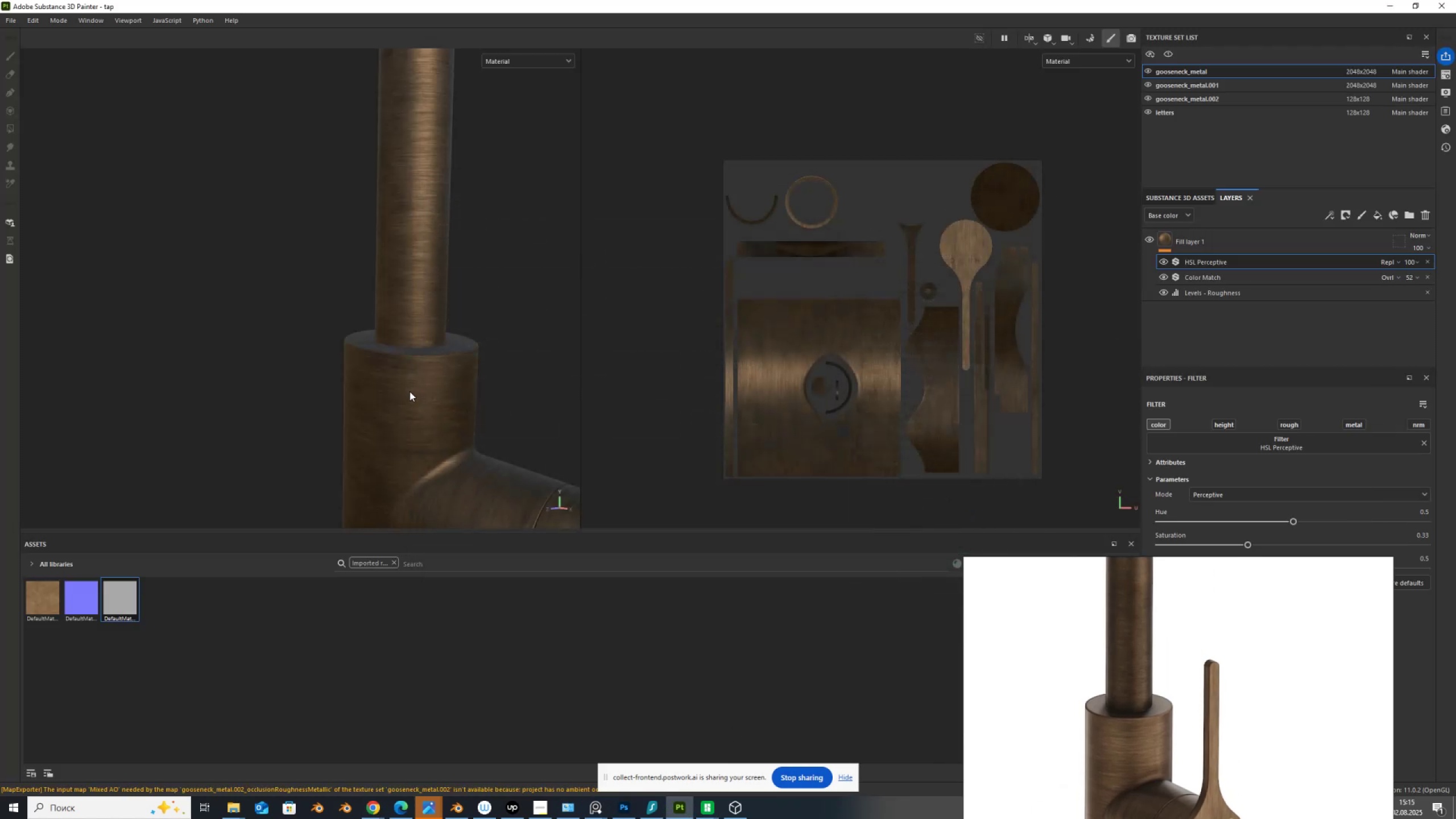 
left_click([410, 392])
 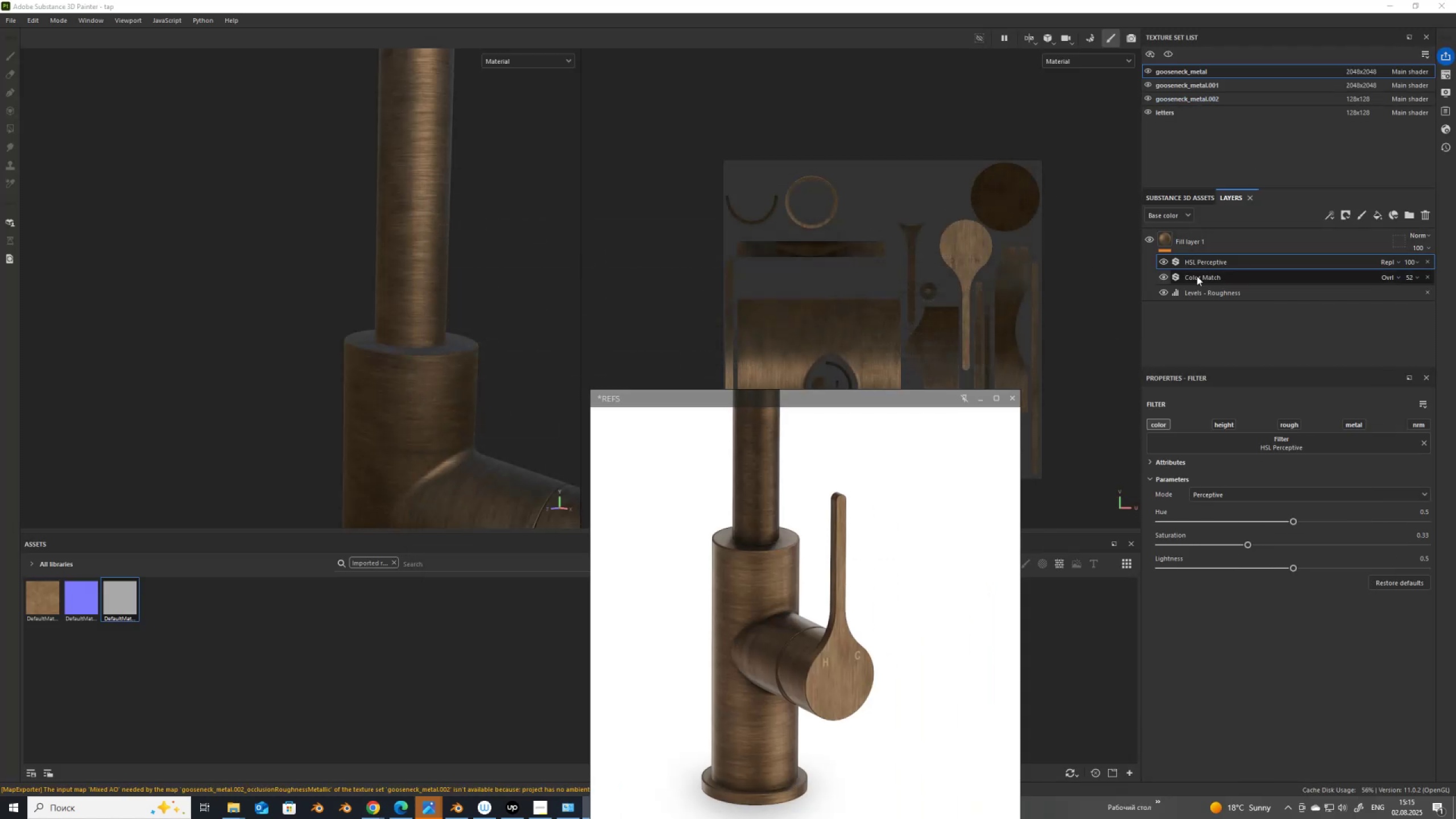 
left_click([1190, 240])
 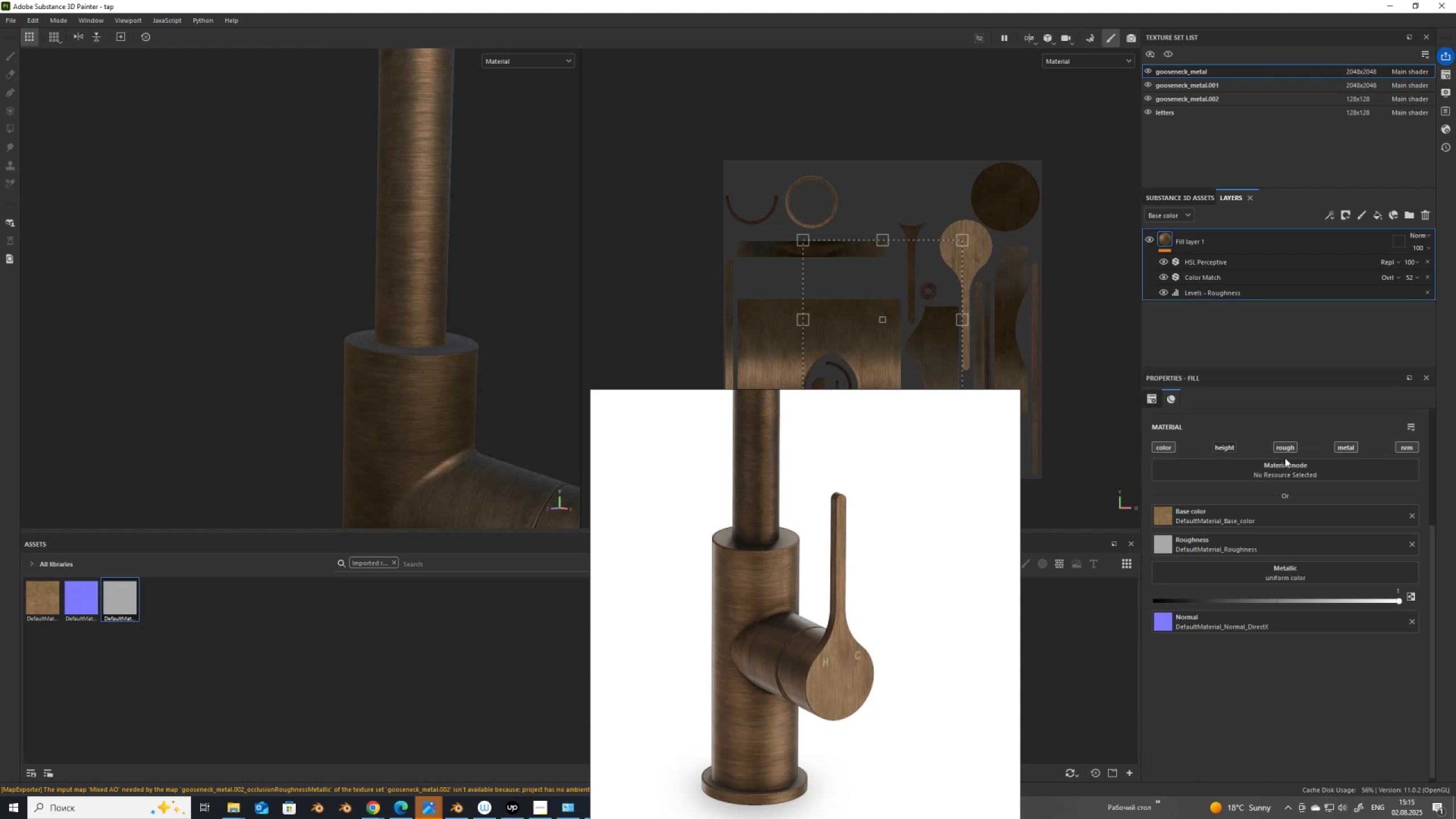 
scroll: coordinate [1283, 484], scroll_direction: up, amount: 8.0
 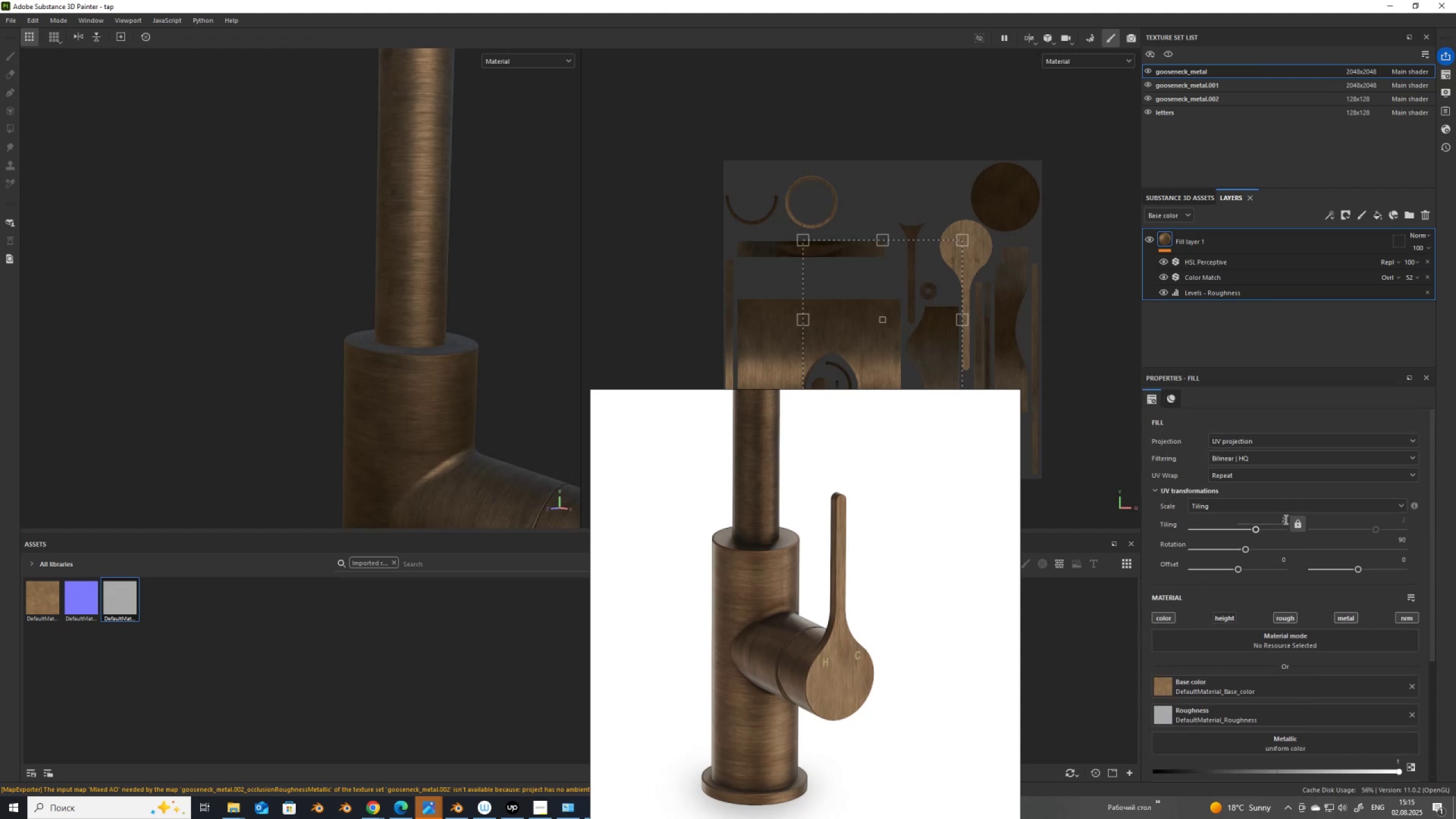 
left_click_drag(start_coordinate=[1285, 519], to_coordinate=[1296, 524])
 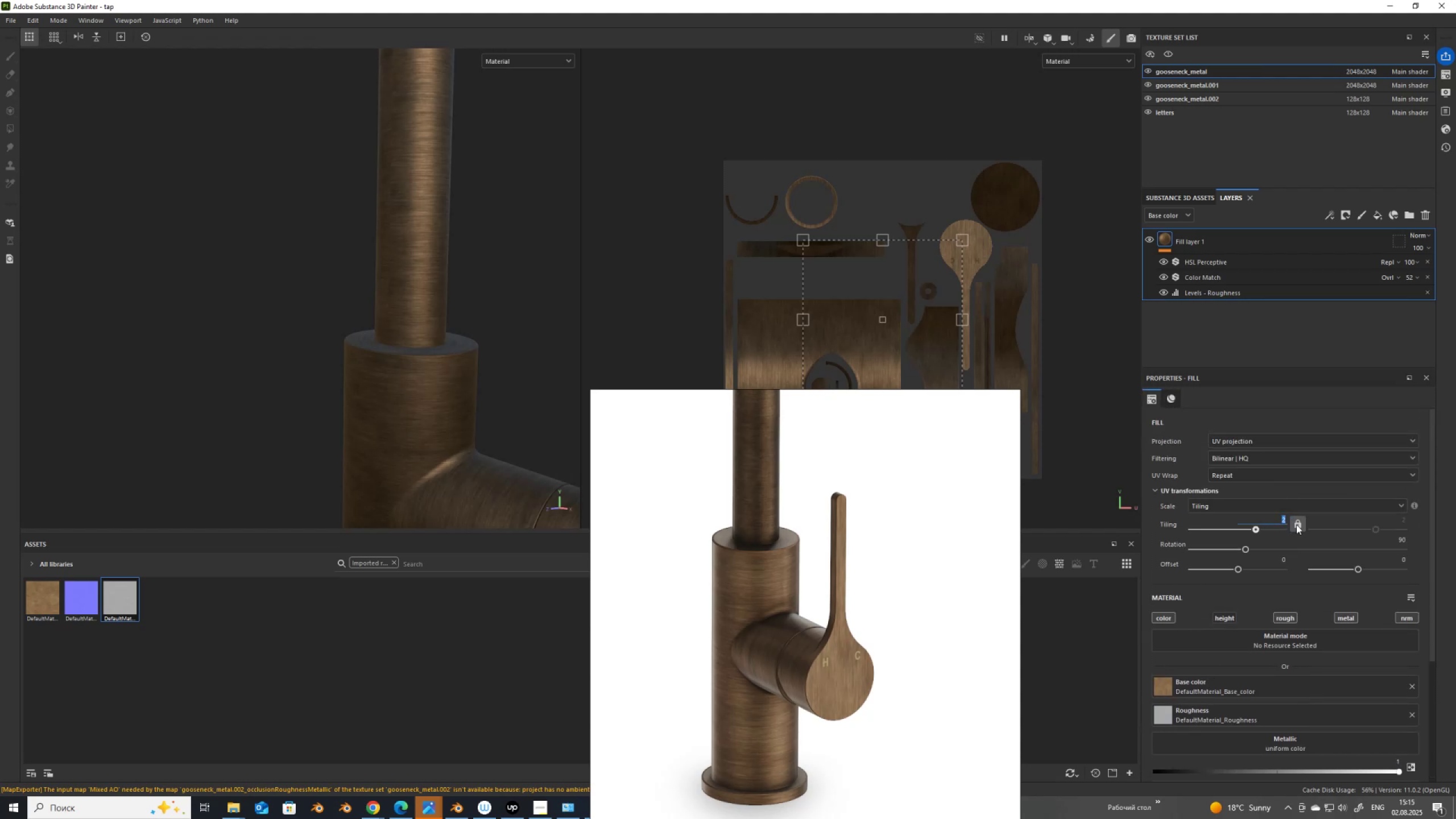 
key(Numpad3)
 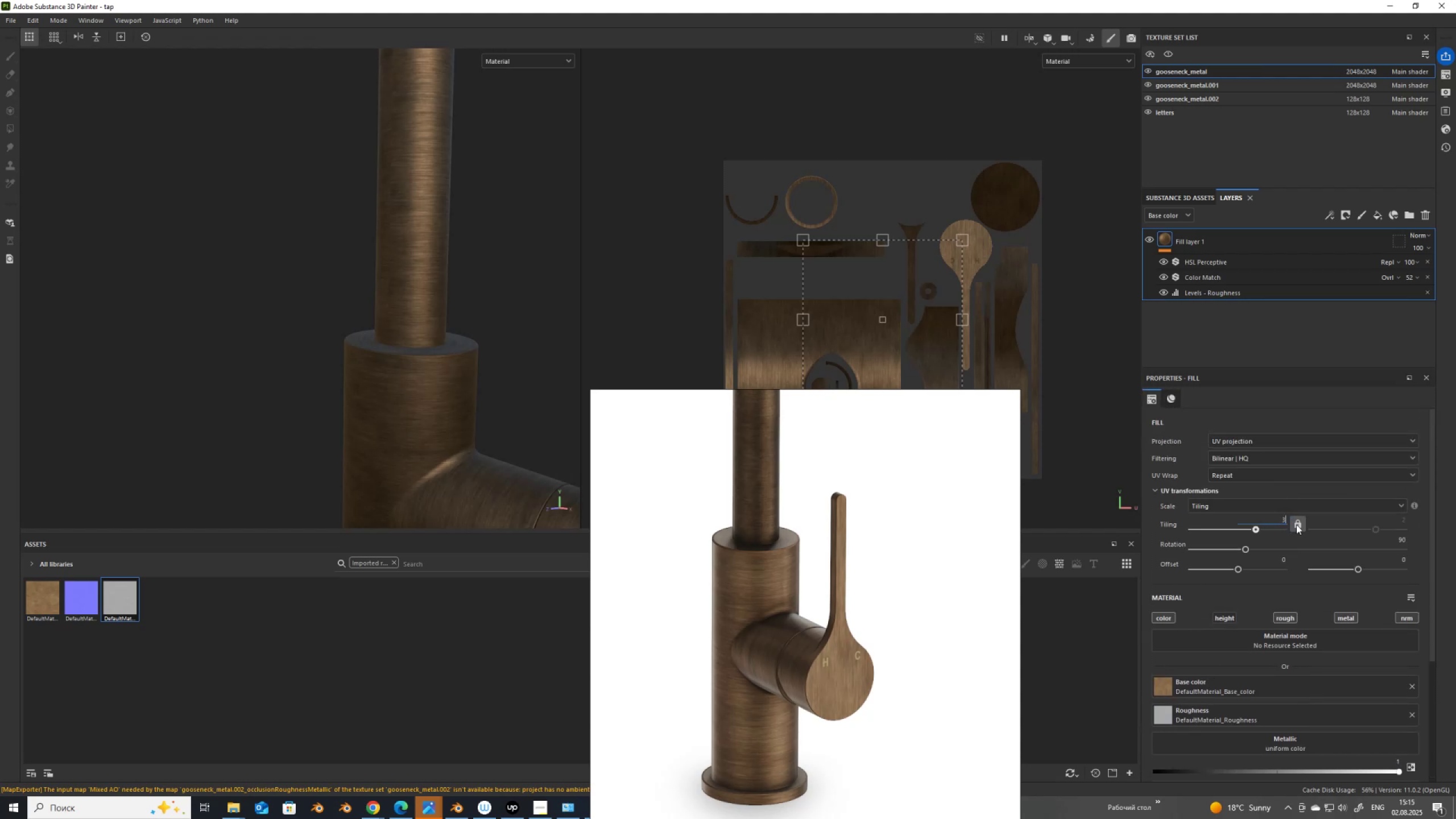 
key(NumpadEnter)
 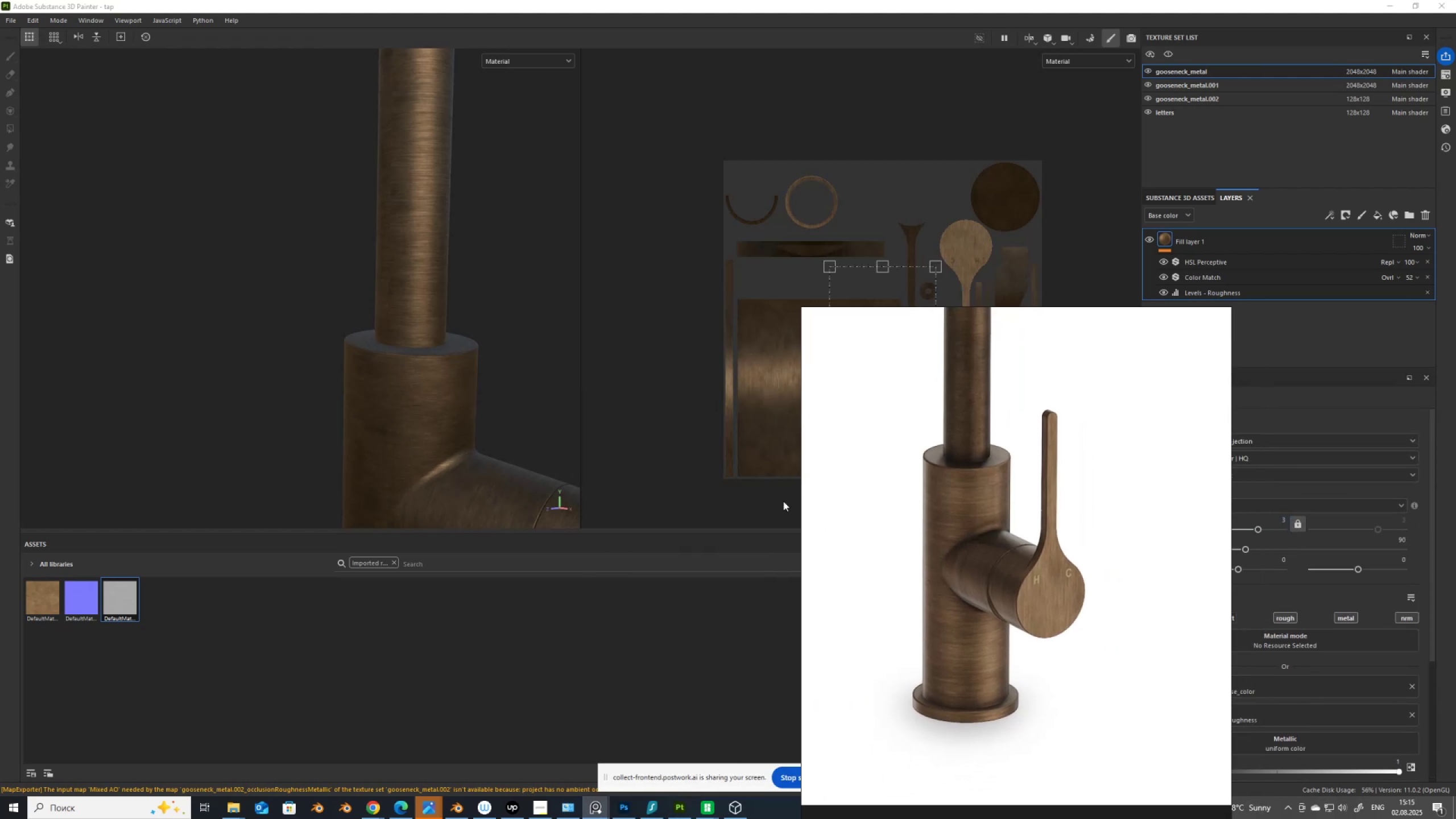 
scroll: coordinate [393, 441], scroll_direction: up, amount: 7.0
 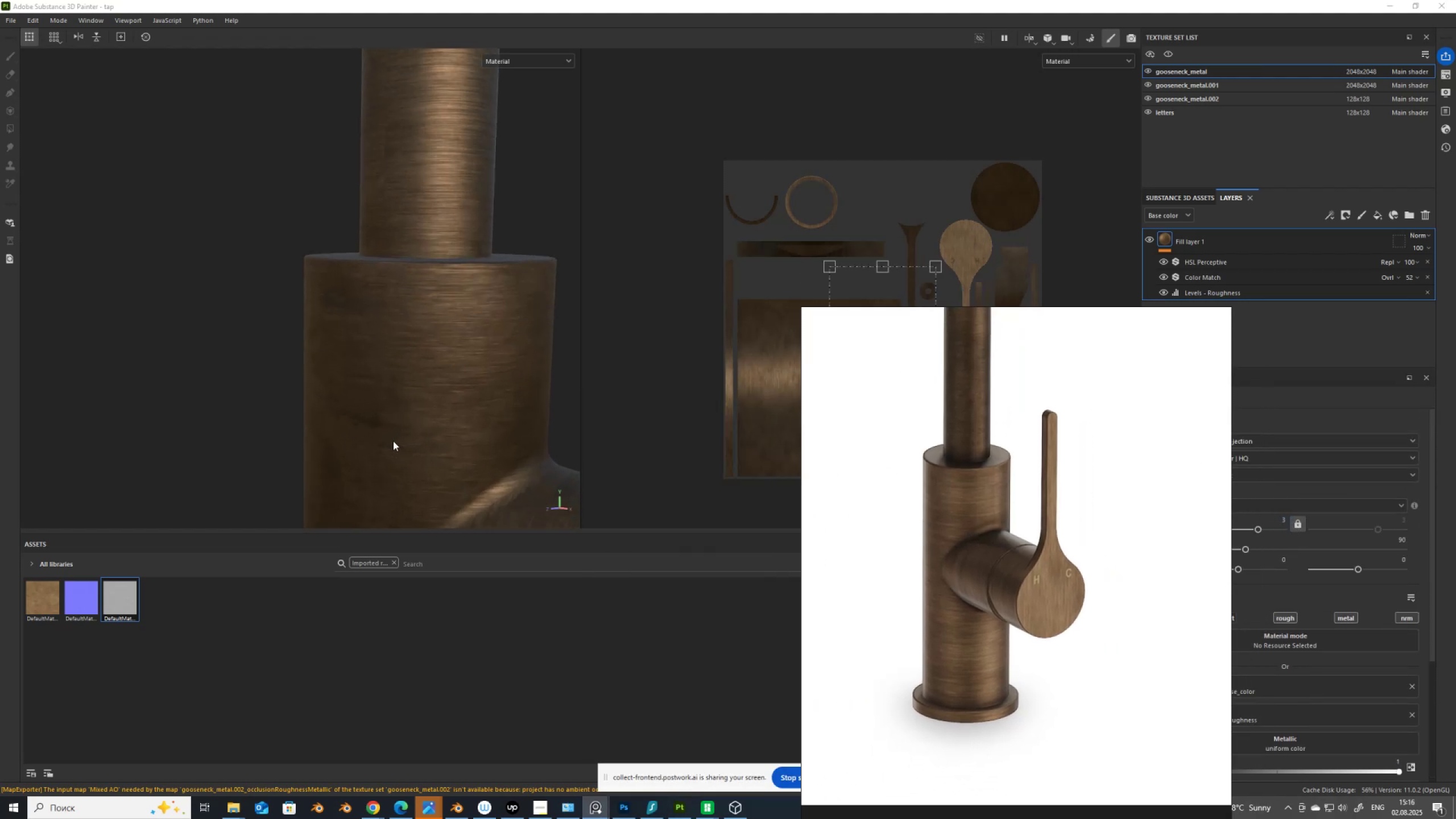 
scroll: coordinate [388, 307], scroll_direction: down, amount: 15.0
 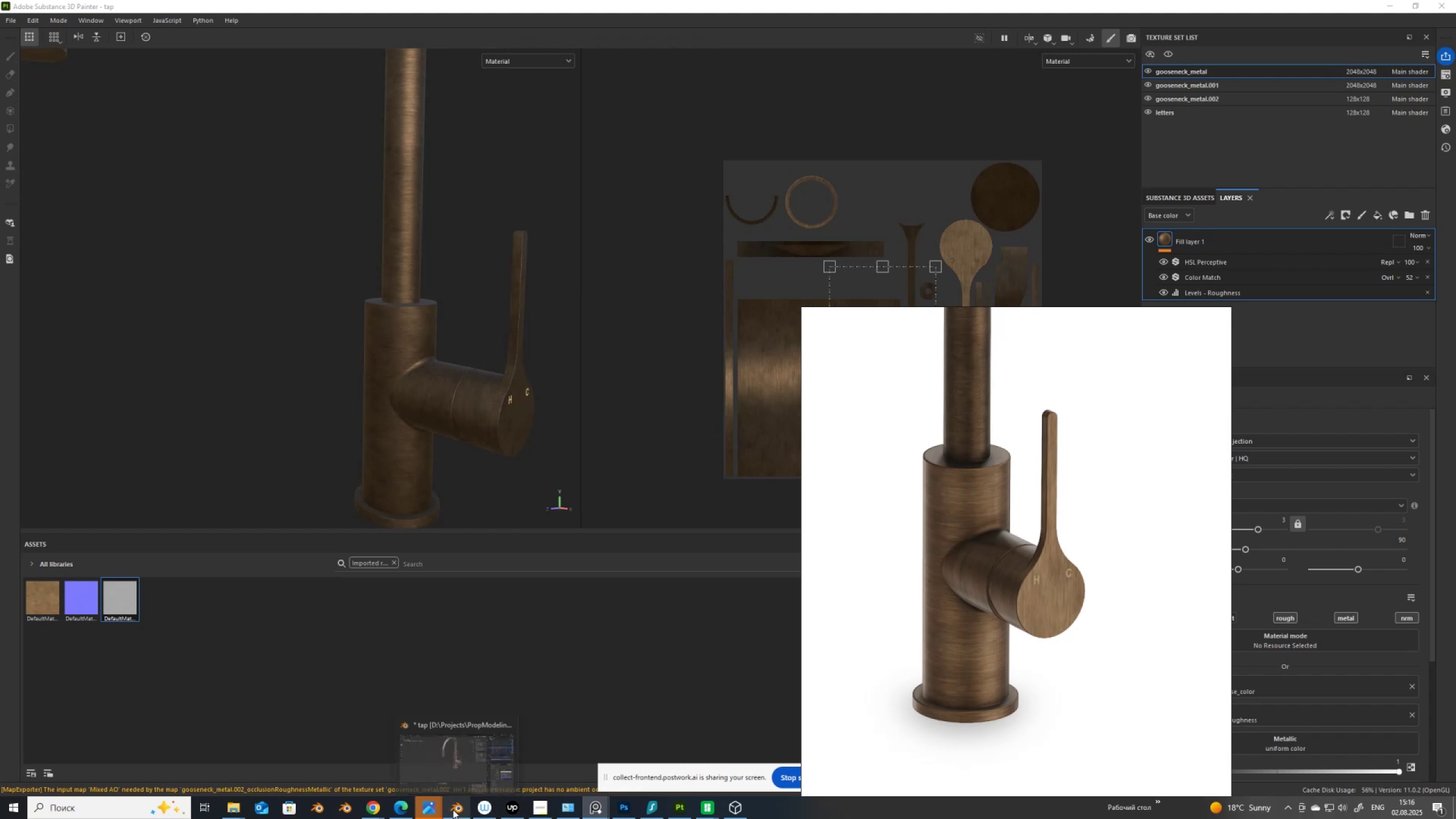 
wait(5.37)
 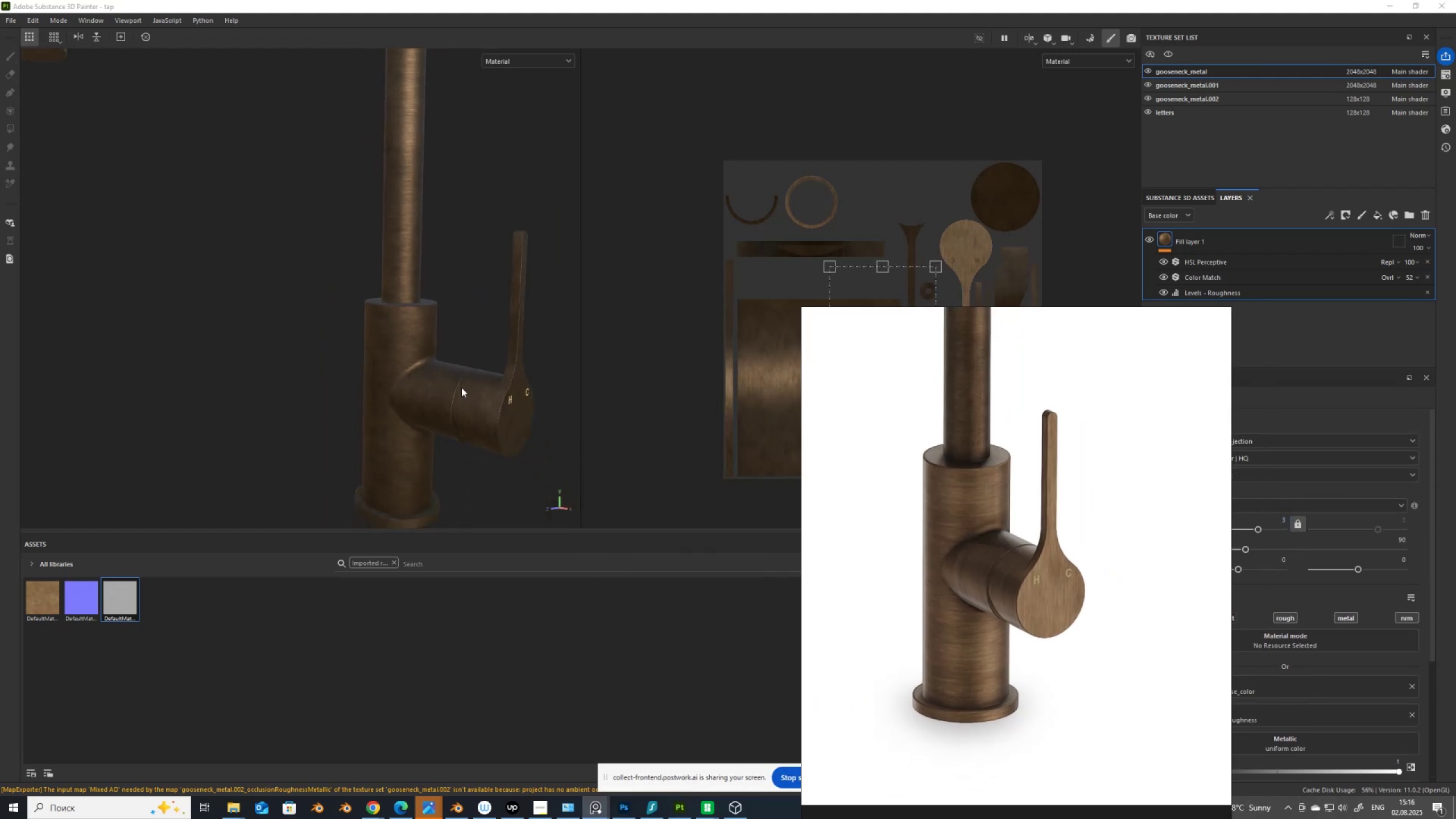 
left_click([456, 808])
 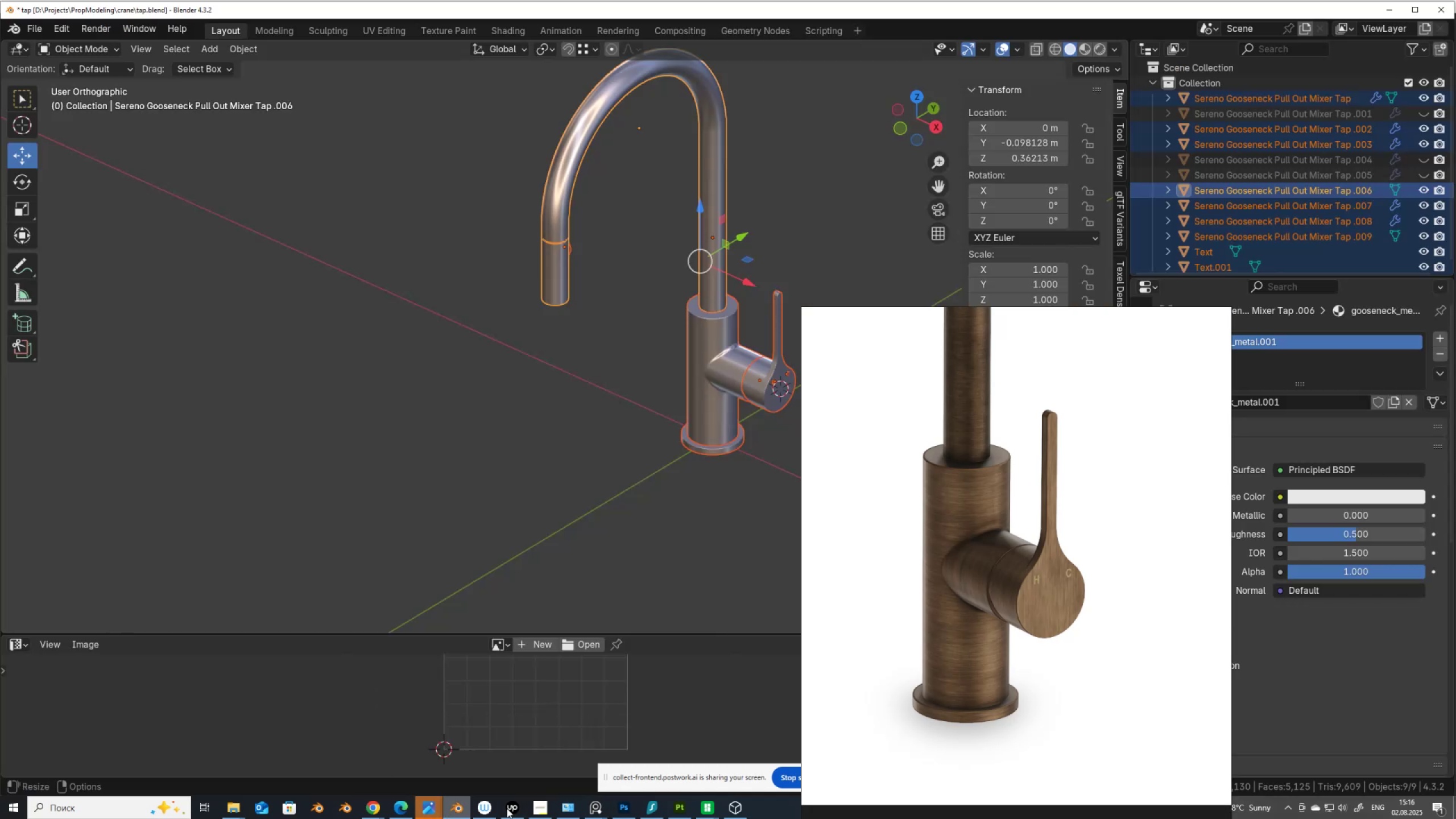 
left_click([679, 809])
 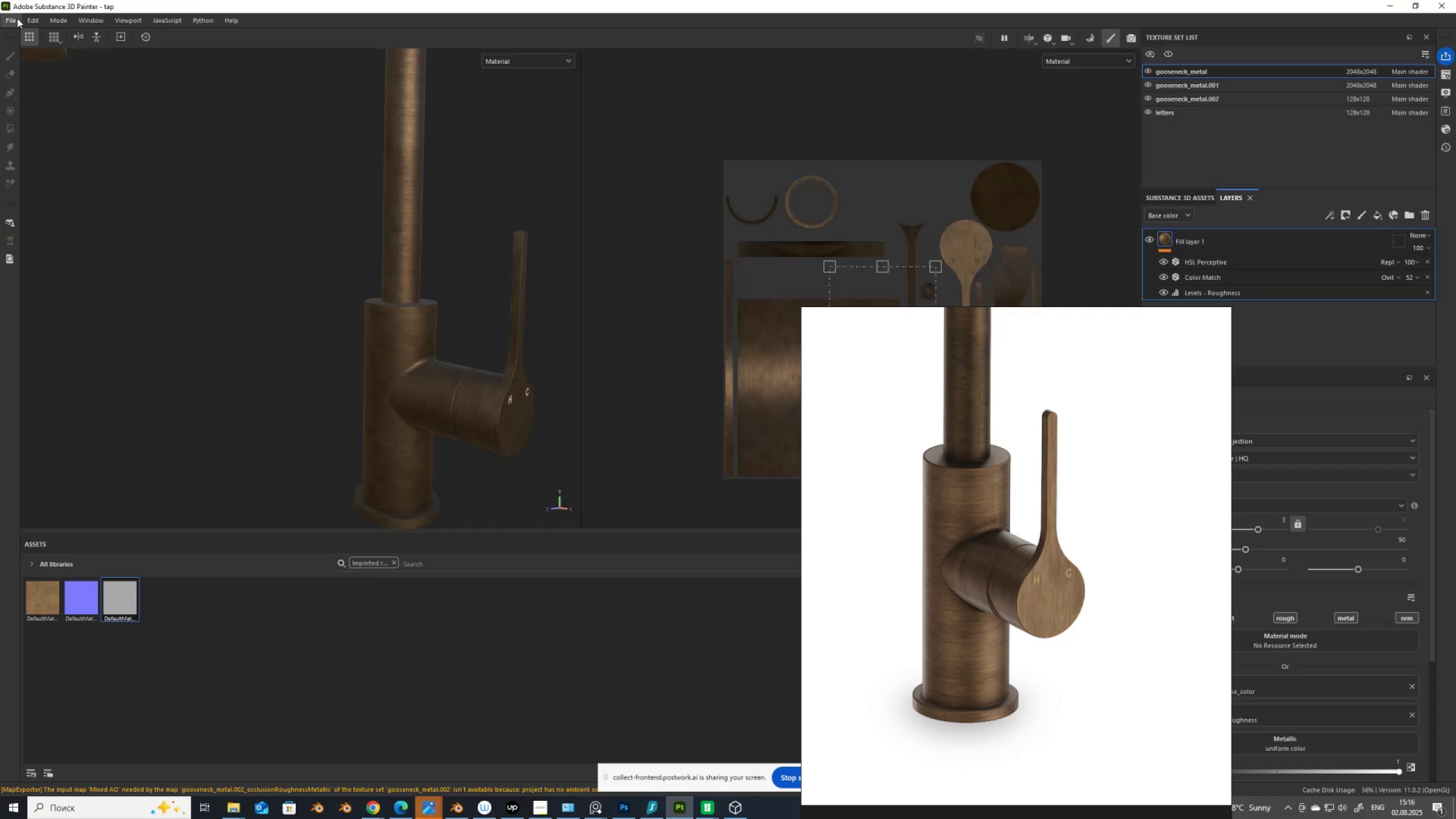 
left_click([13, 20])
 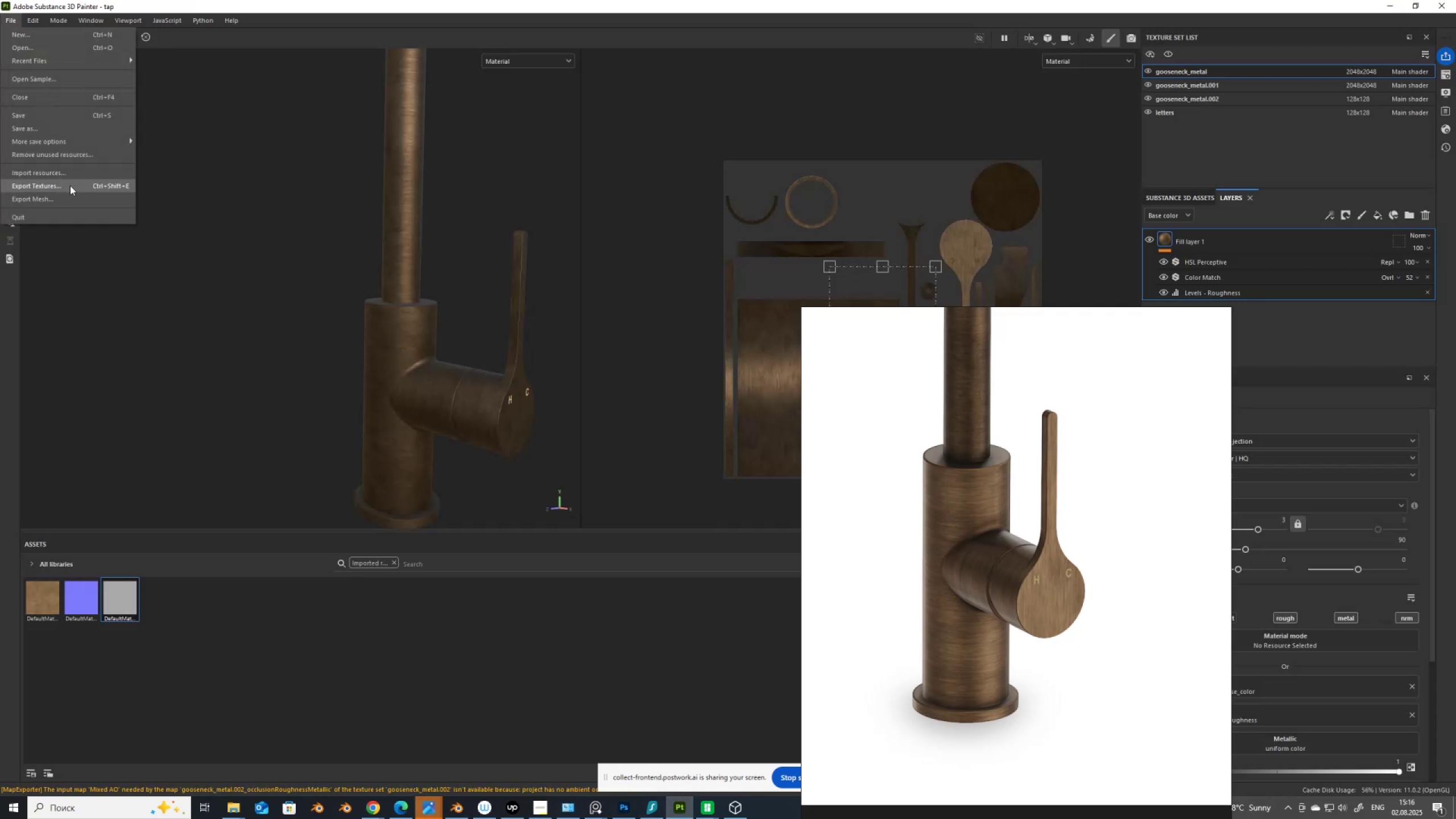 
left_click([69, 185])
 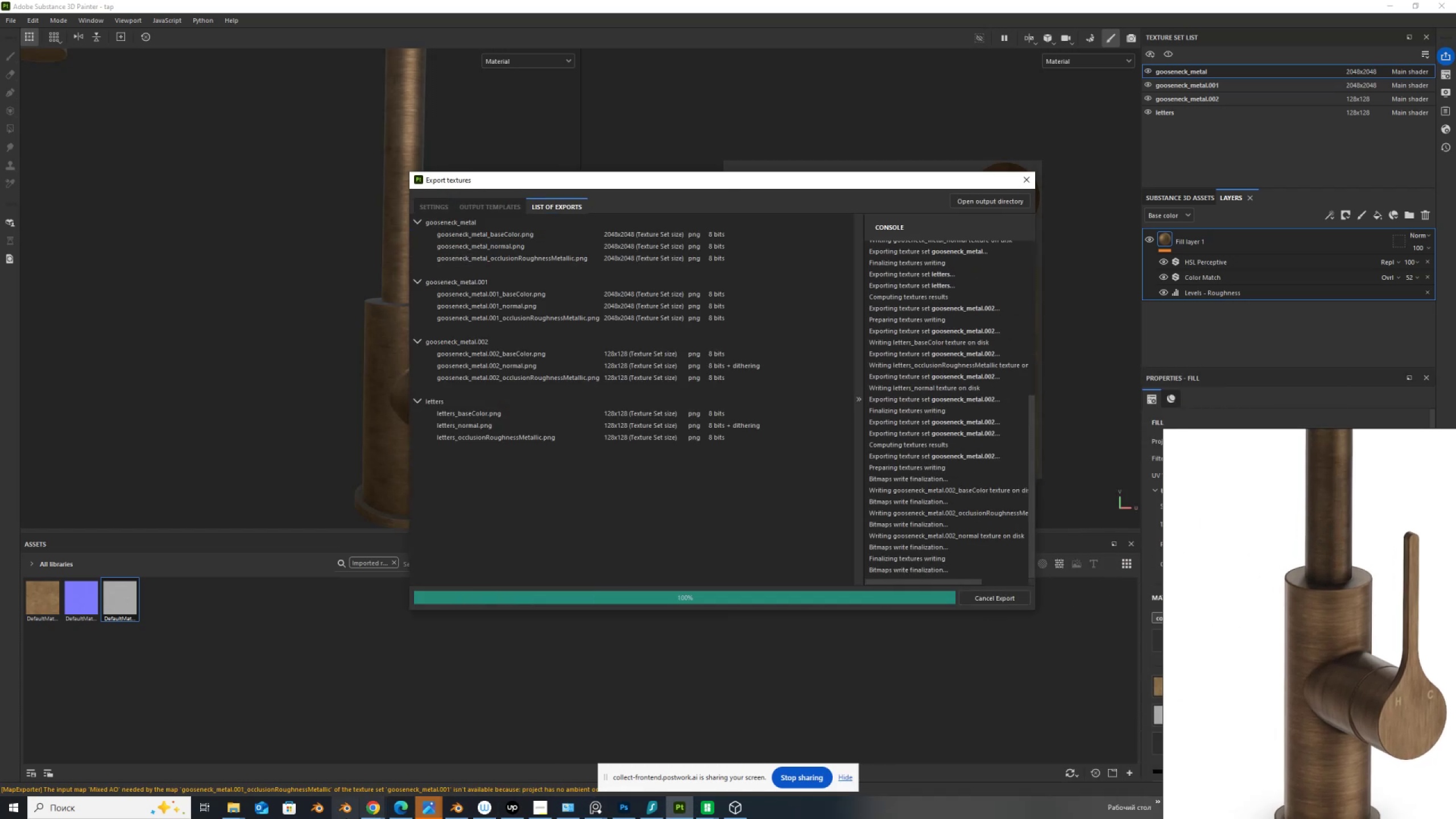 
left_click([370, 807])
 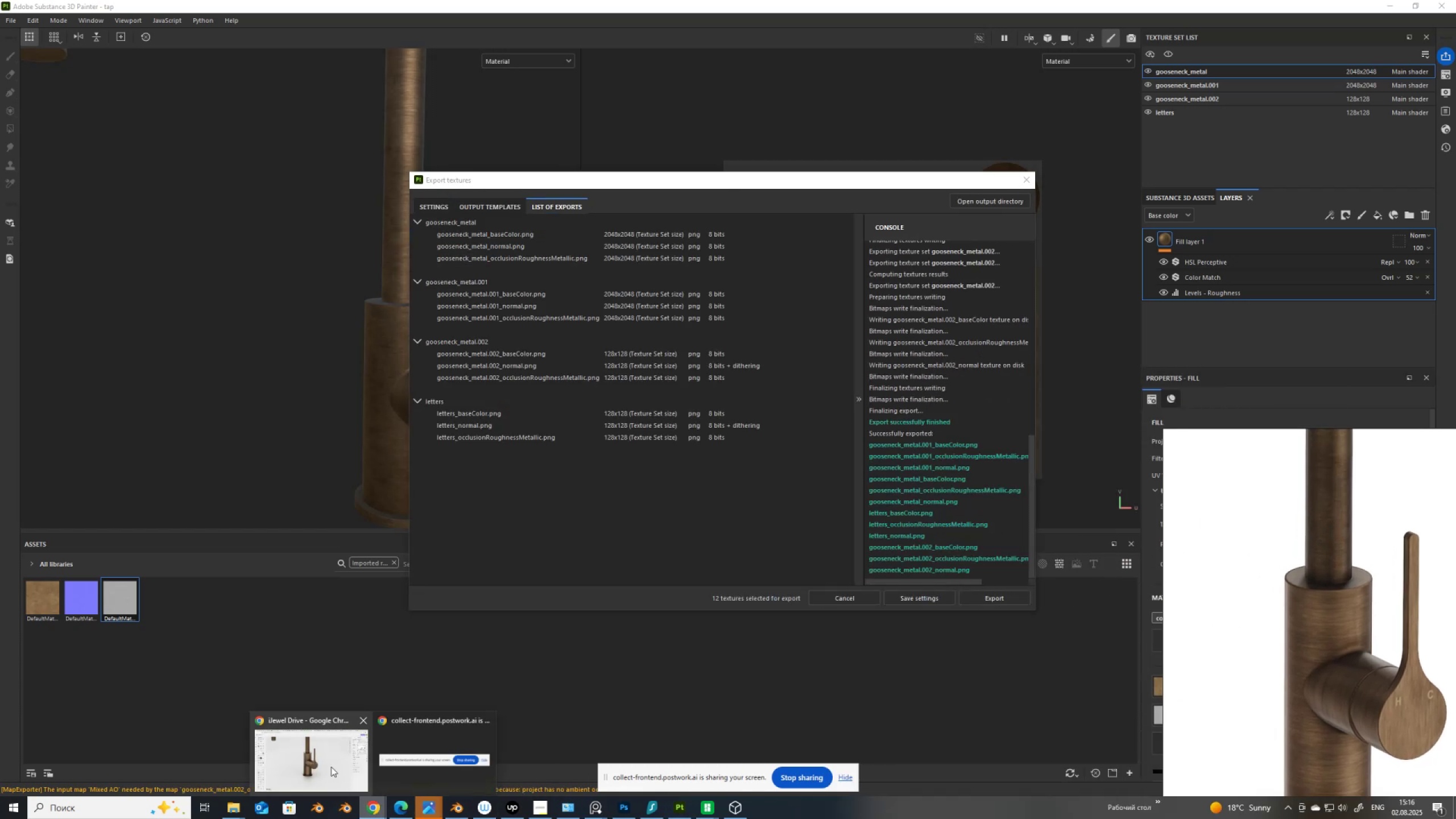 
left_click([326, 762])
 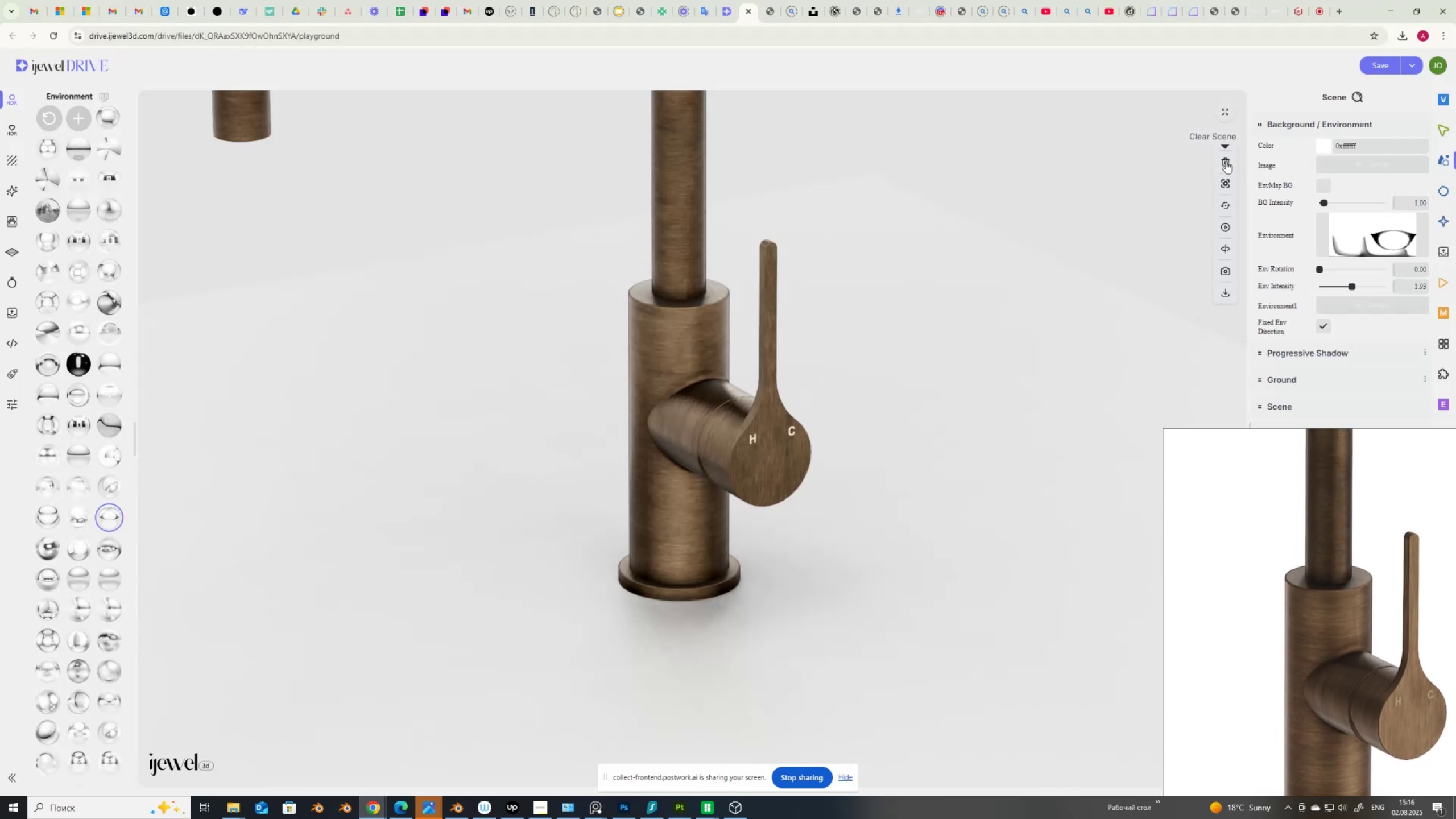 
wait(5.19)
 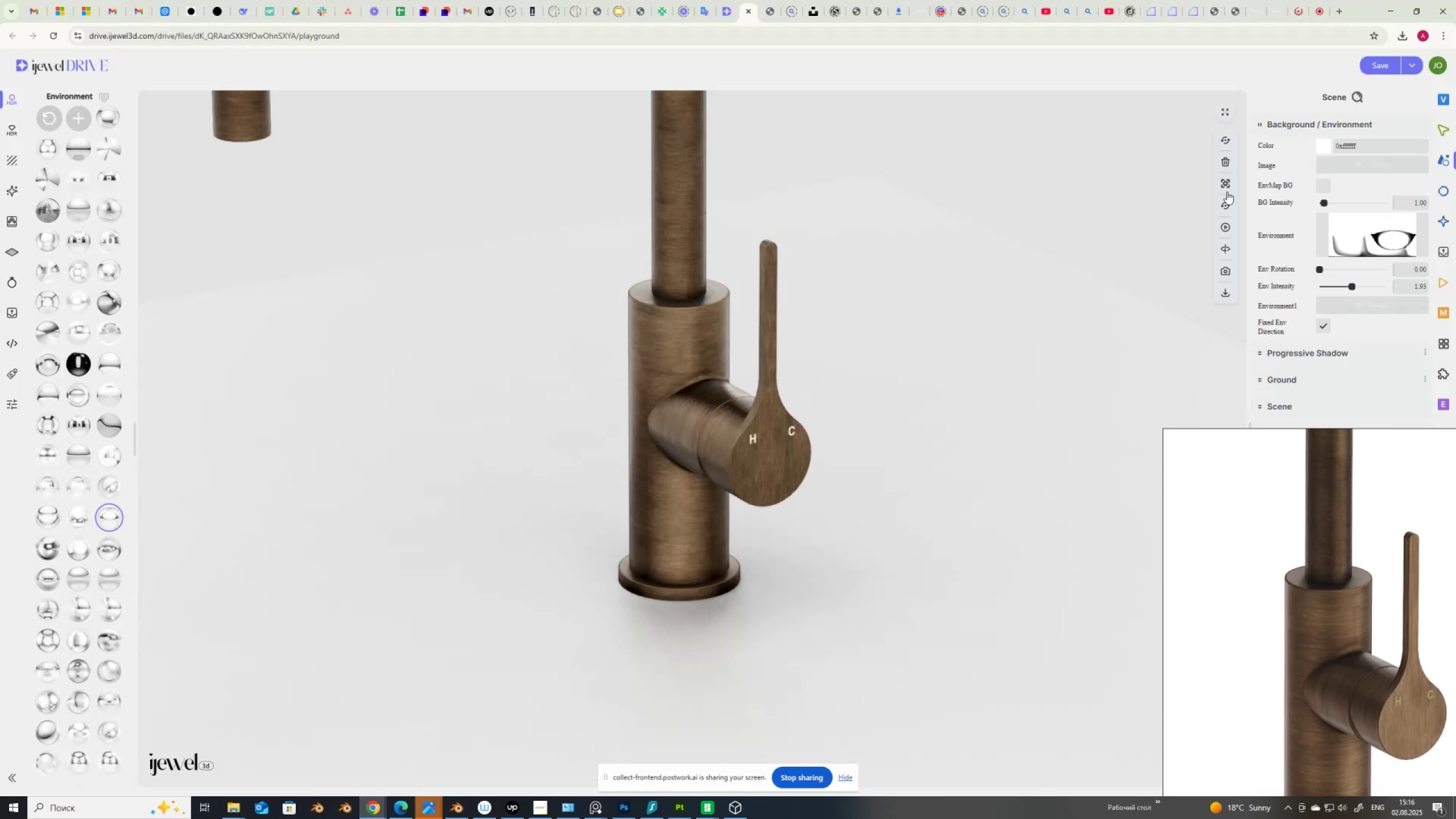 
left_click([1226, 161])
 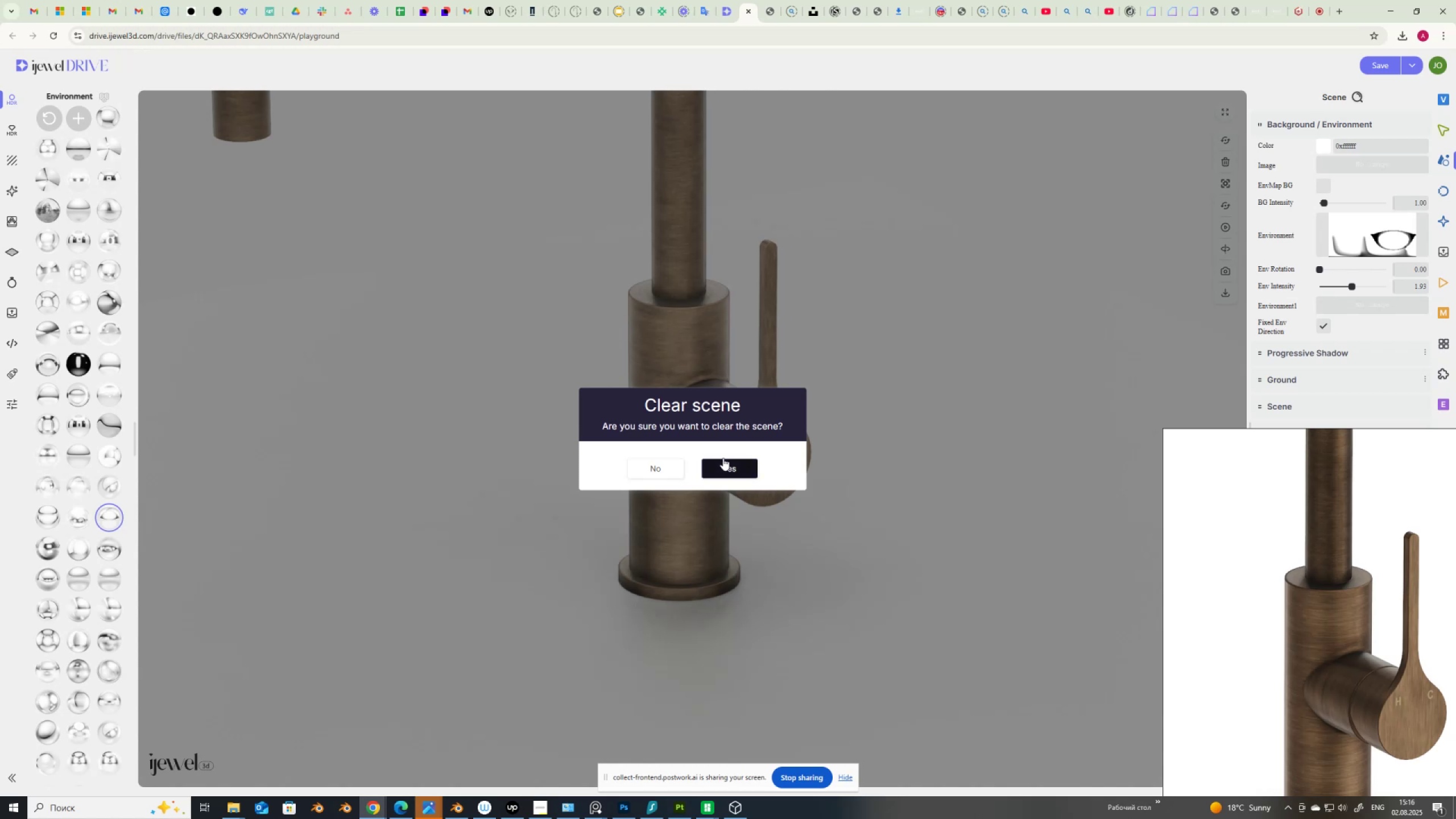 
left_click([722, 468])
 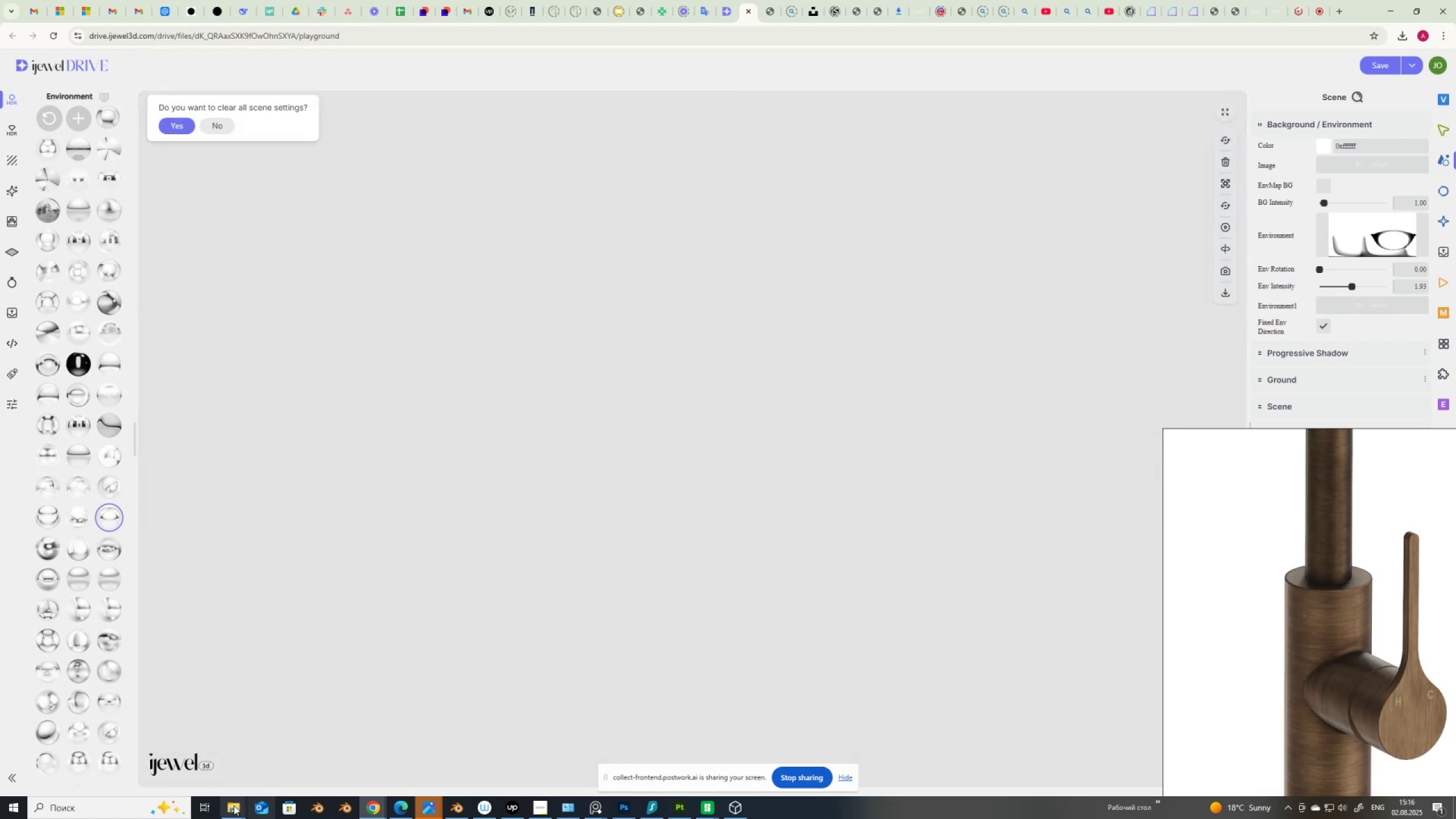 
left_click([231, 805])
 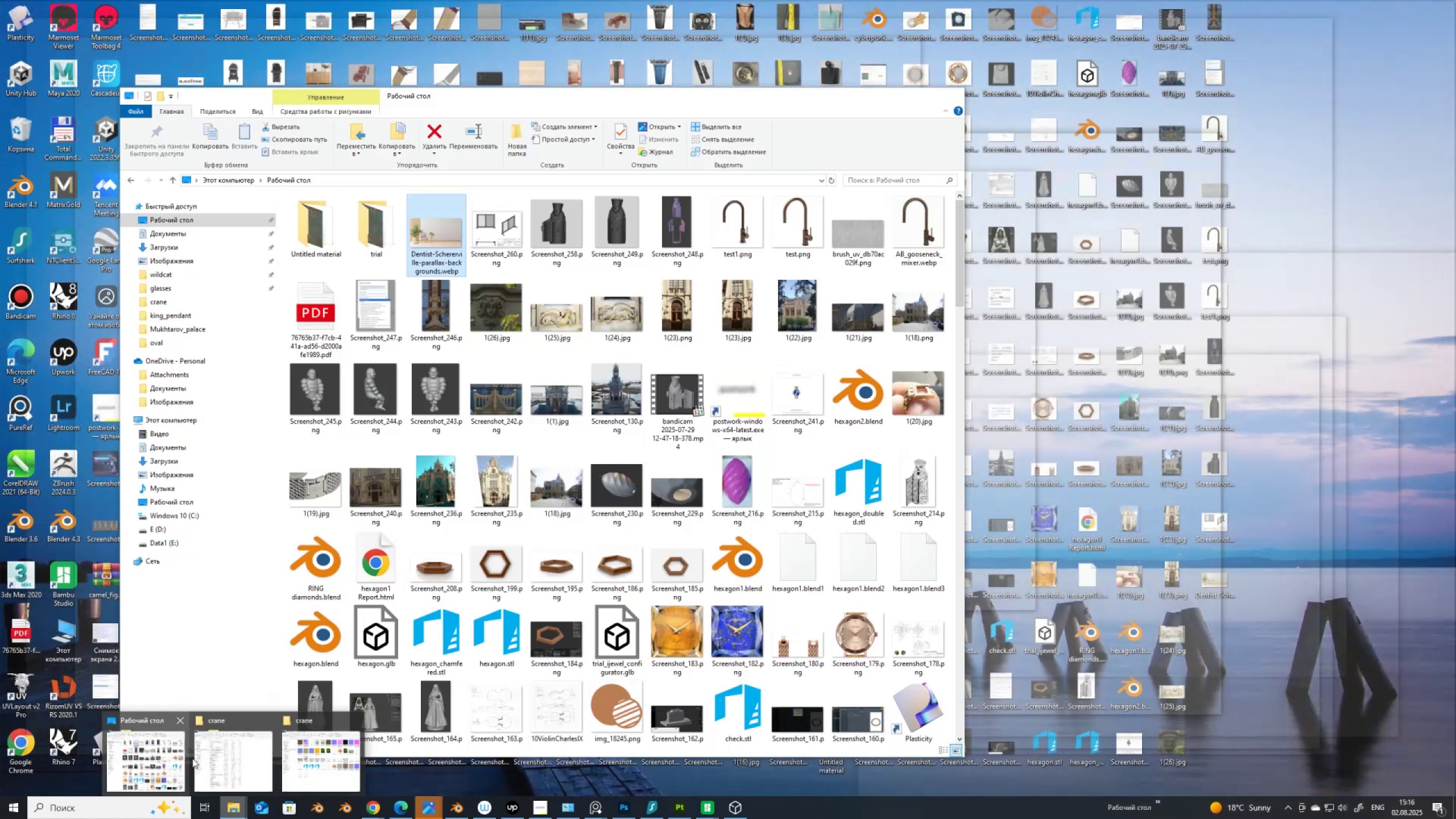 
left_click([230, 760])
 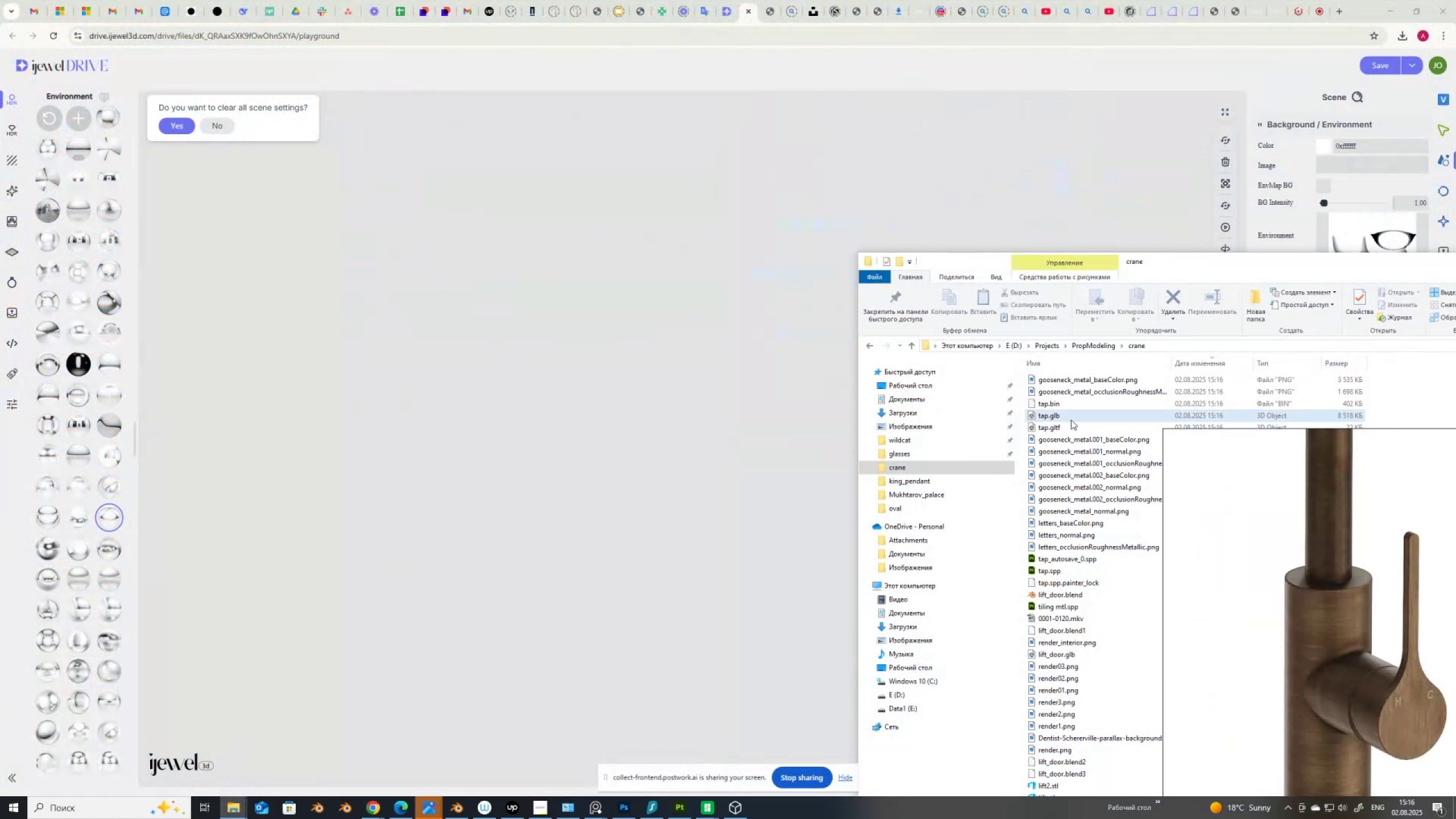 
left_click_drag(start_coordinate=[1070, 419], to_coordinate=[996, 421])
 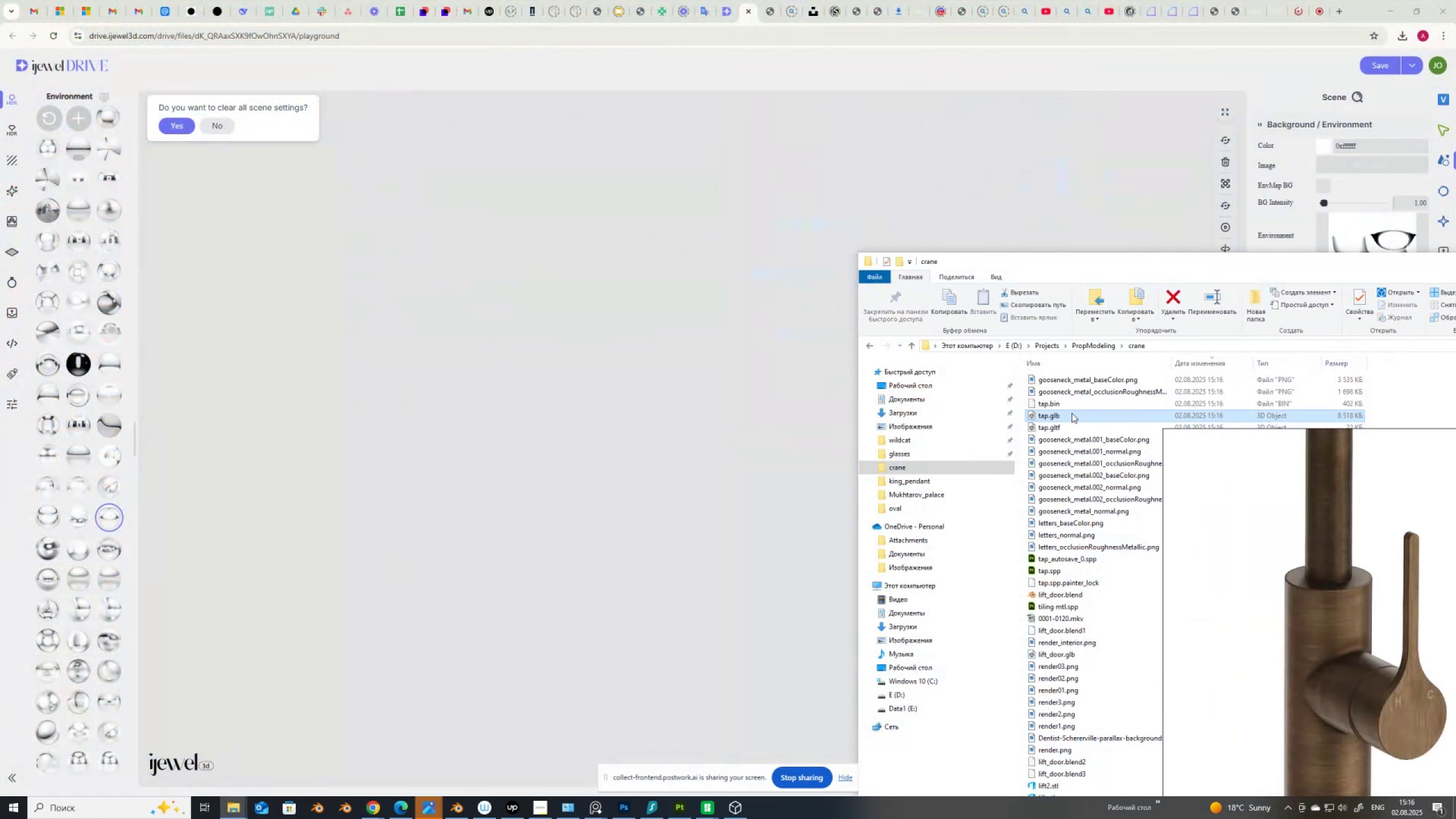 
left_click([1072, 413])
 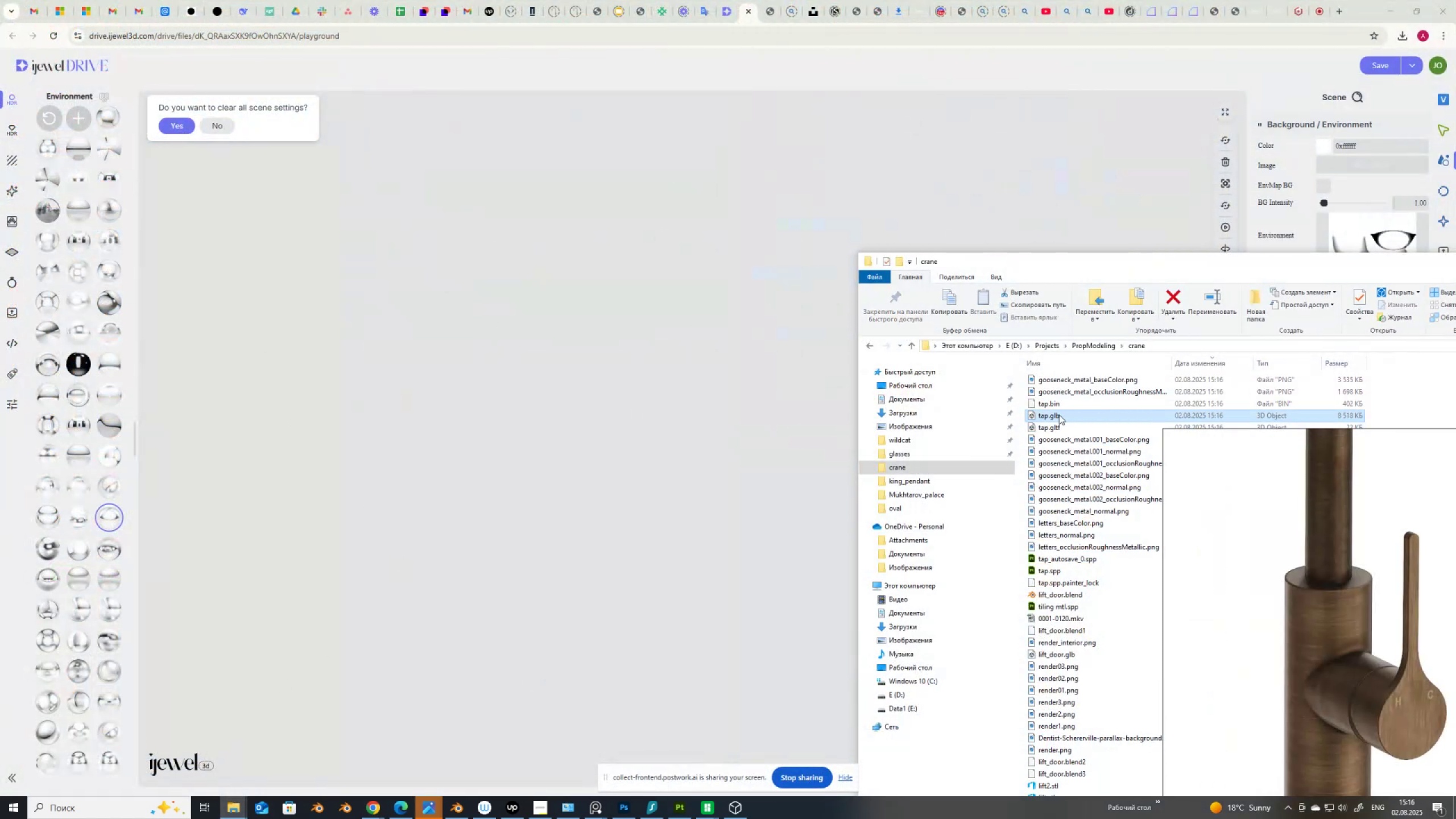 
left_click_drag(start_coordinate=[1059, 415], to_coordinate=[720, 432])
 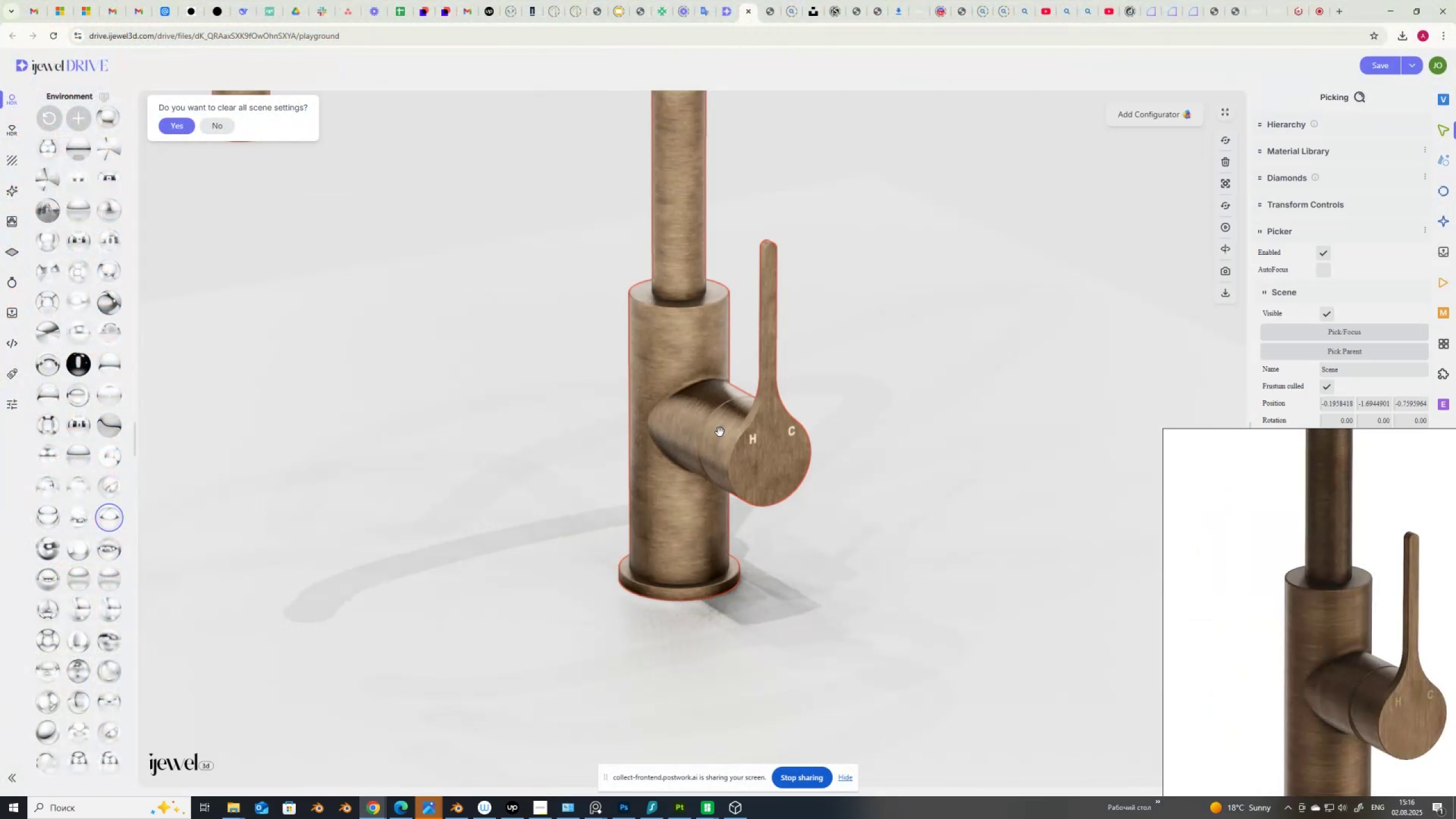 
scroll: coordinate [817, 499], scroll_direction: down, amount: 7.0
 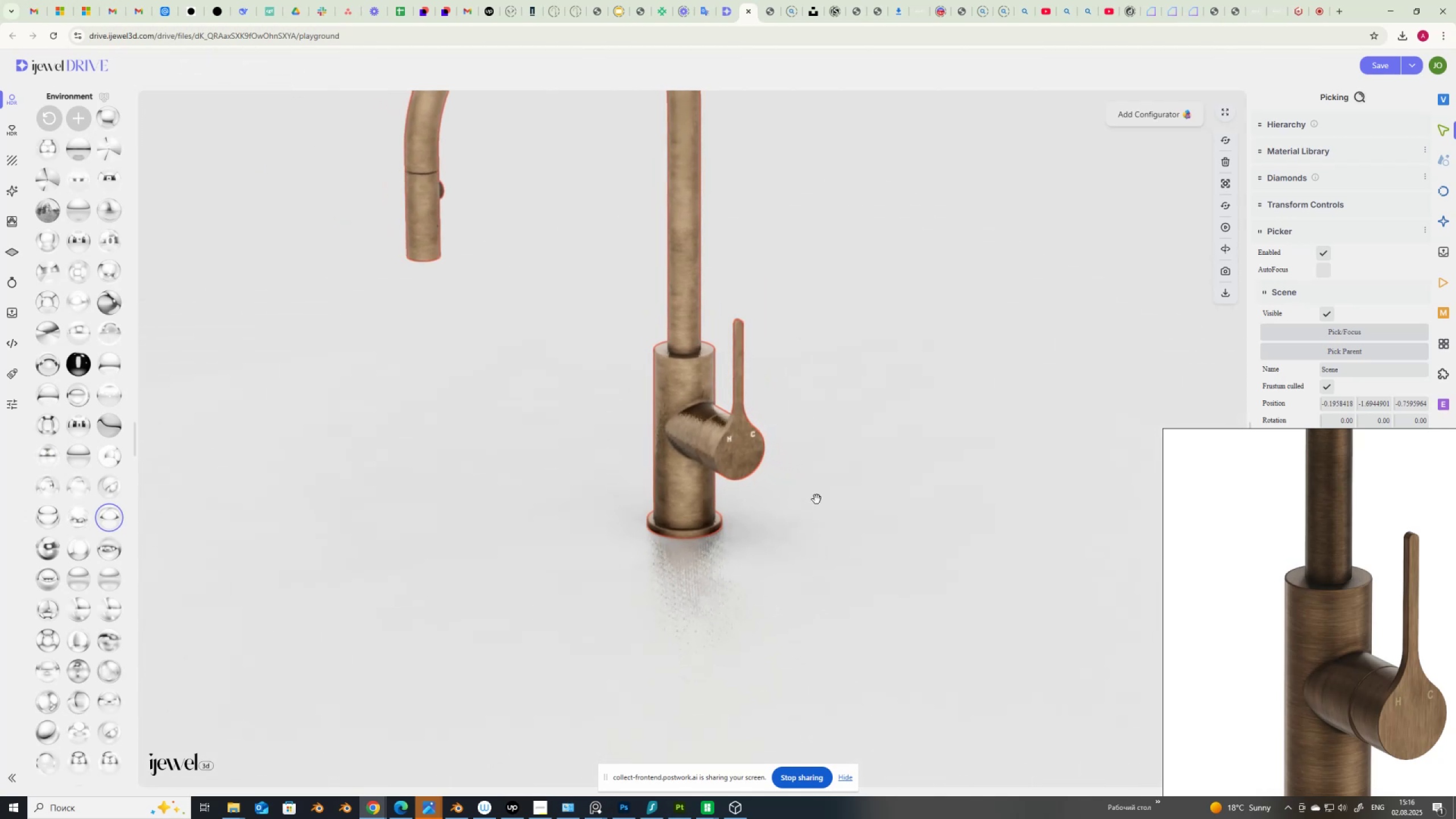 
scroll: coordinate [695, 436], scroll_direction: up, amount: 12.0
 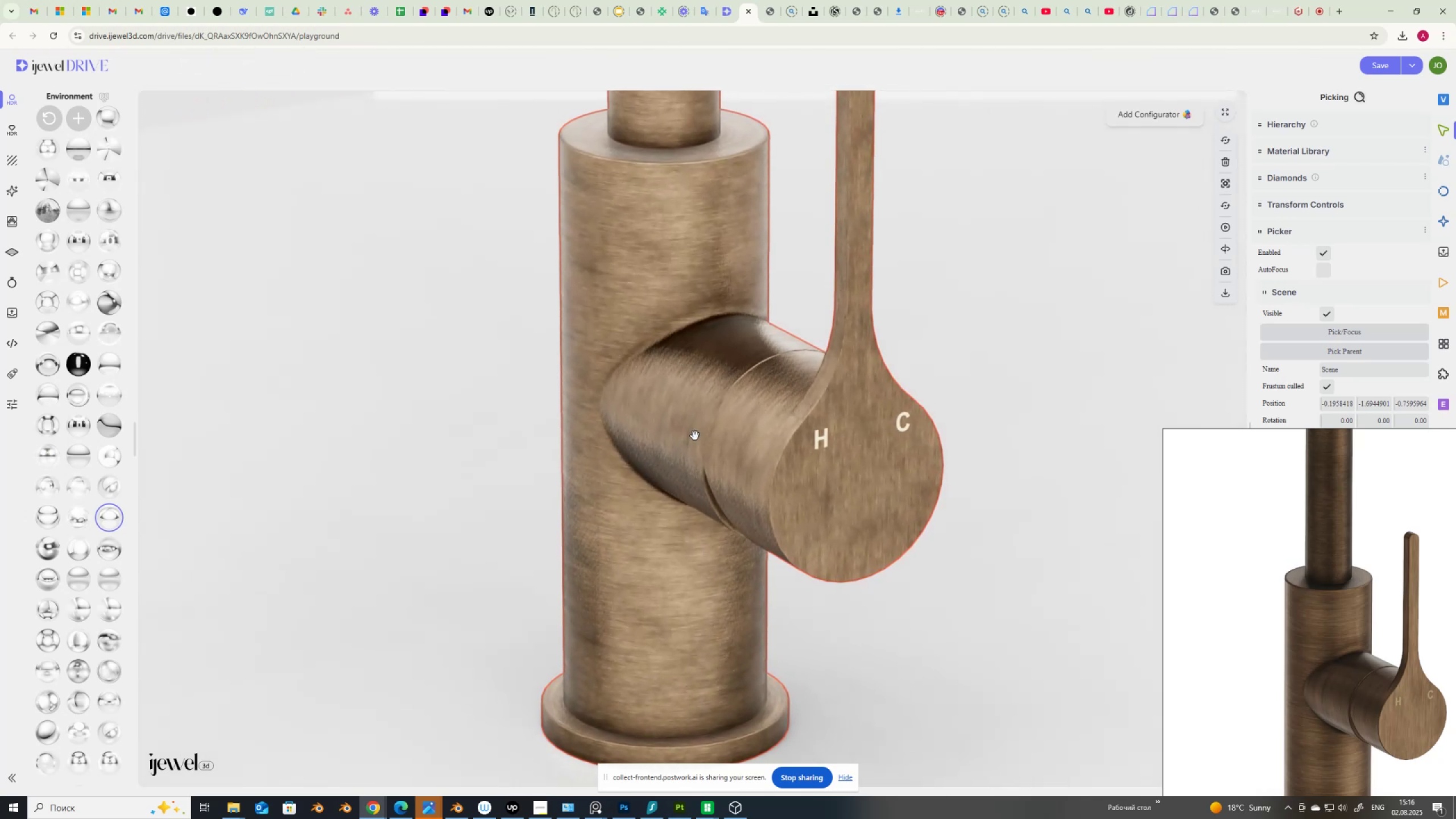 
scroll: coordinate [695, 436], scroll_direction: down, amount: 18.0
 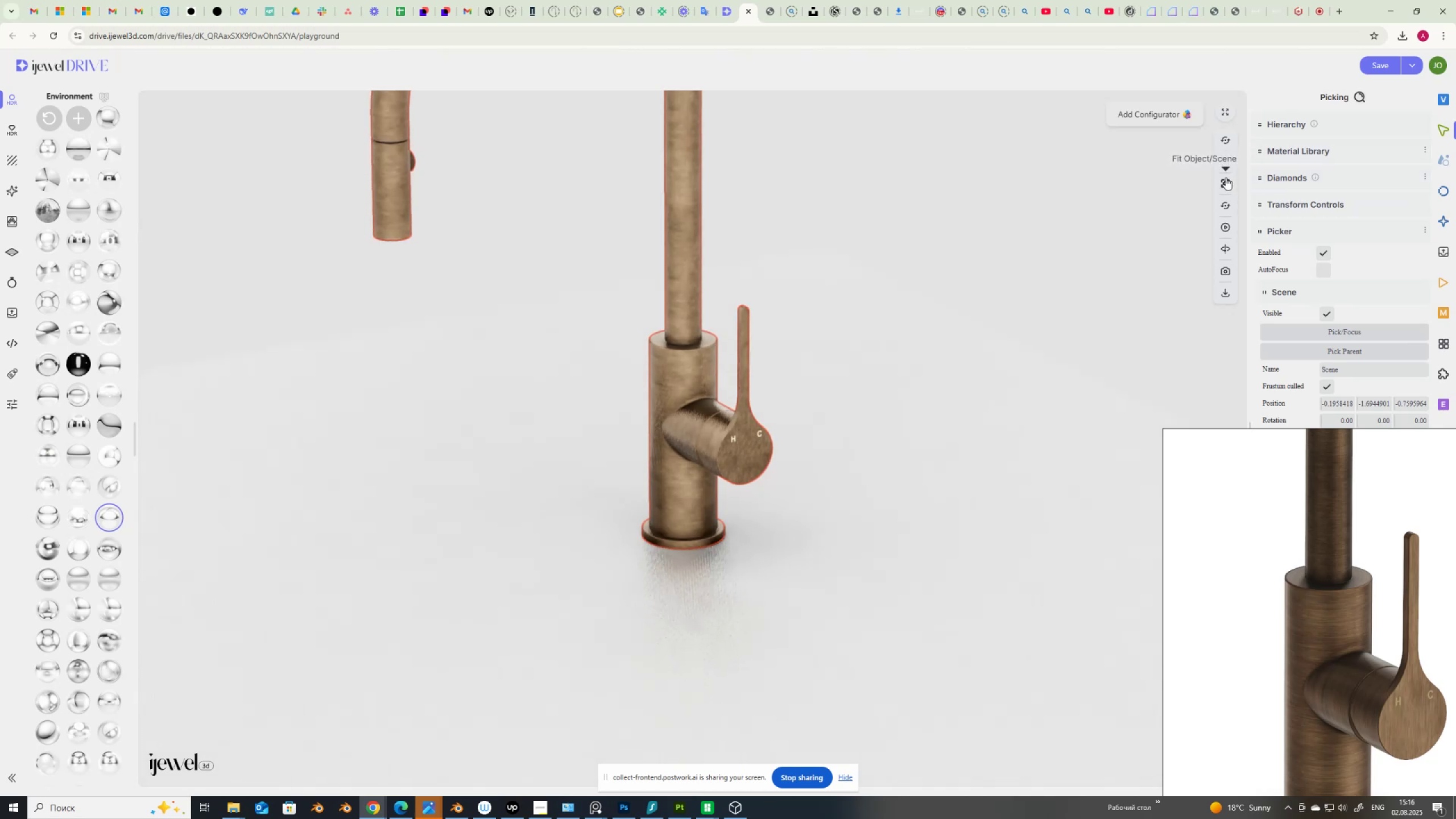 
left_click([1226, 177])
 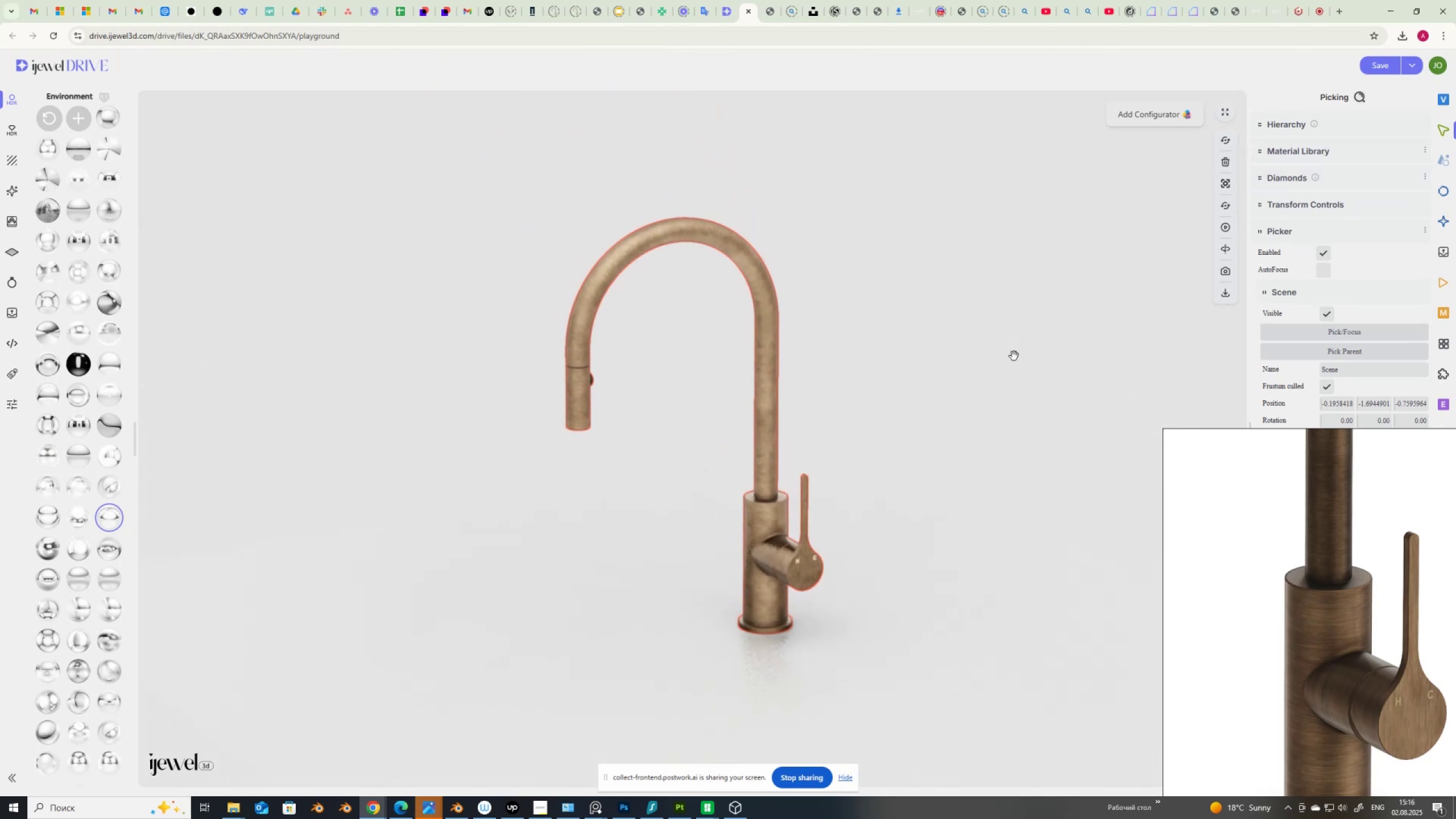 
scroll: coordinate [859, 430], scroll_direction: up, amount: 3.0
 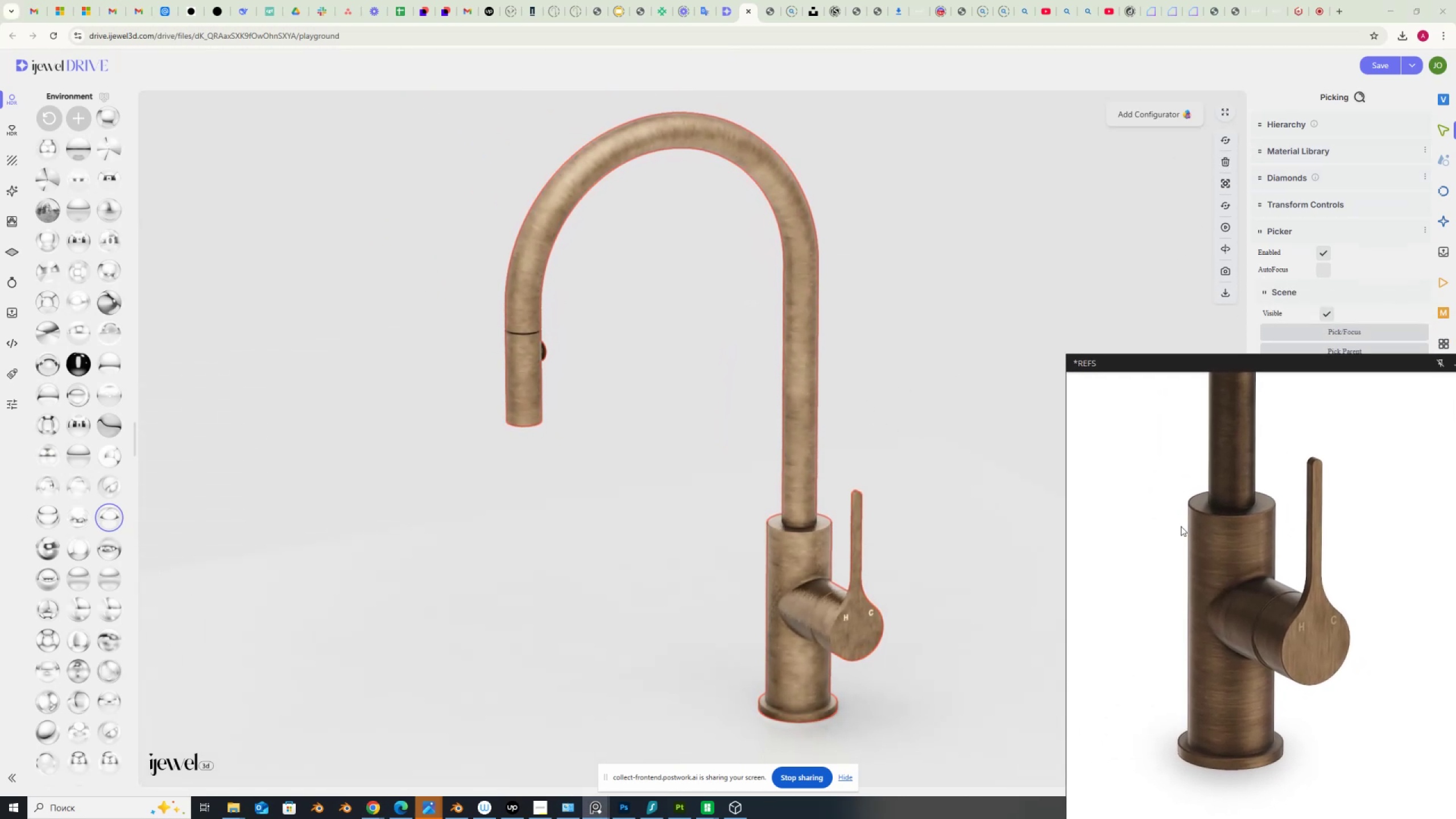 
wait(5.28)
 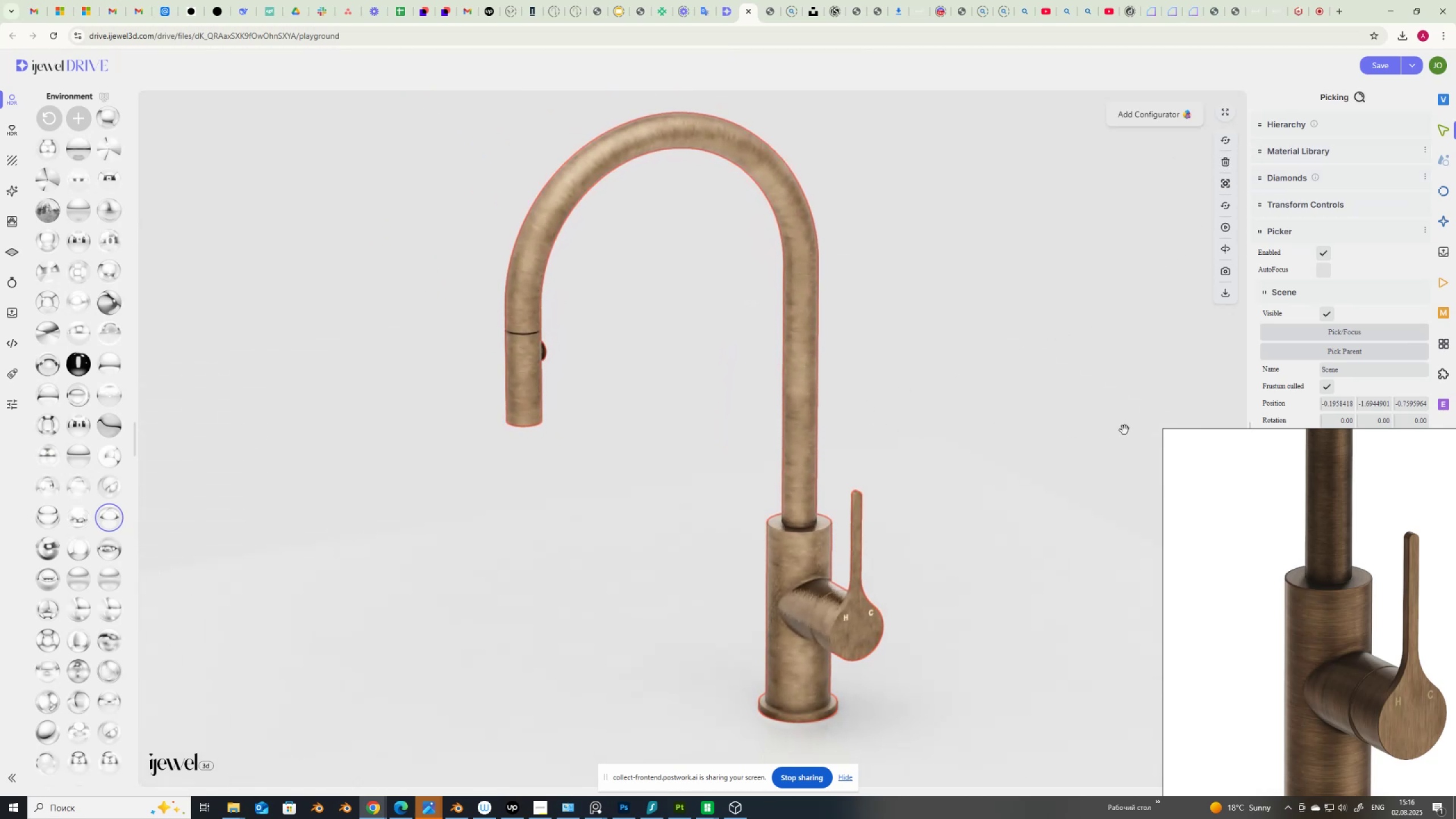 
left_click([103, 114])
 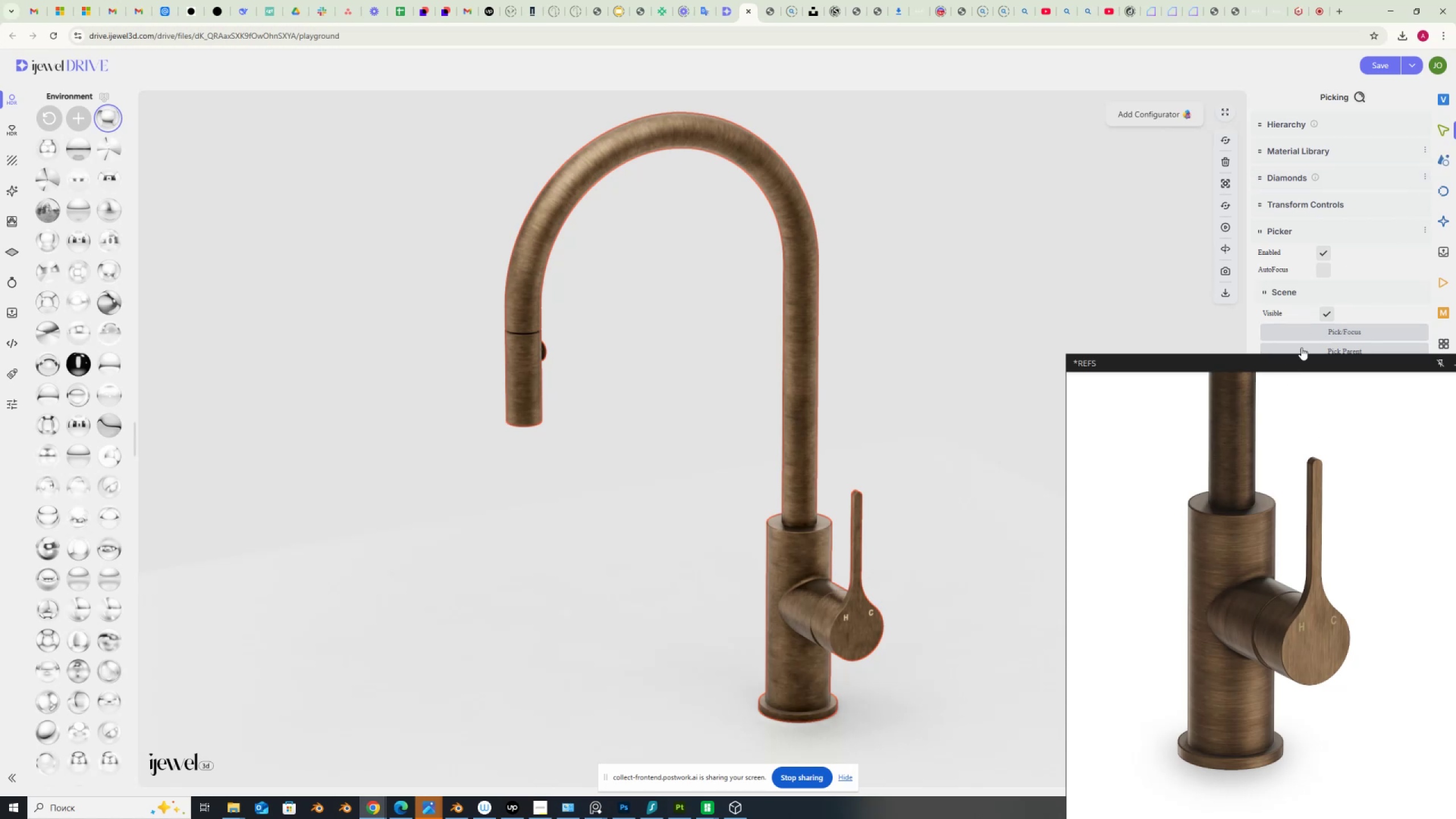 
left_click([1442, 159])
 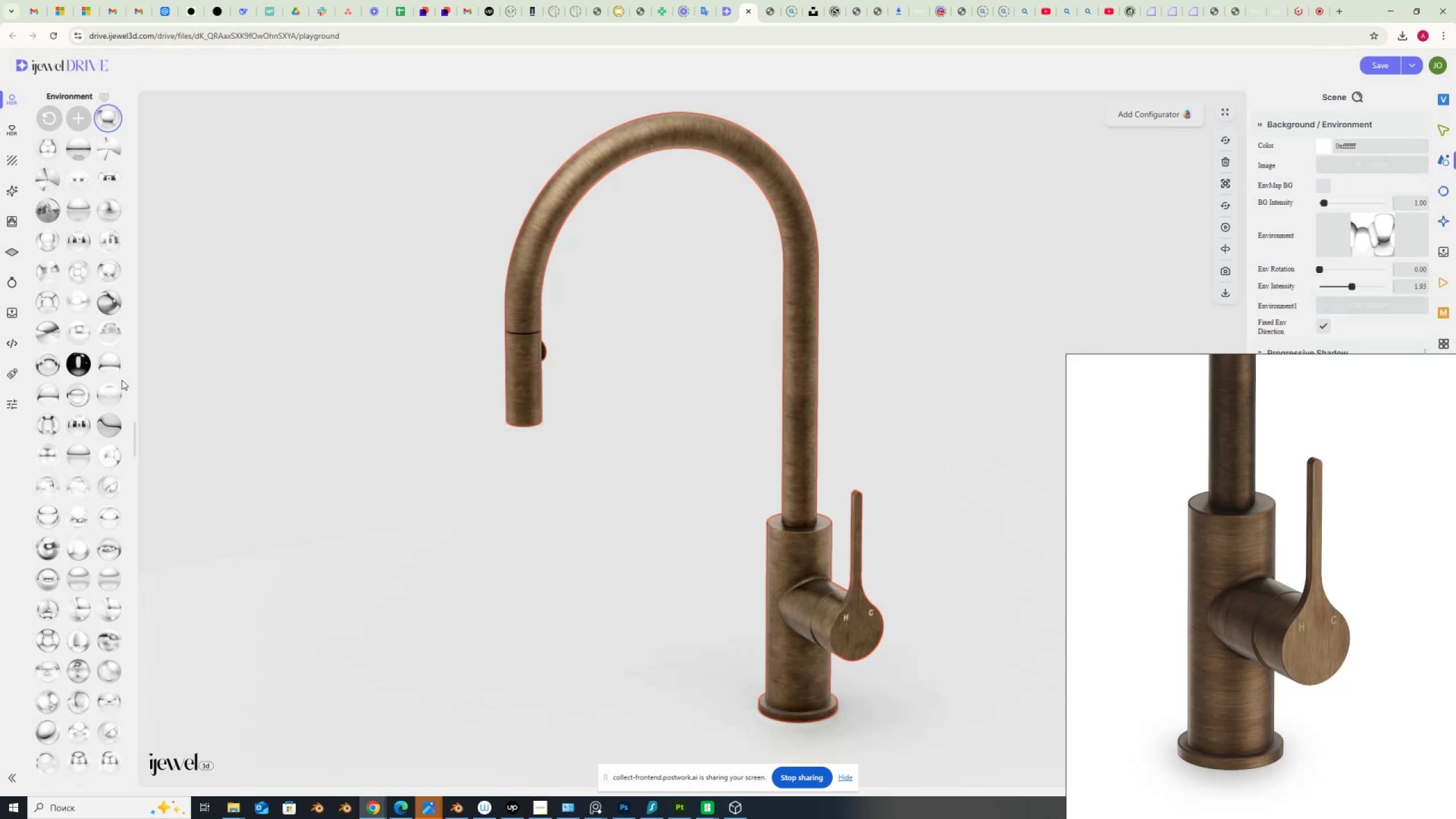 
wait(5.21)
 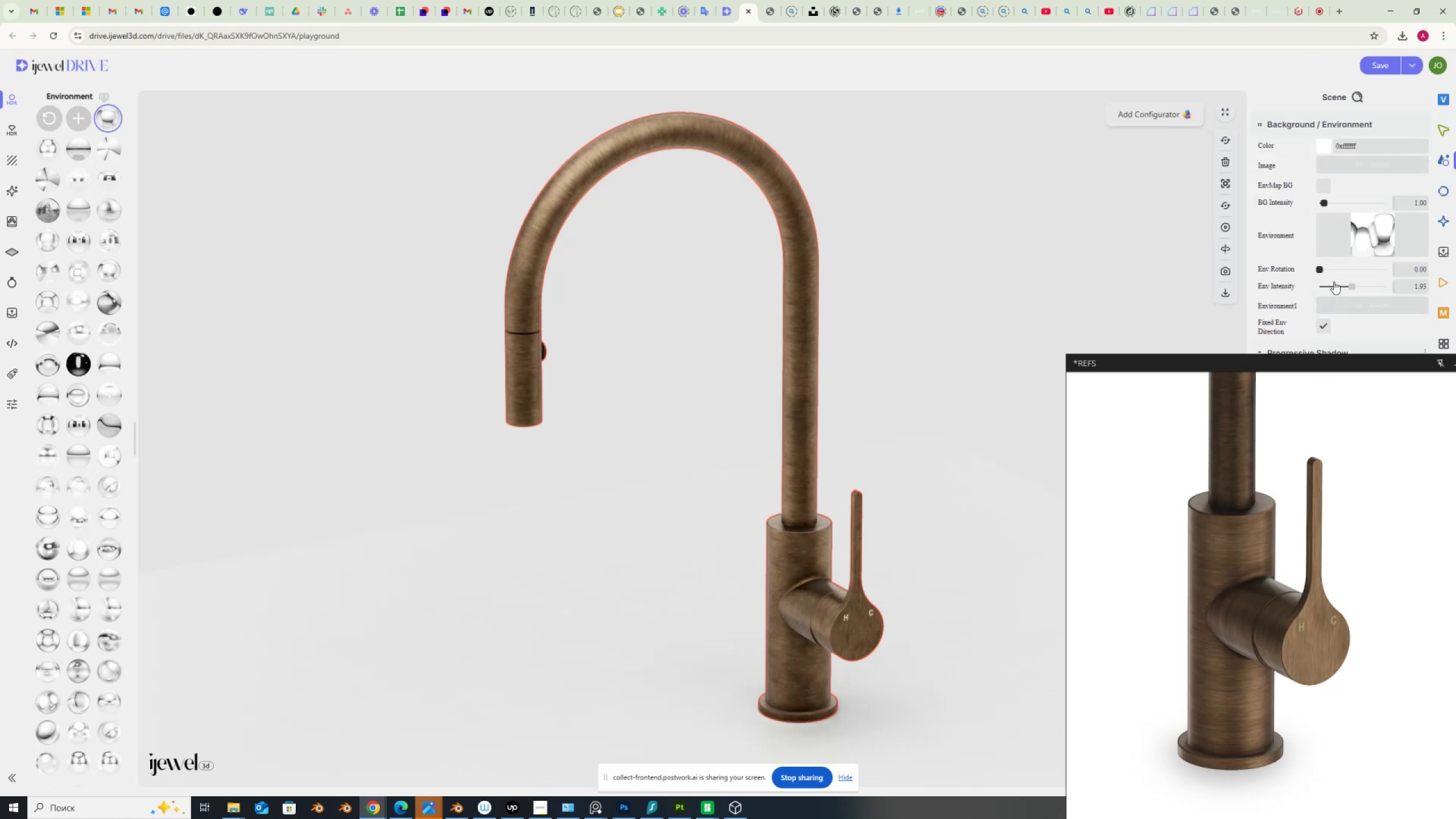 
left_click([80, 300])
 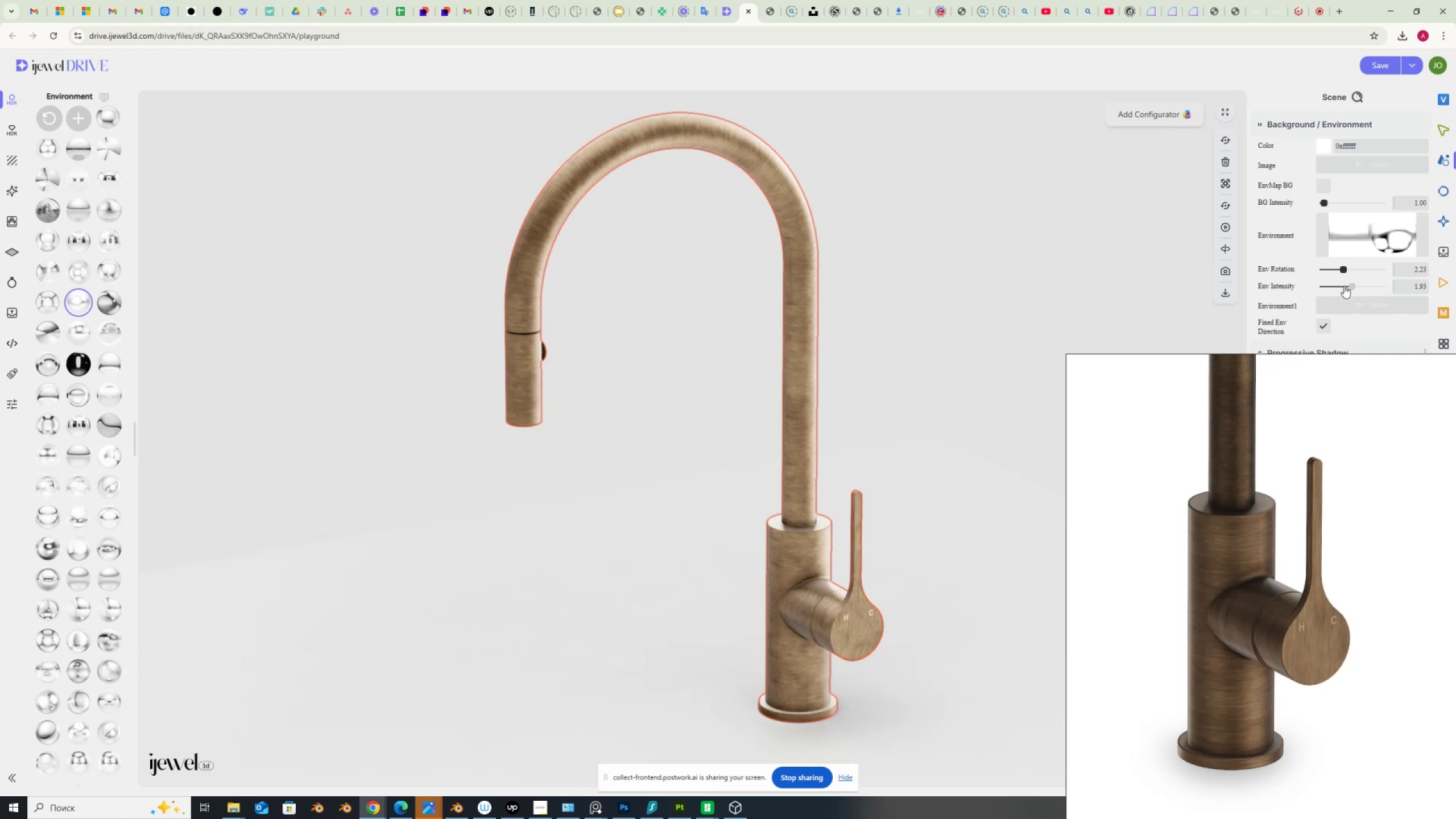 
wait(8.47)
 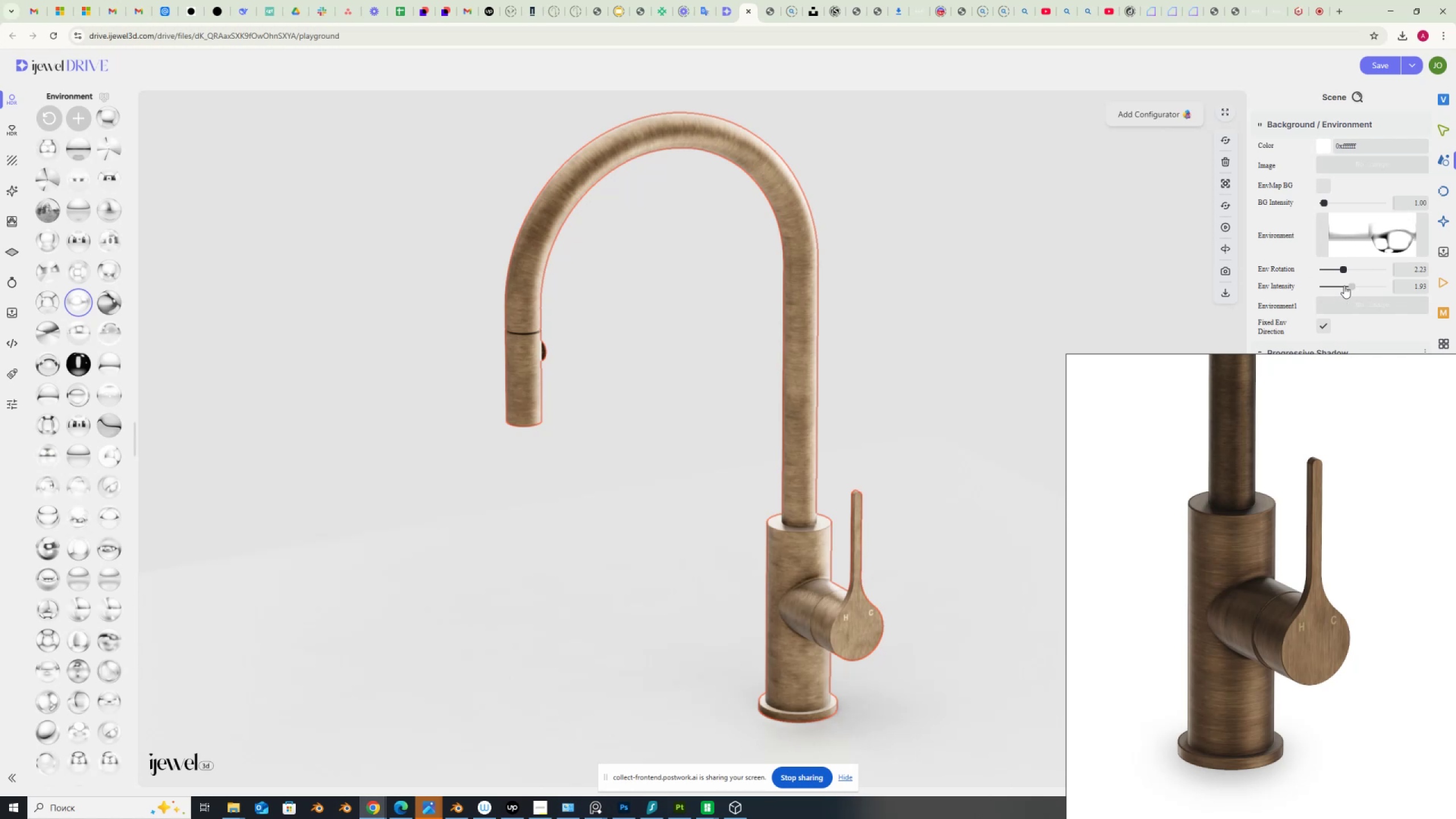 
left_click([51, 427])
 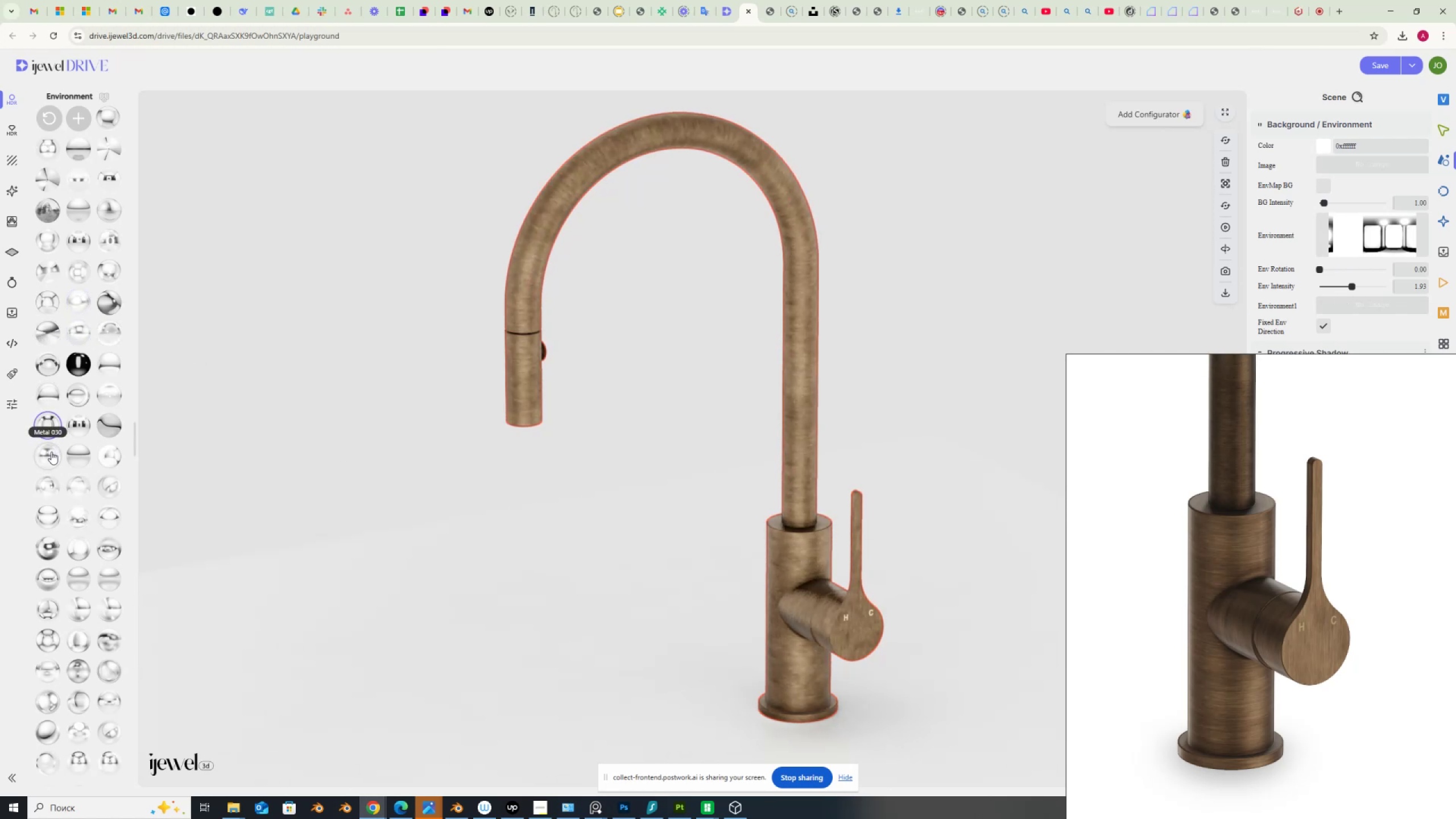 
left_click([51, 460])
 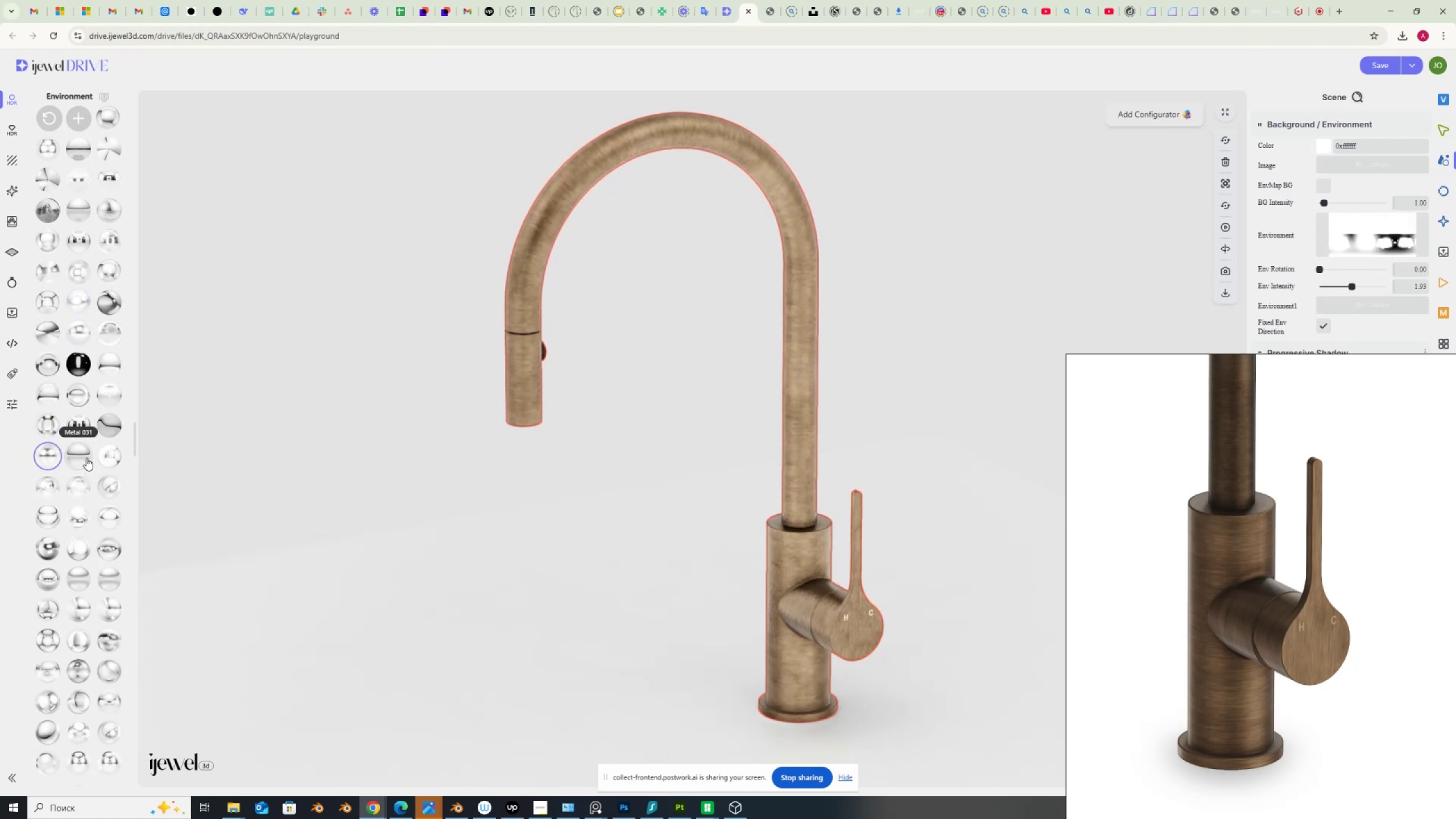 
left_click([81, 456])
 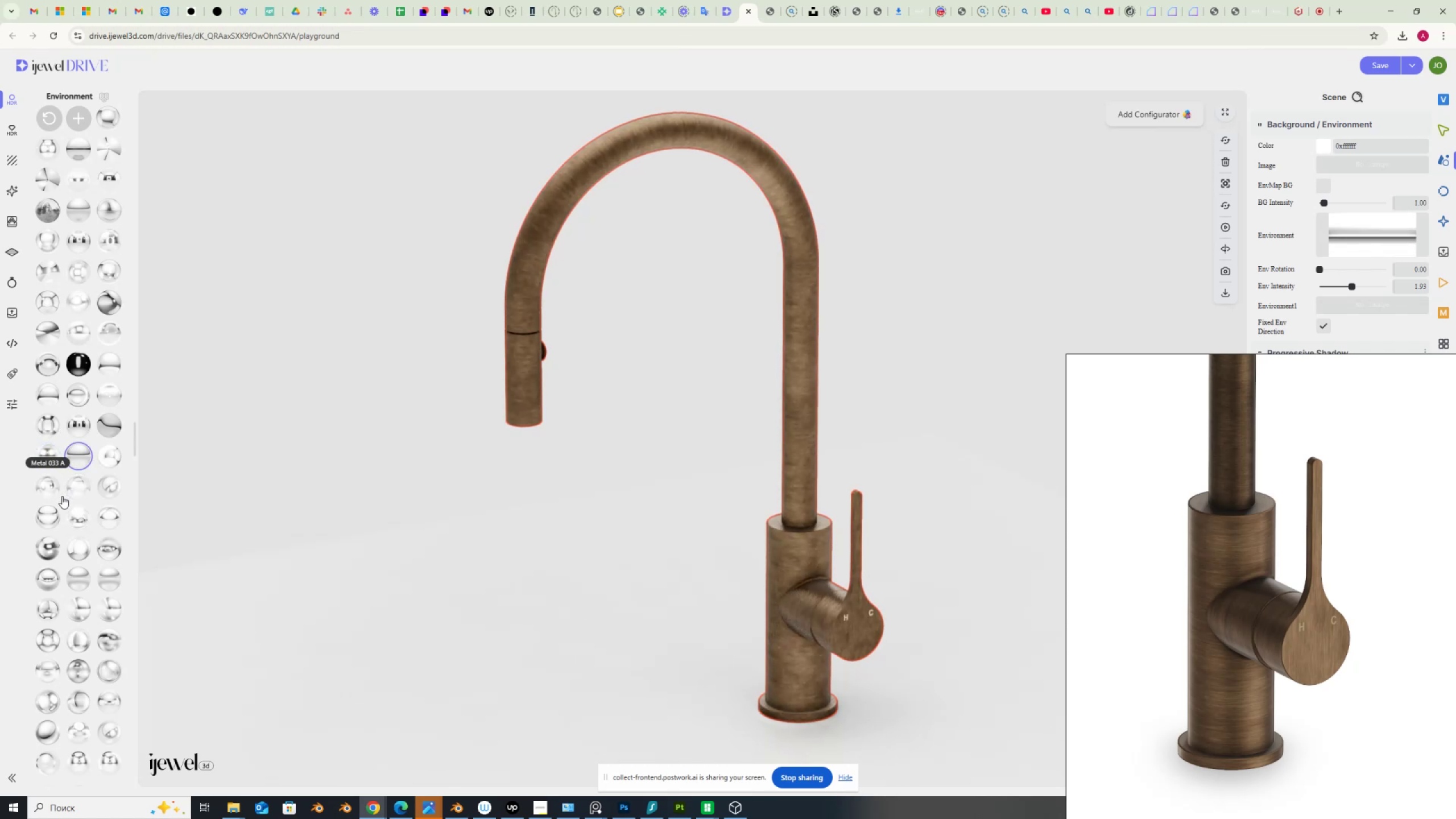 
left_click([56, 488])
 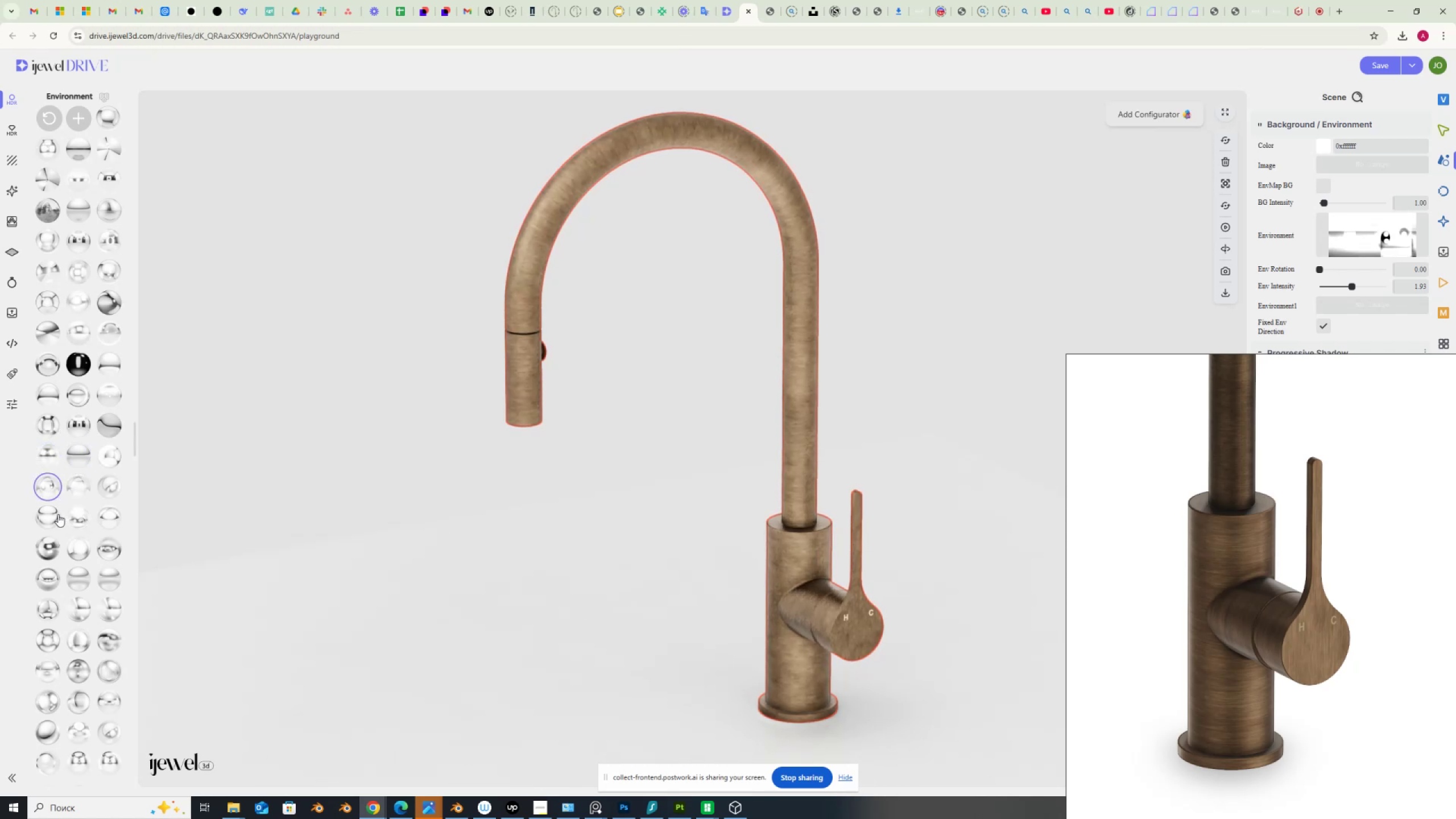 
left_click([52, 516])
 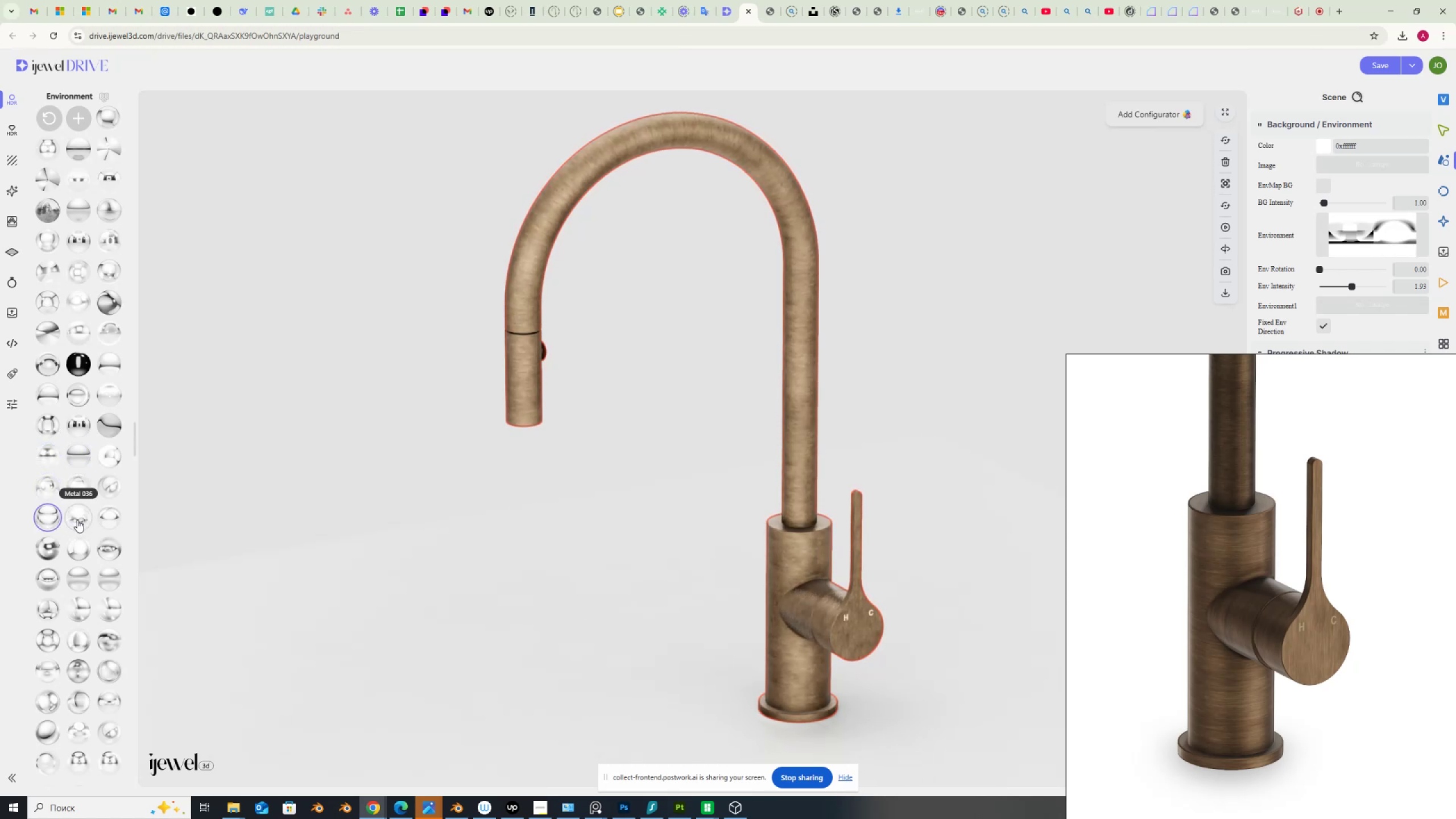 
left_click([77, 520])
 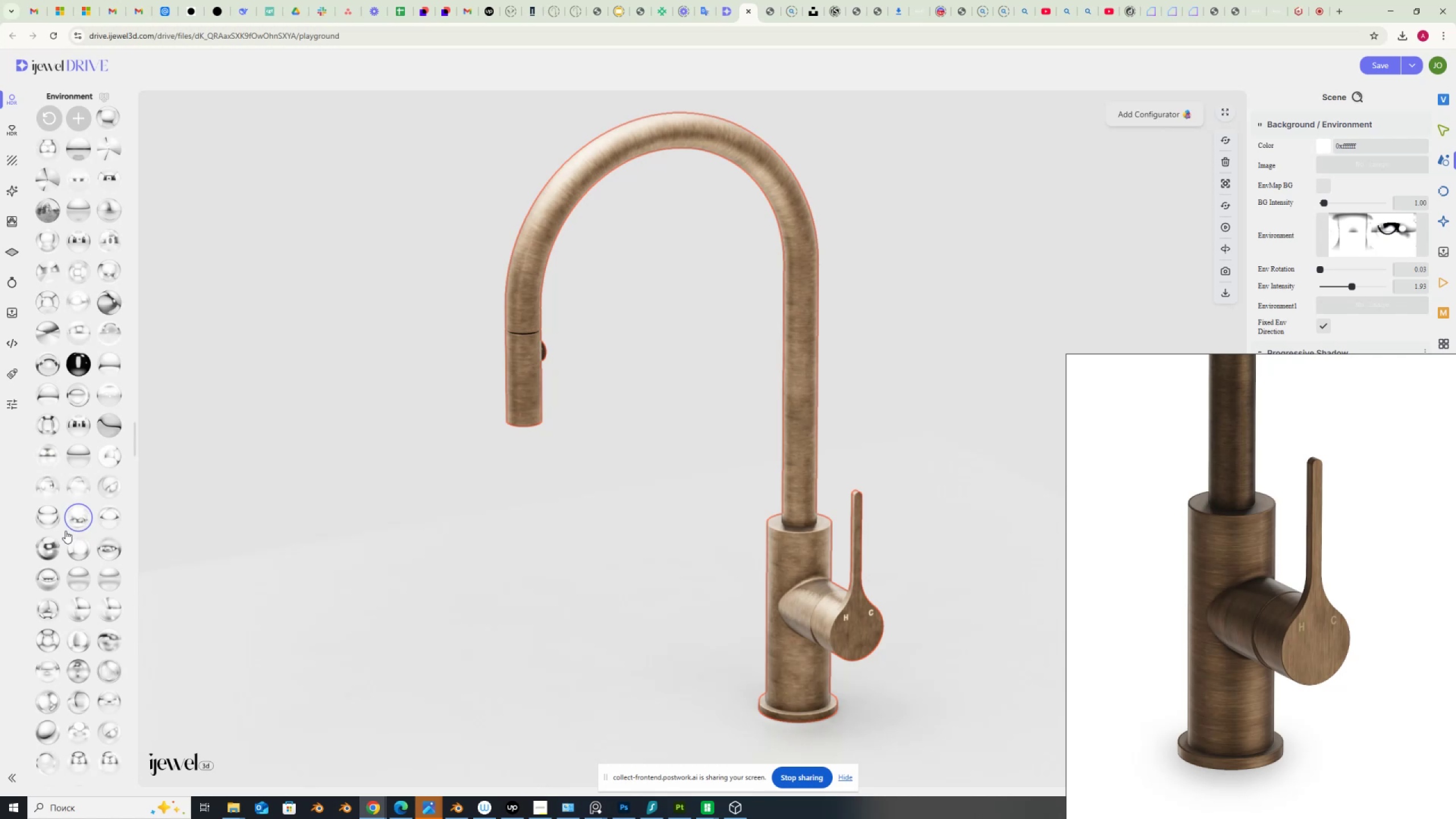 
wait(5.02)
 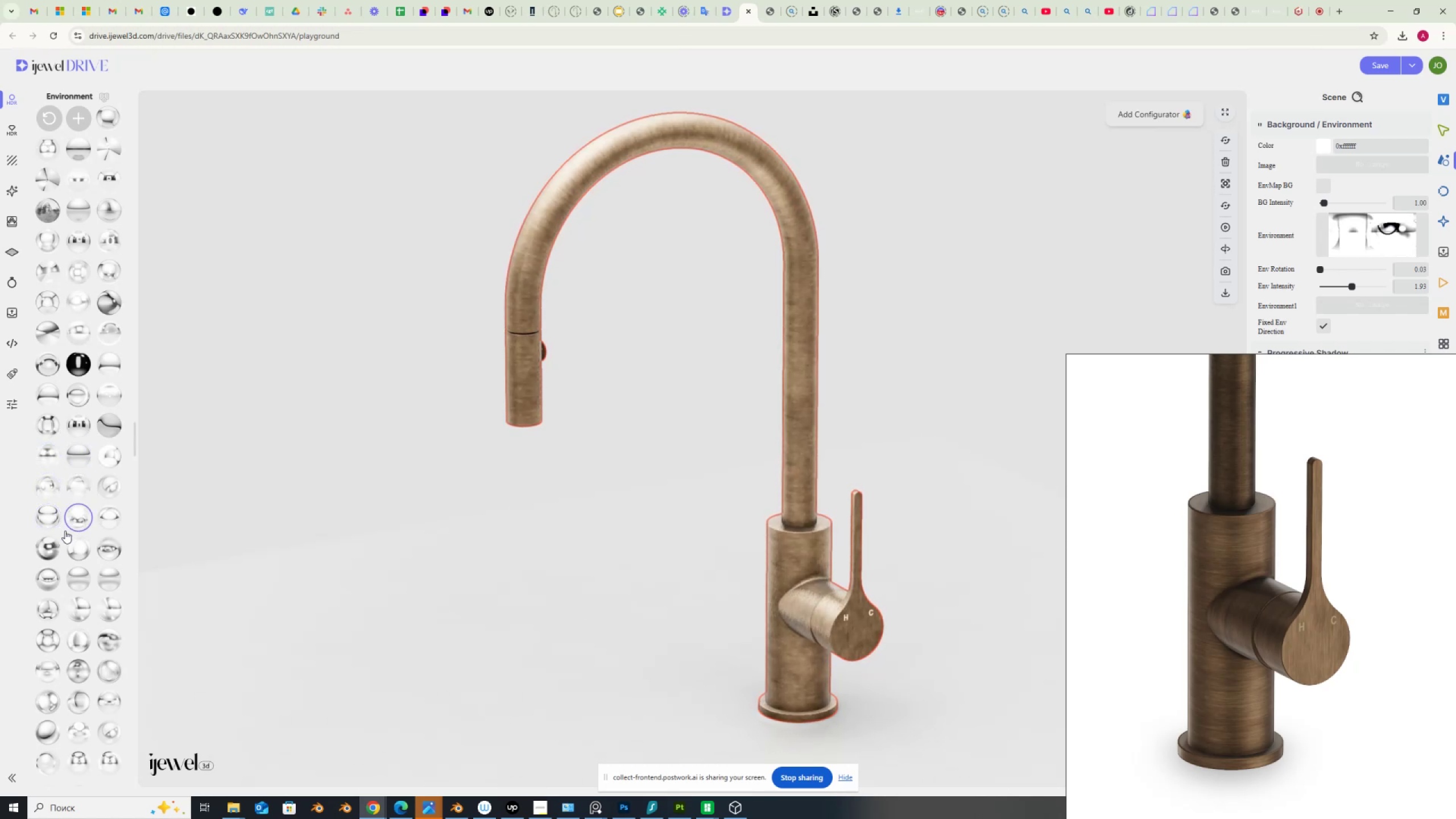 
left_click([50, 547])
 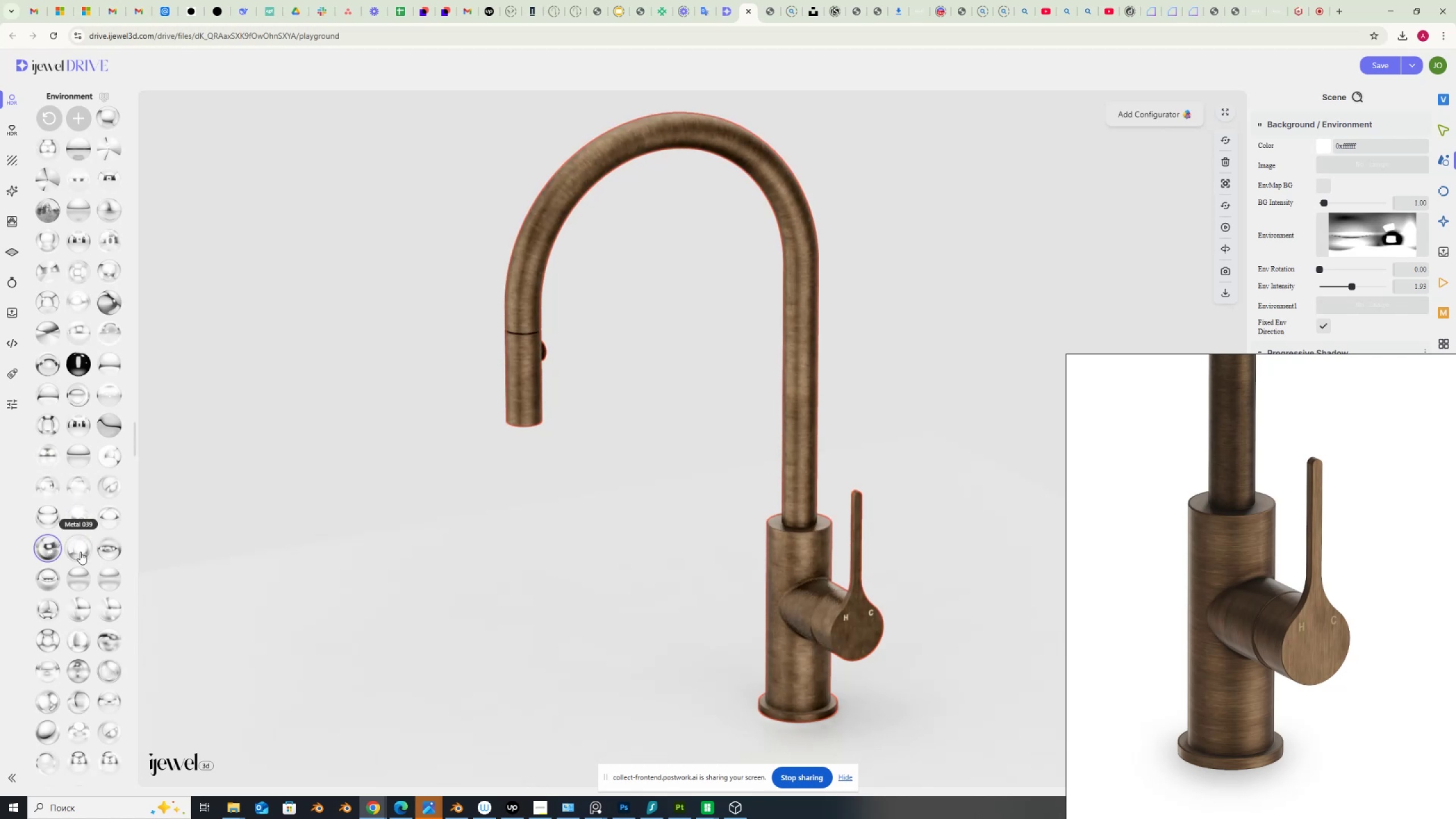 
wait(10.5)
 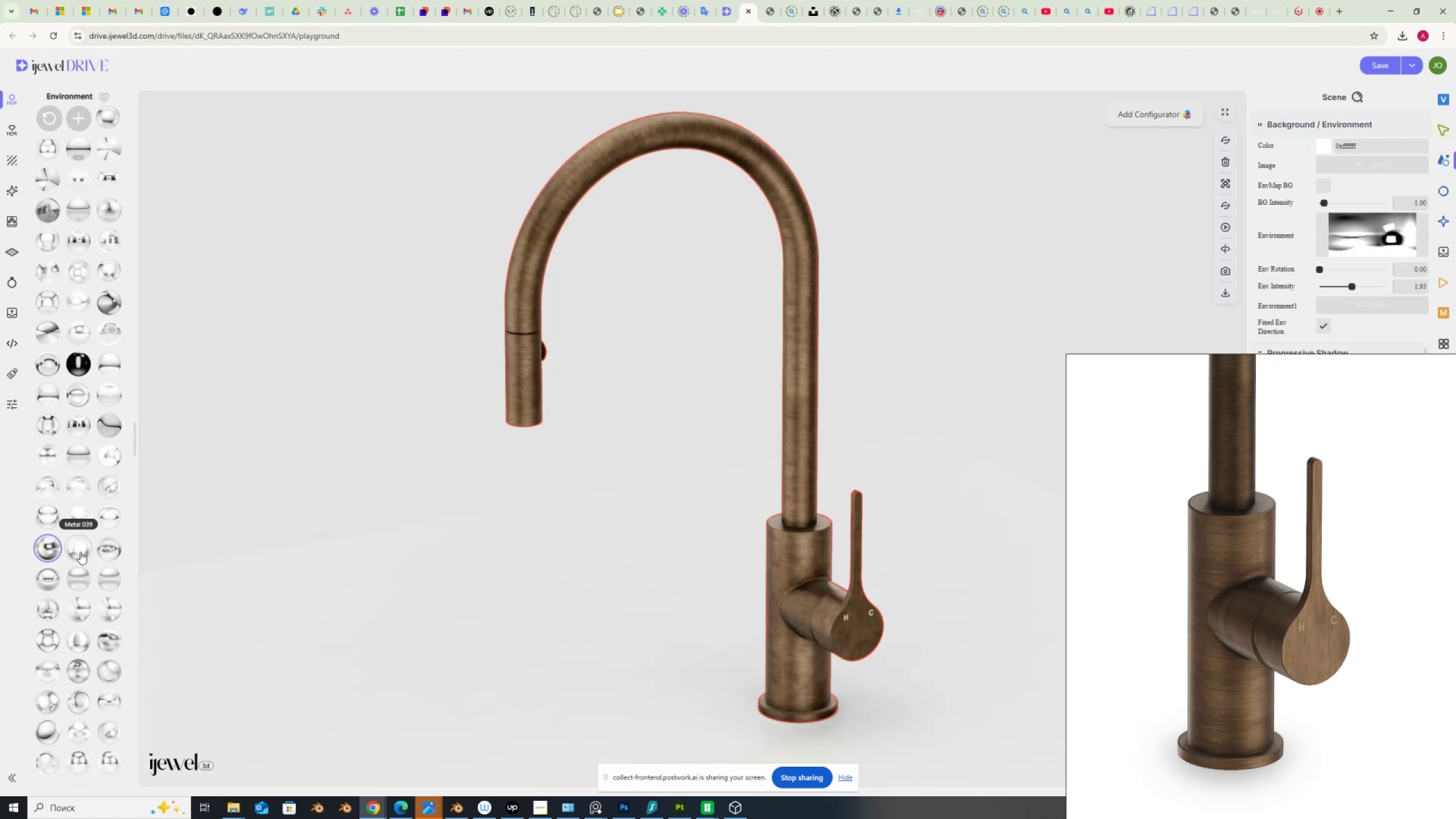 
left_click([80, 552])
 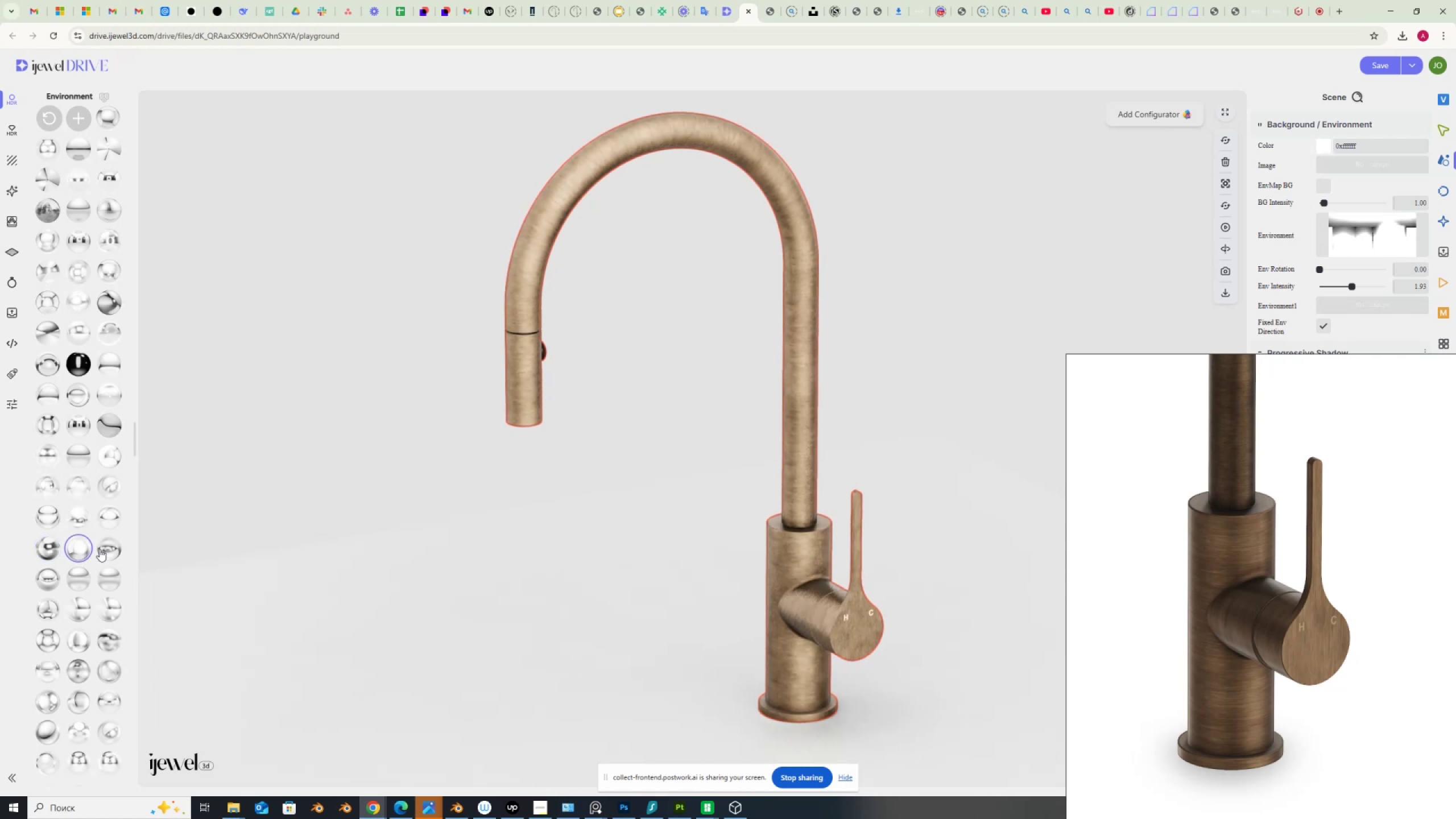 
left_click([111, 551])
 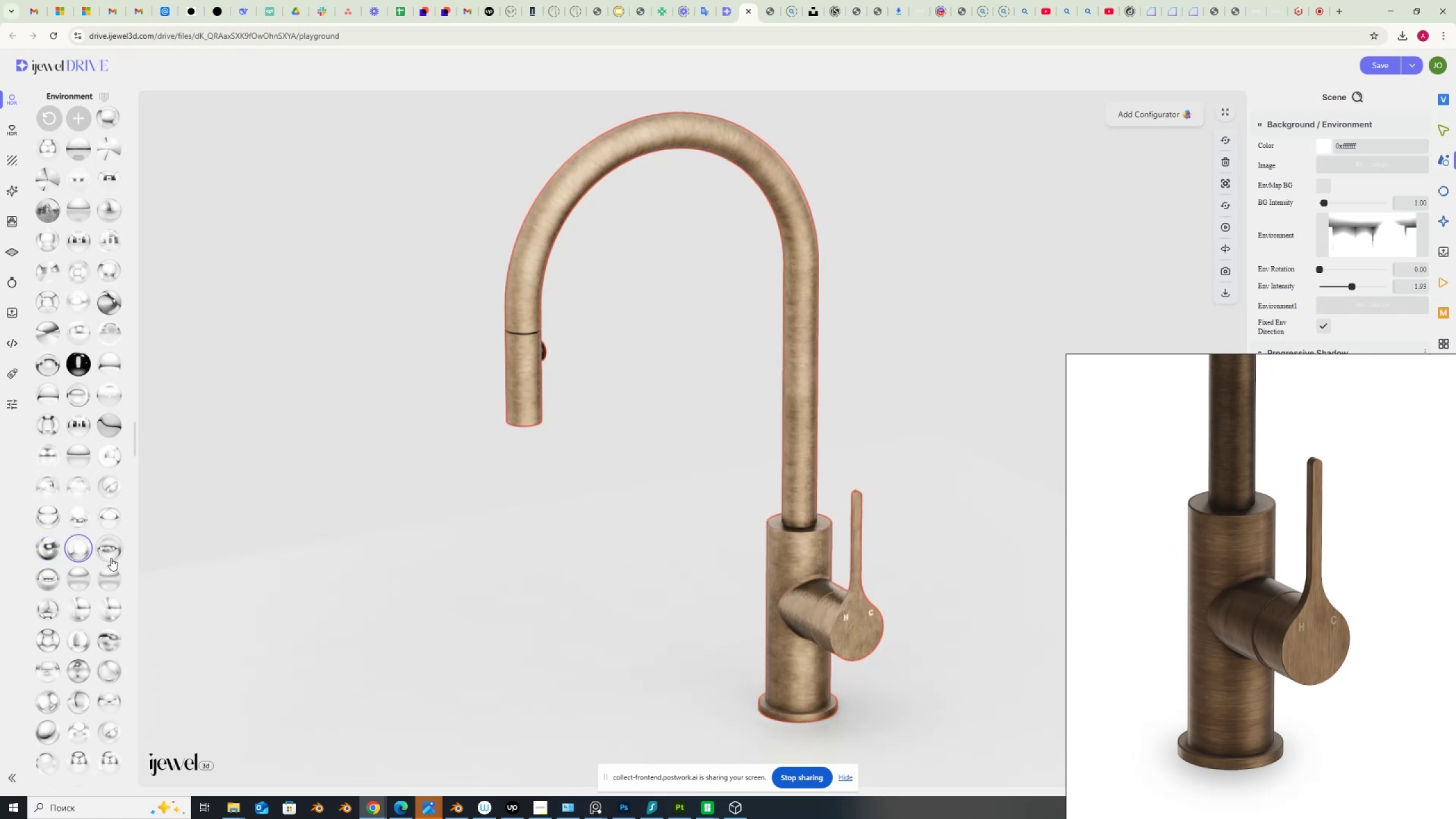 
mouse_move([106, 573])
 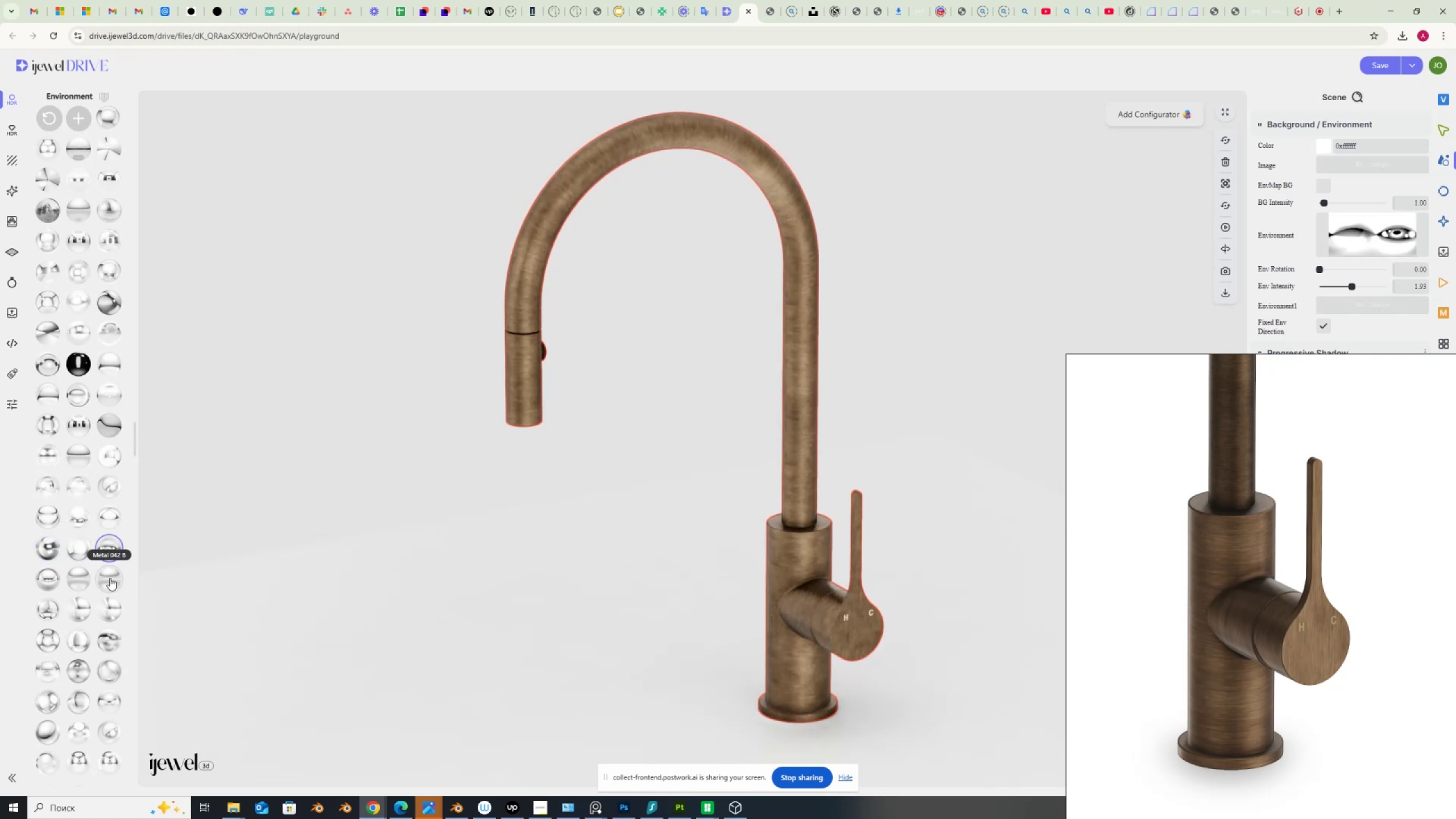 
left_click([110, 578])
 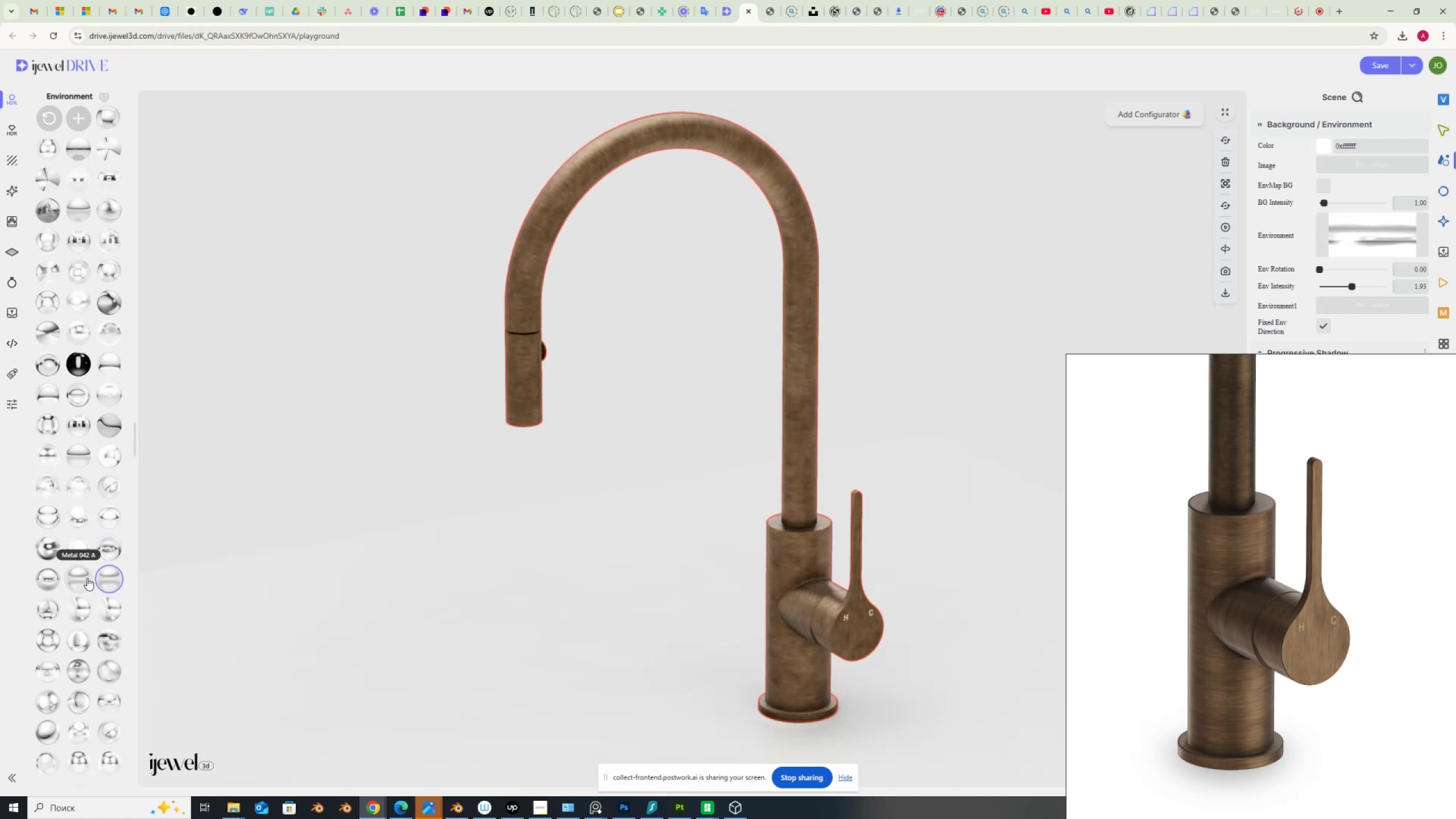 
left_click([87, 578])
 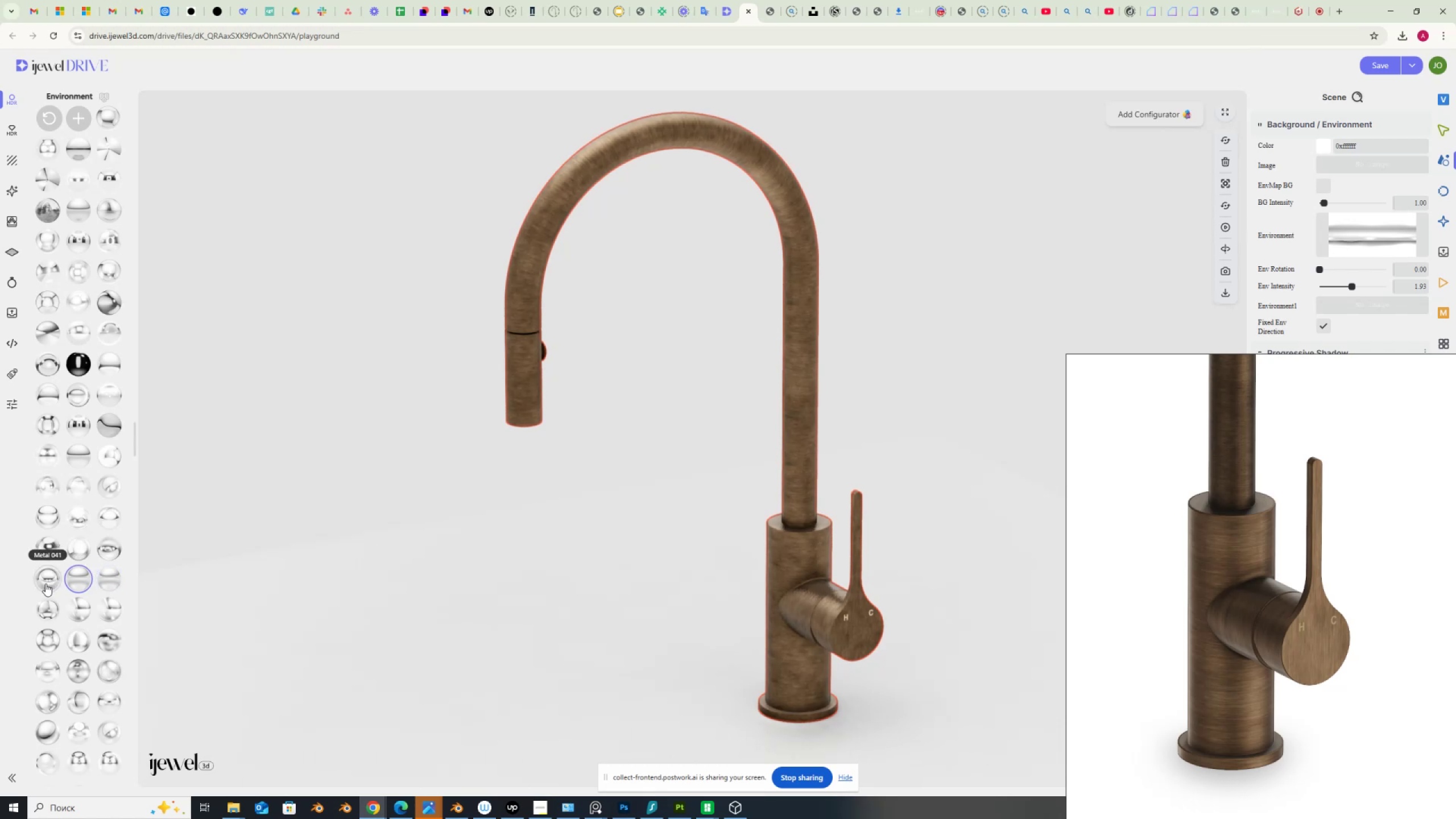 
left_click([46, 580])
 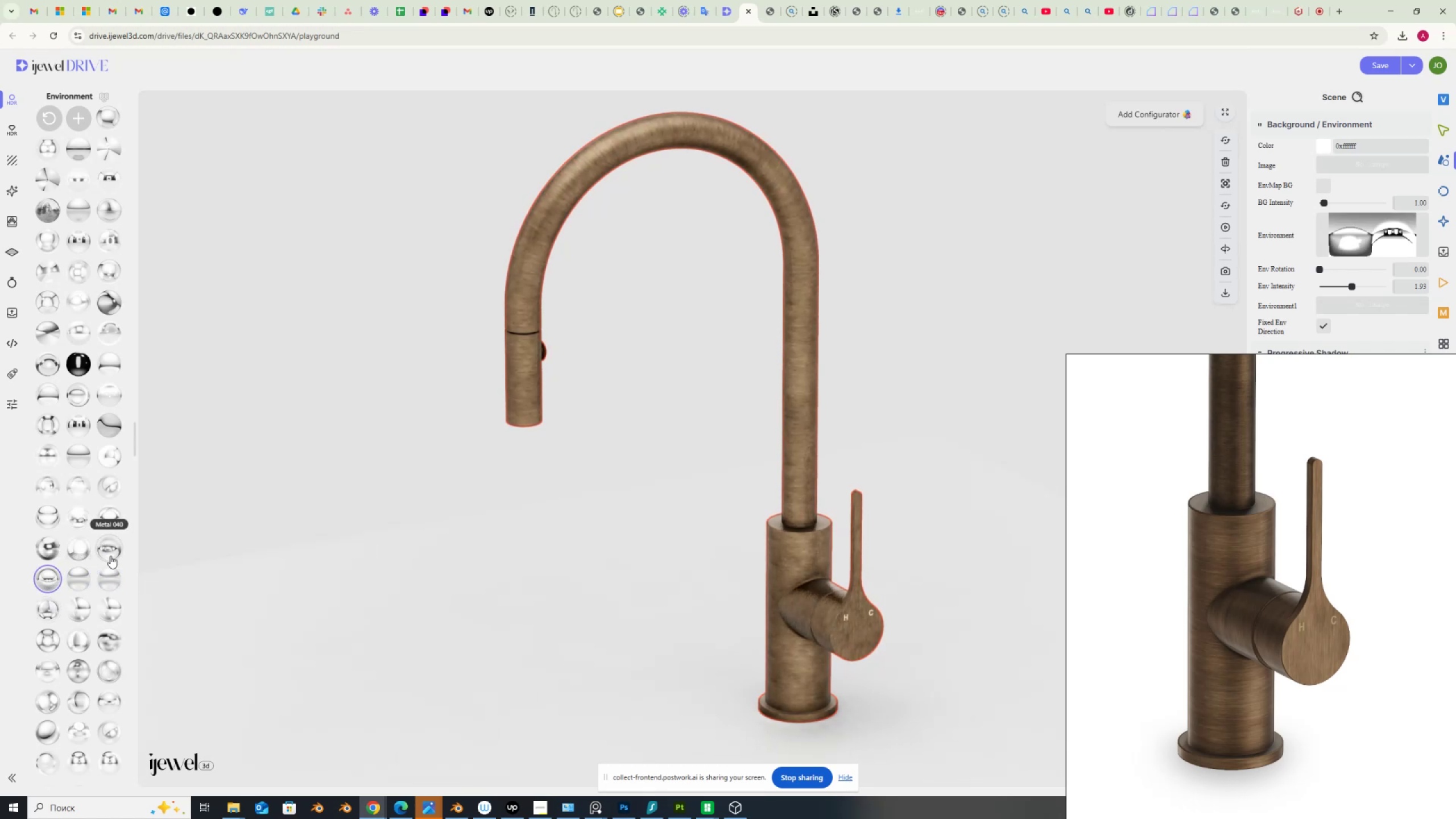 
left_click([113, 548])
 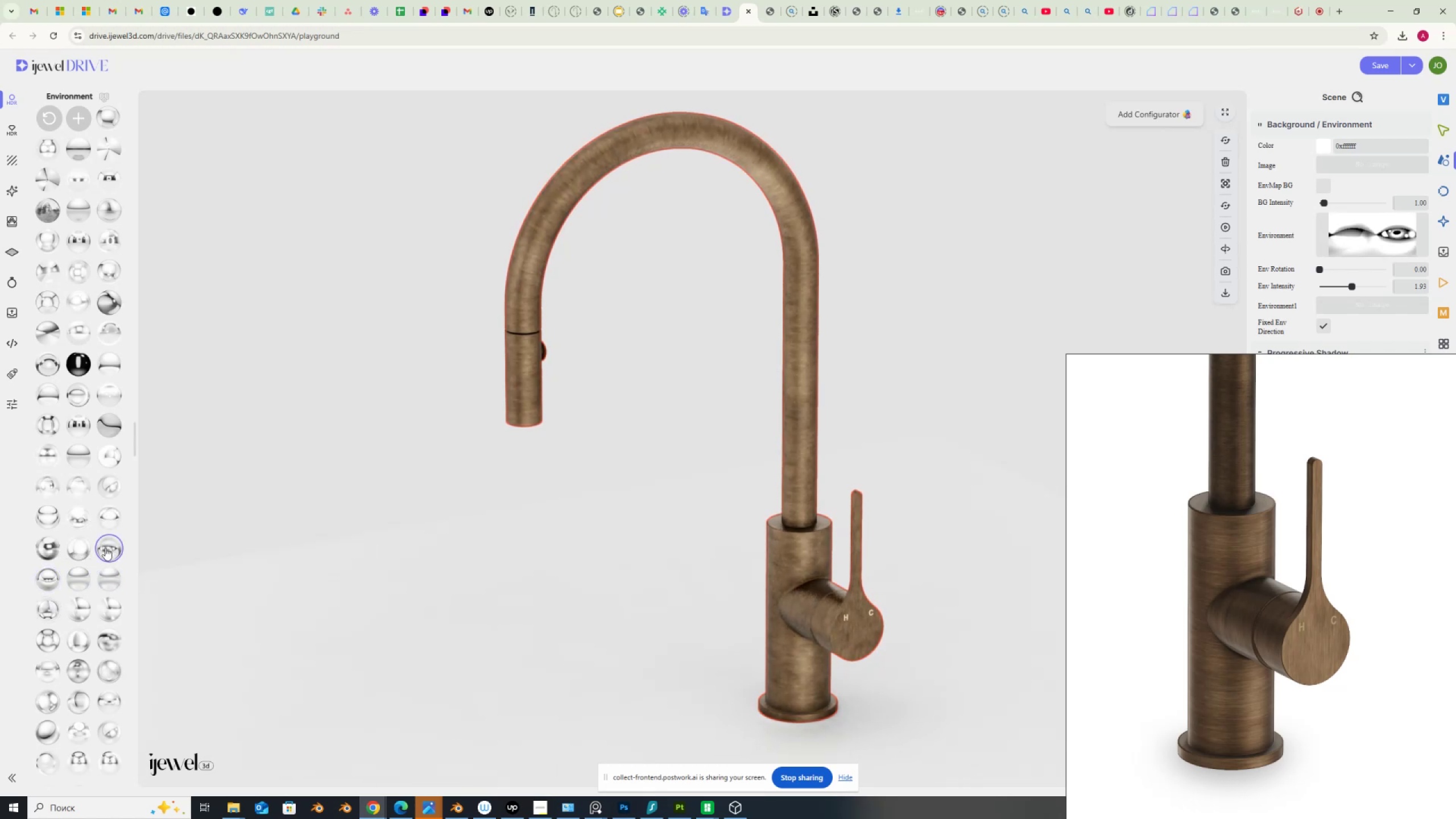 
mouse_move([50, 559])
 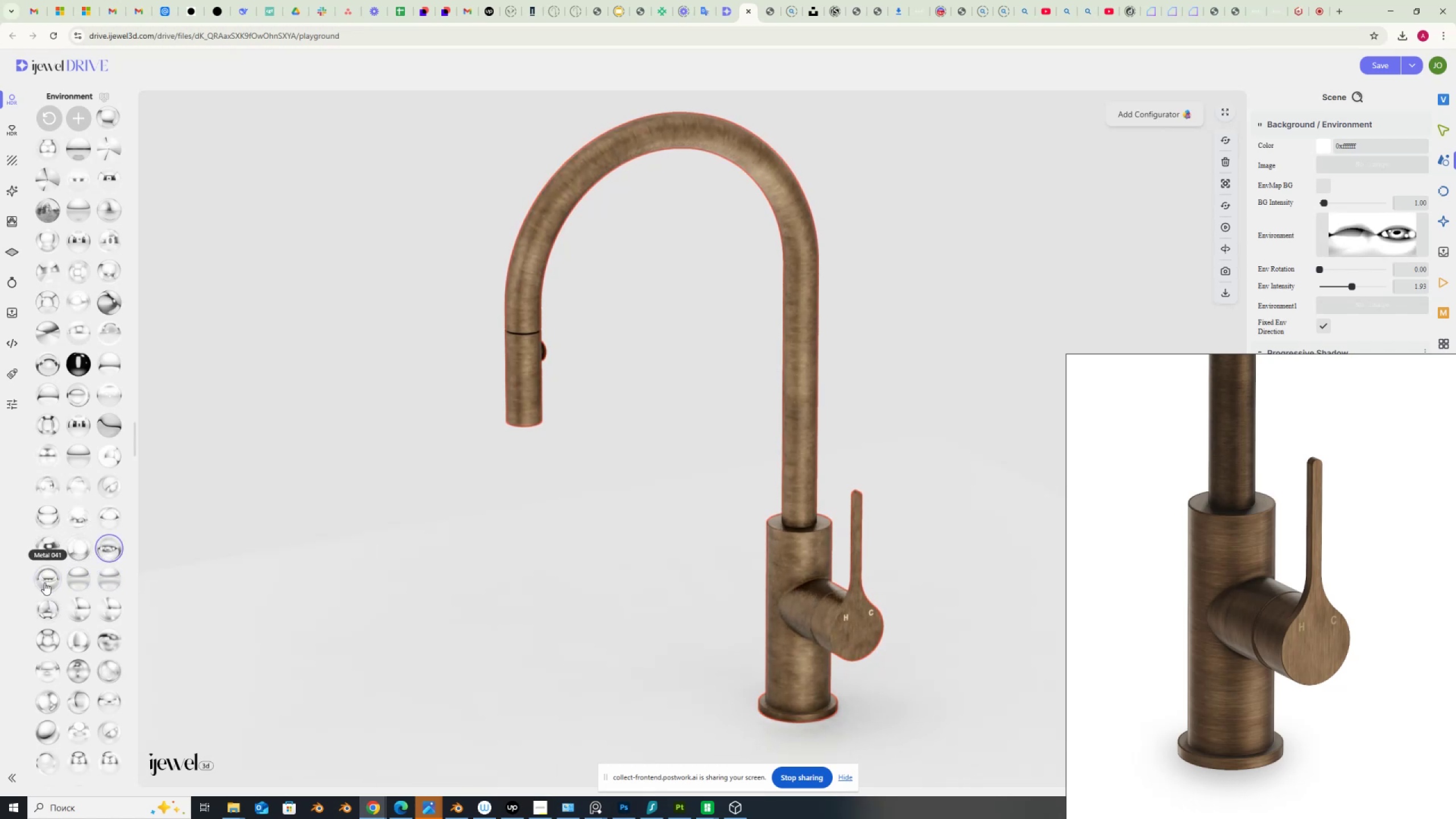 
left_click([44, 582])
 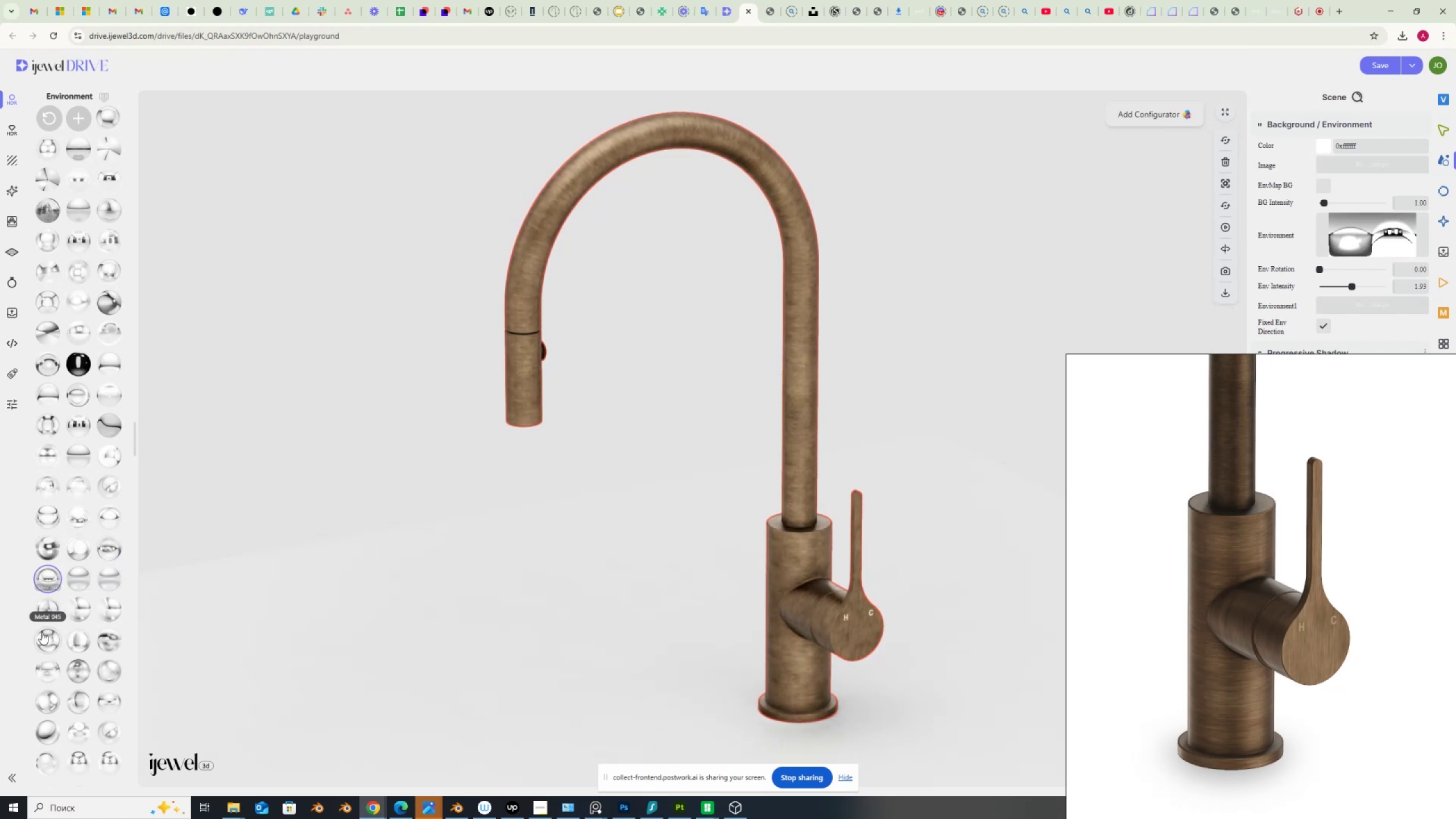 
left_click([48, 605])
 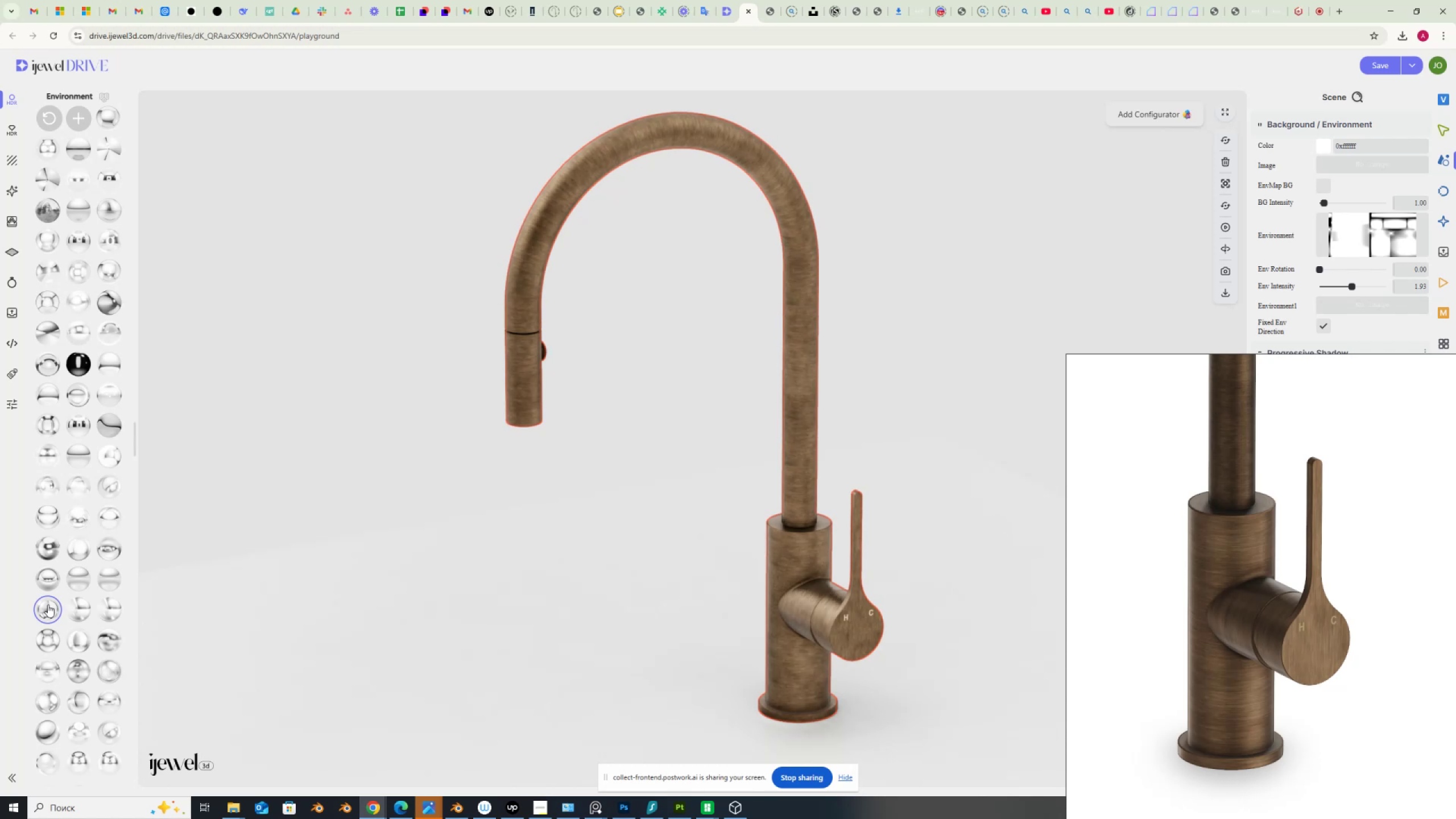 
wait(5.16)
 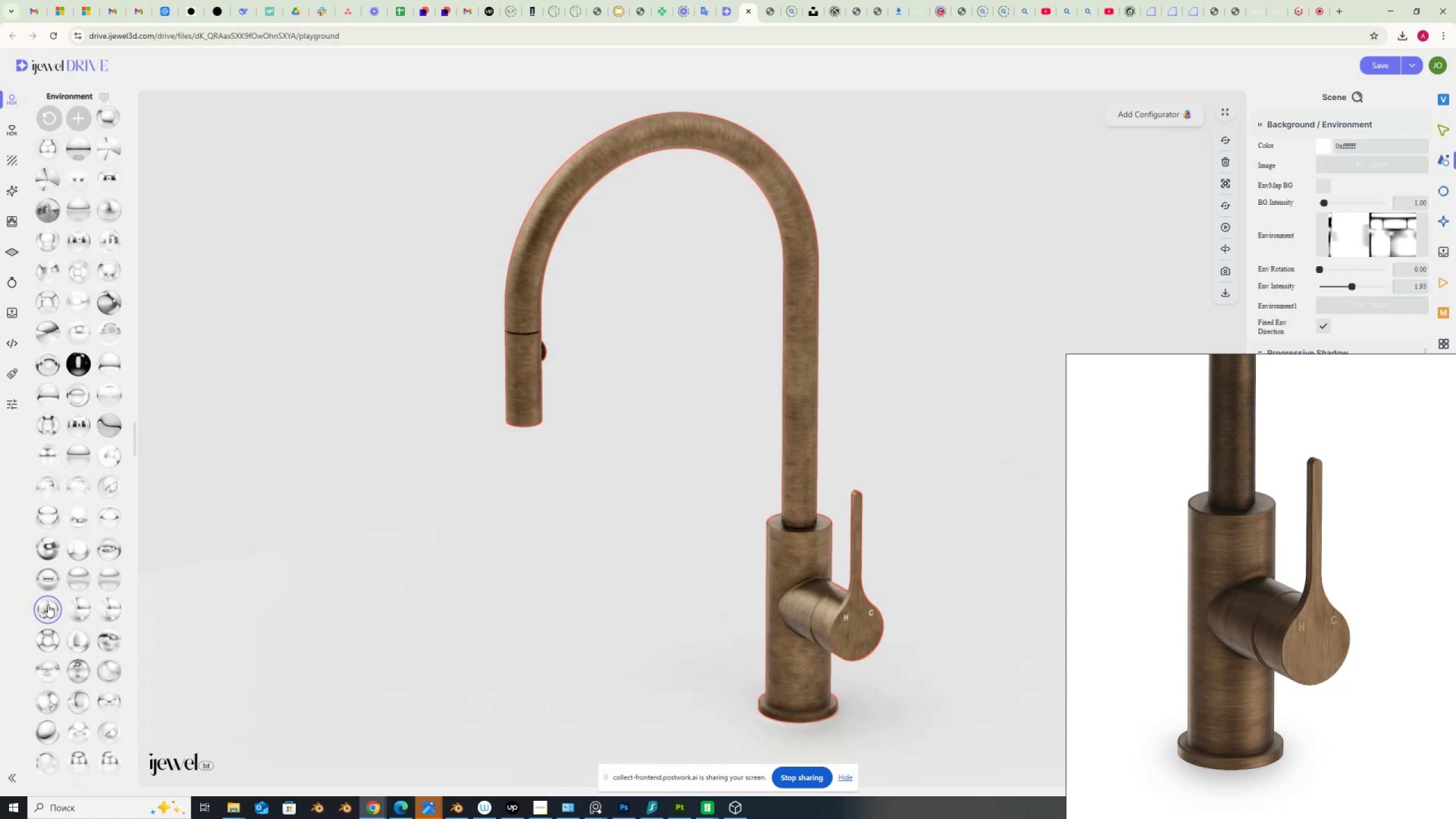 
left_click([110, 549])
 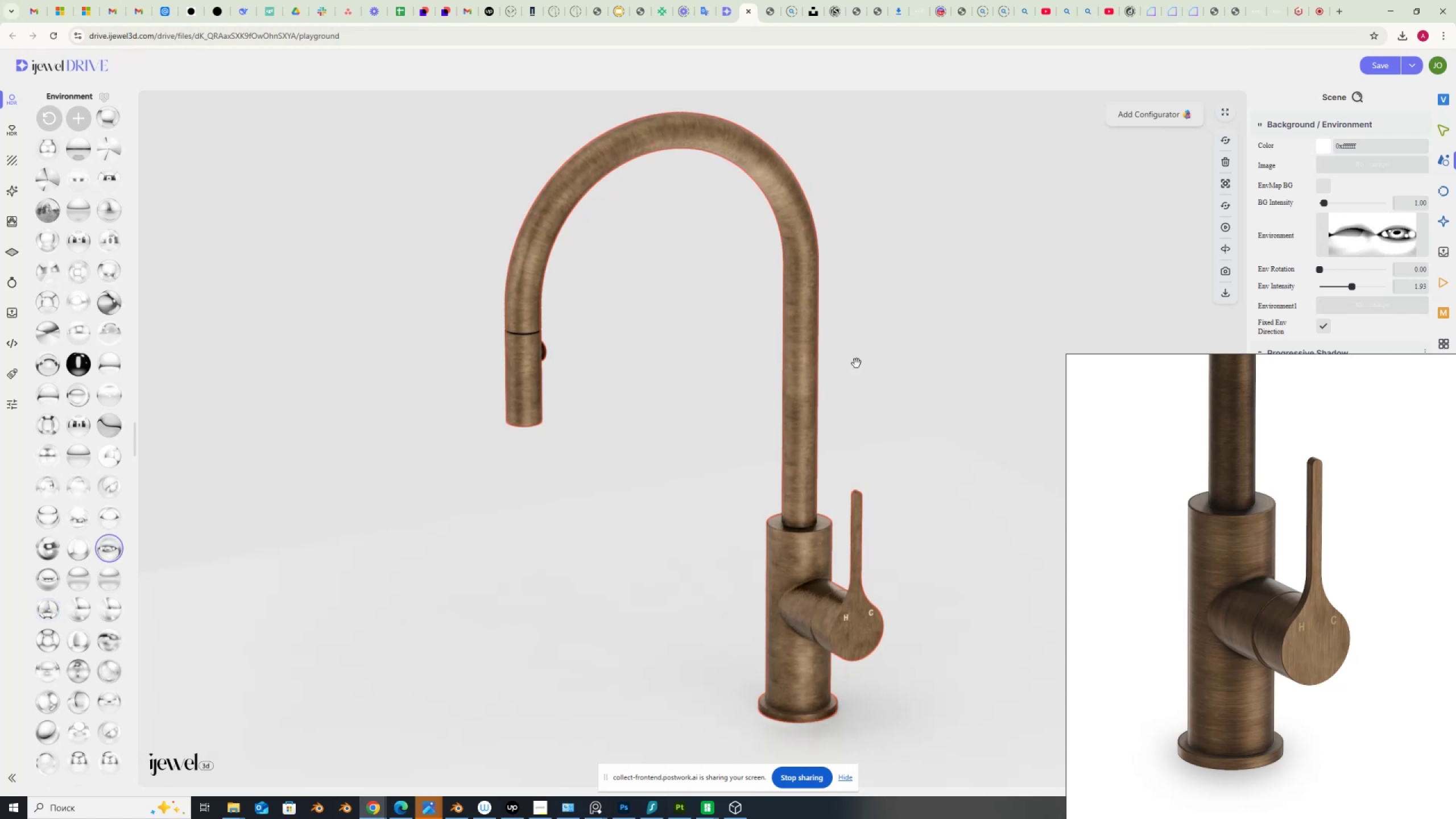 
left_click_drag(start_coordinate=[1319, 269], to_coordinate=[1353, 276])
 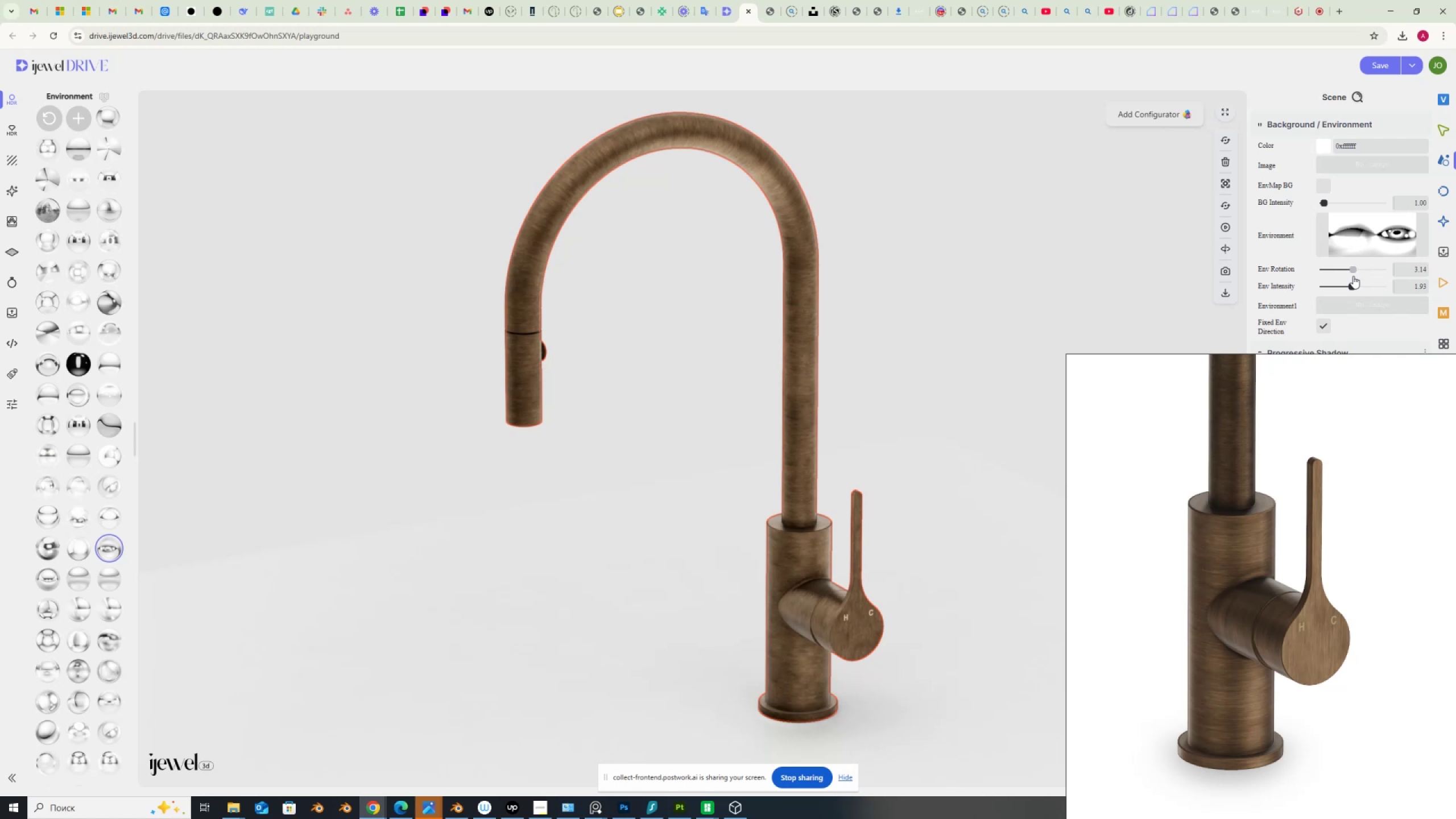 
scroll: coordinate [920, 672], scroll_direction: up, amount: 10.0
 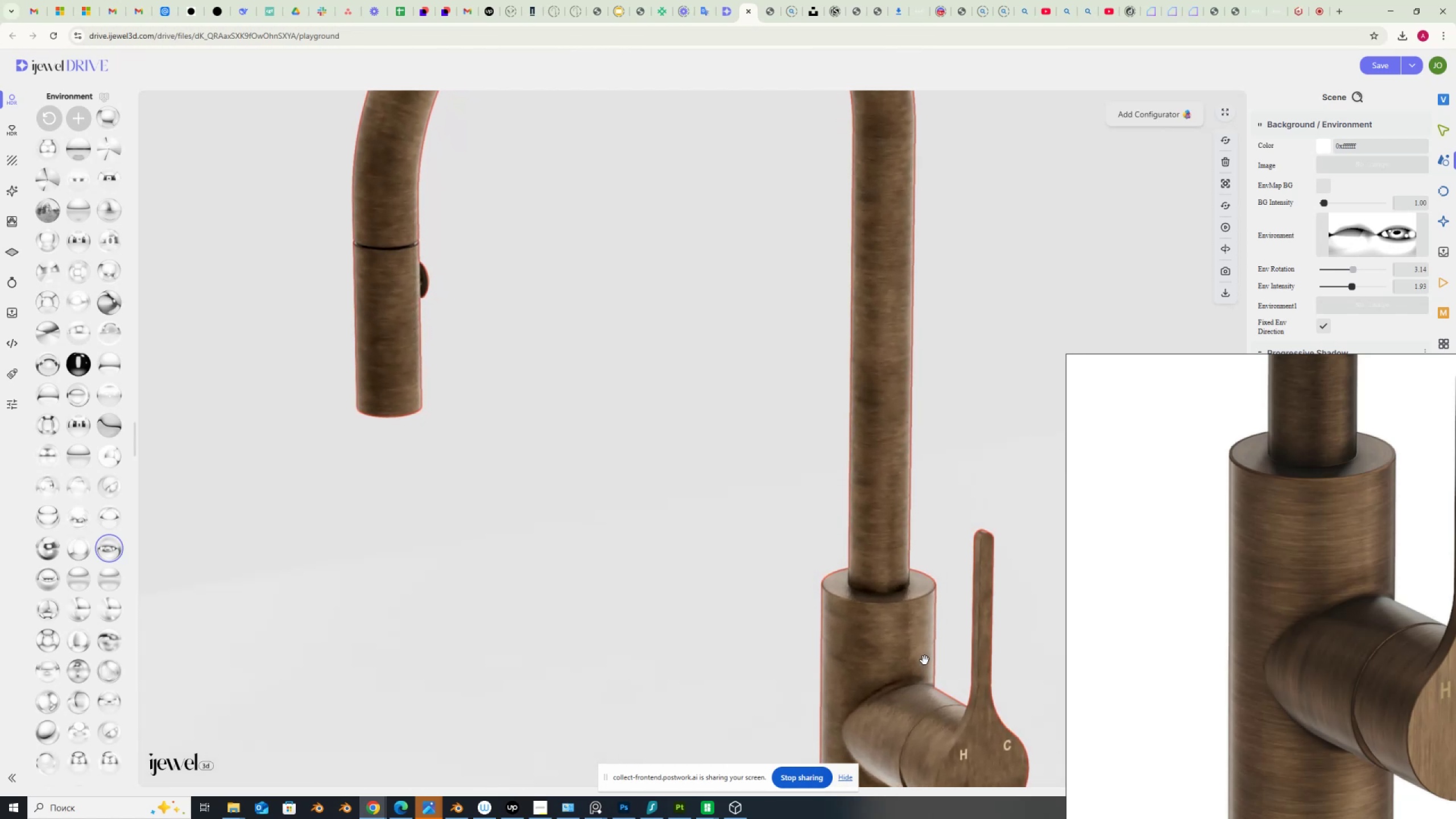 
scroll: coordinate [925, 660], scroll_direction: down, amount: 6.0
 